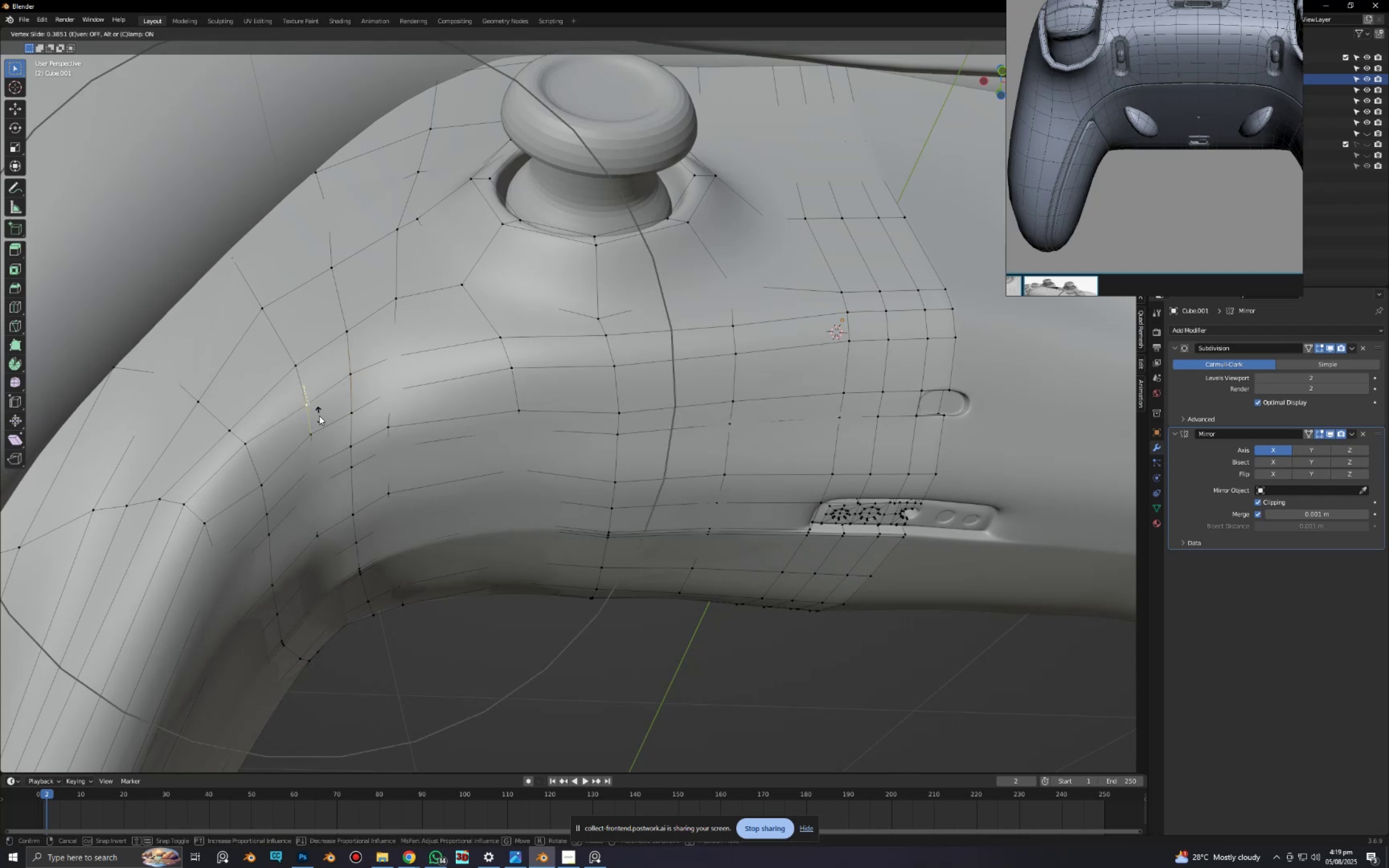 
left_click([320, 417])
 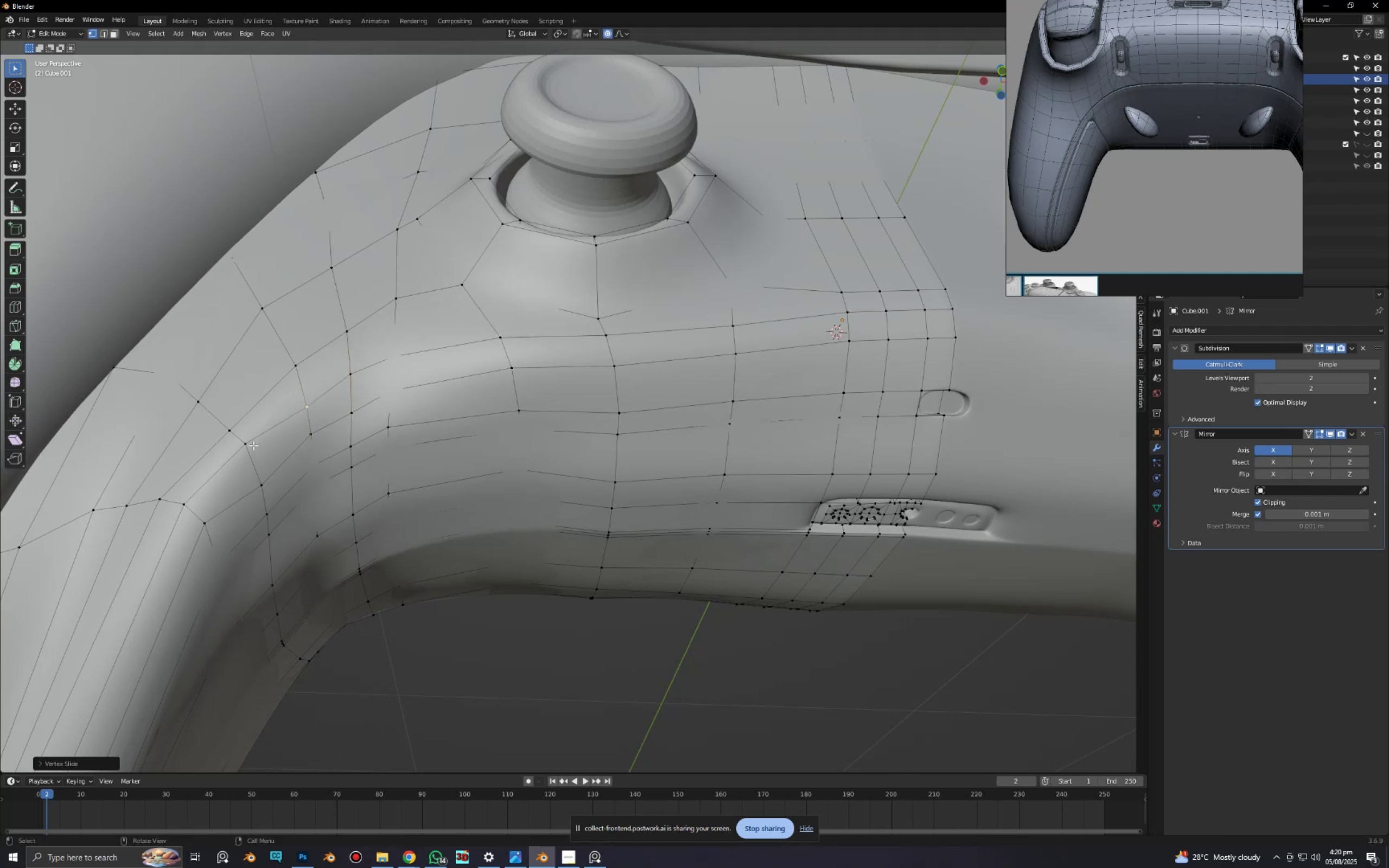 
double_click([253, 445])
 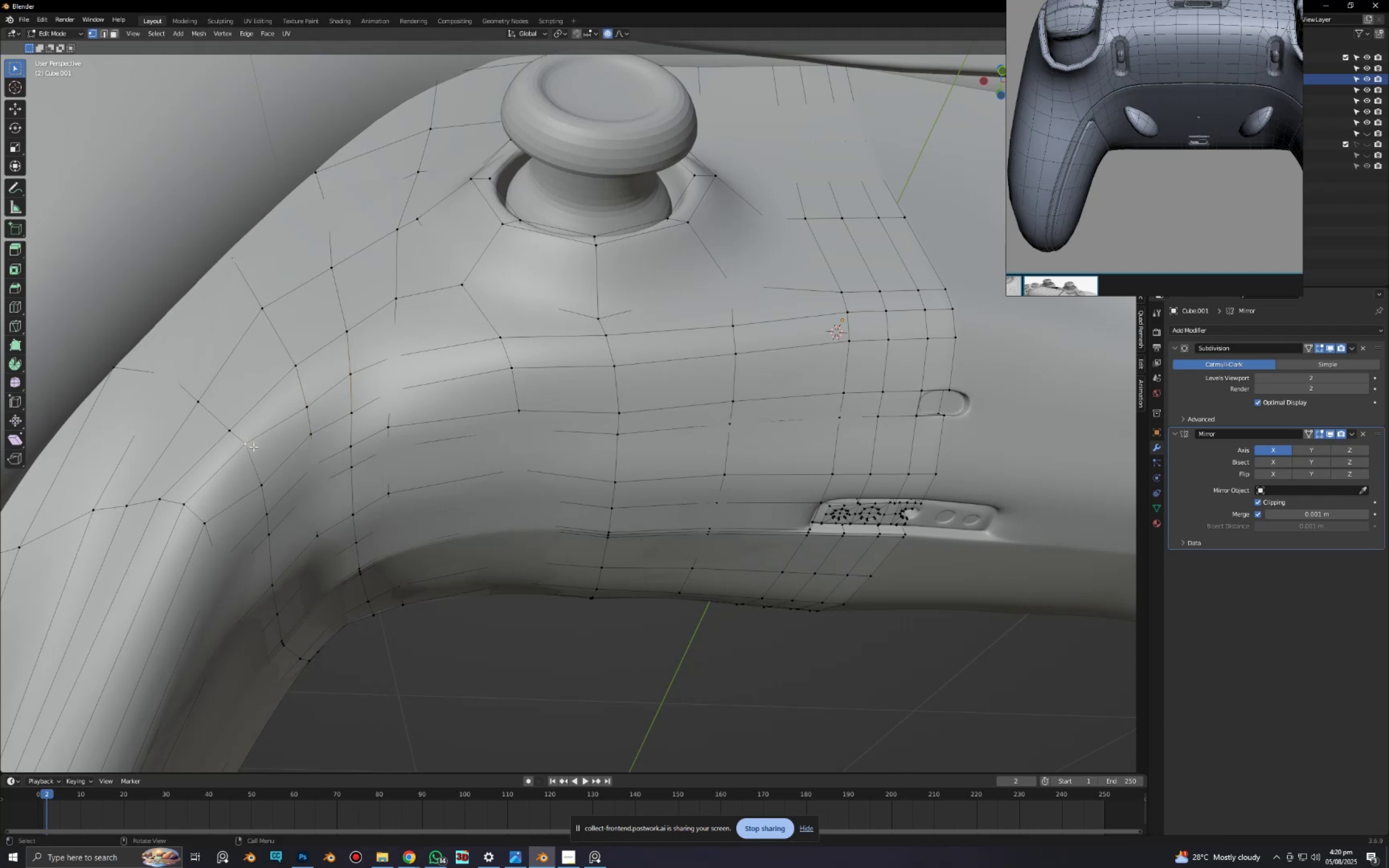 
type(gg)
key(Tab)
 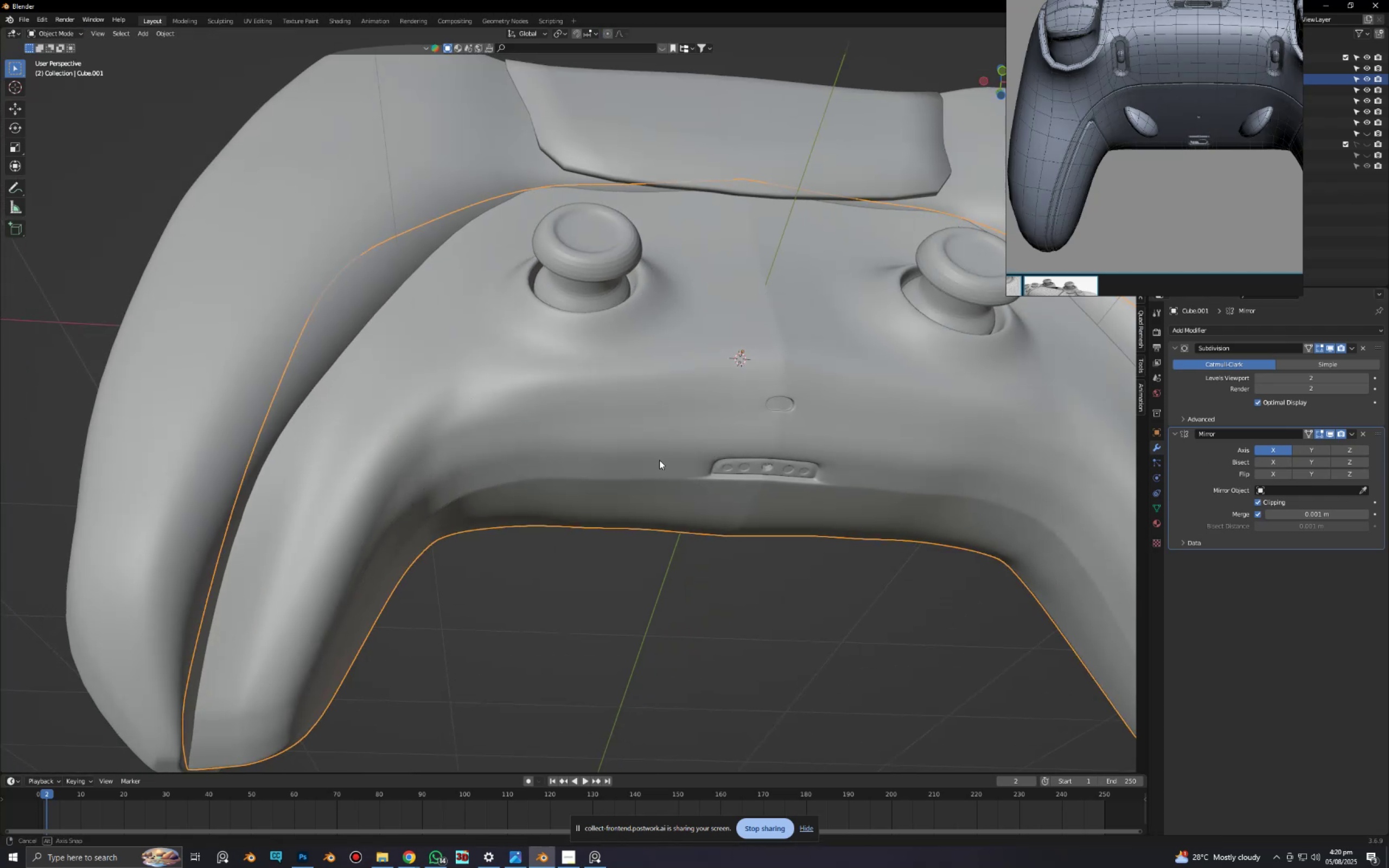 
scroll: coordinate [720, 467], scroll_direction: down, amount: 3.0
 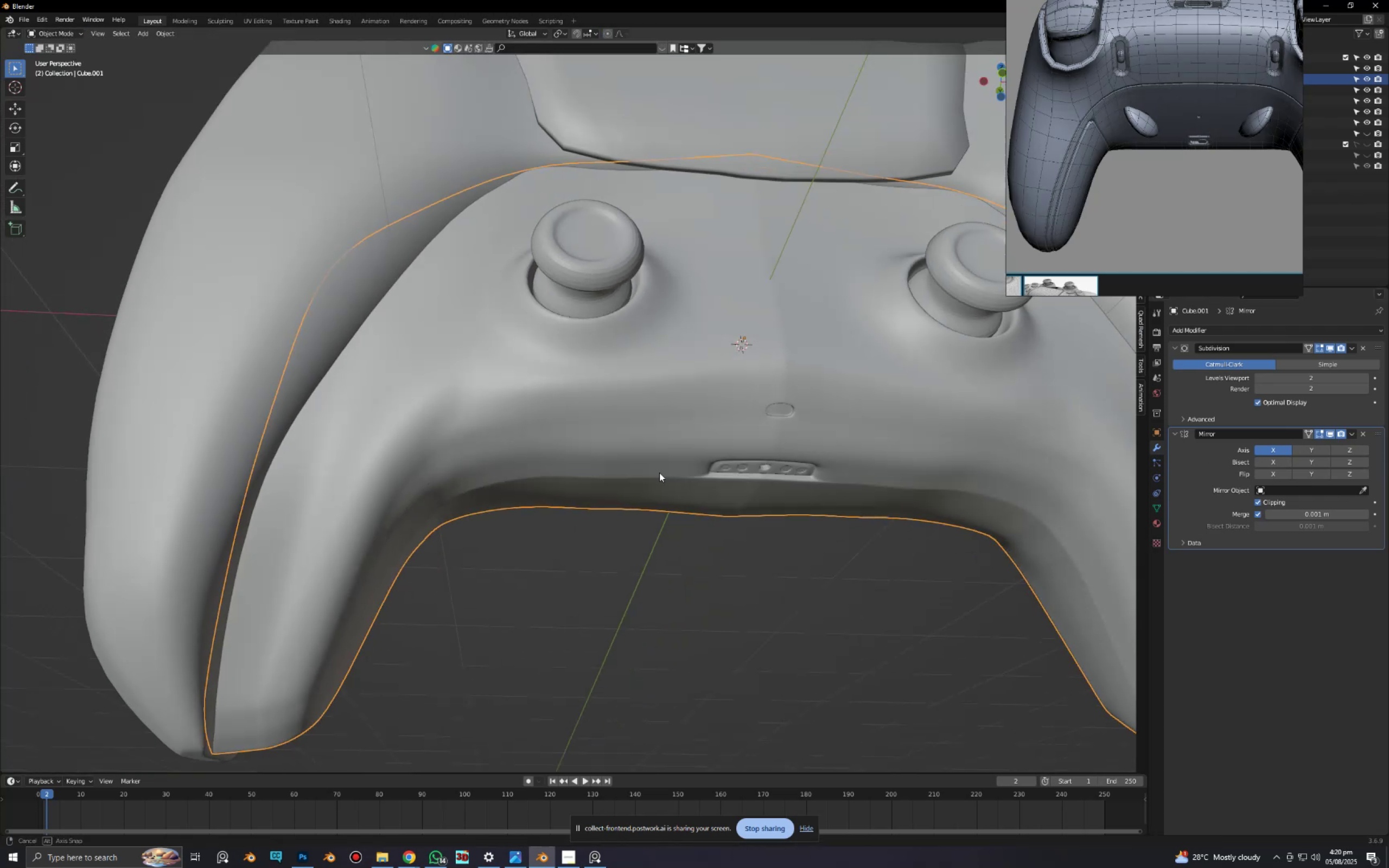 
key(Alt+AltLeft)
 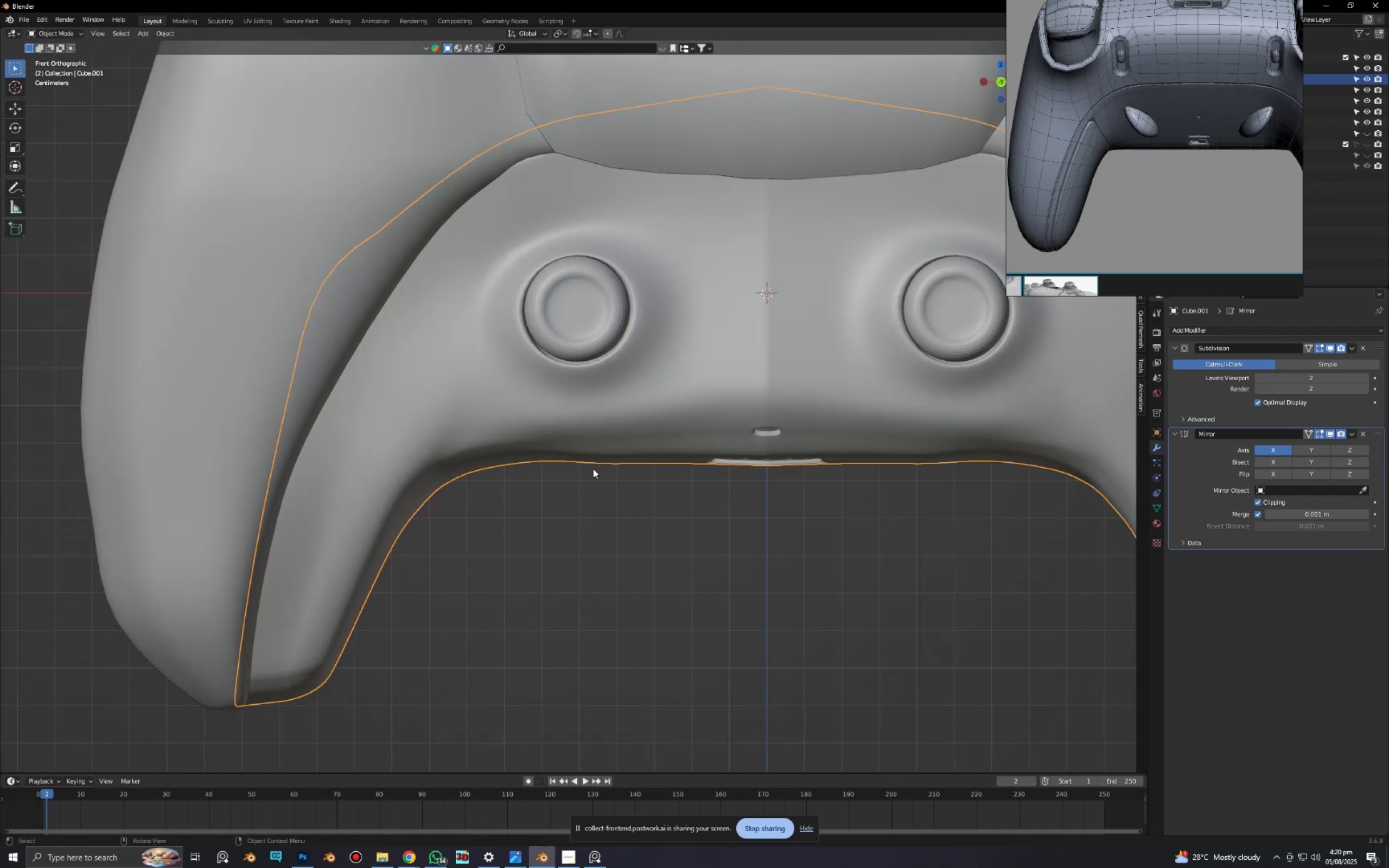 
scroll: coordinate [552, 450], scroll_direction: up, amount: 4.0
 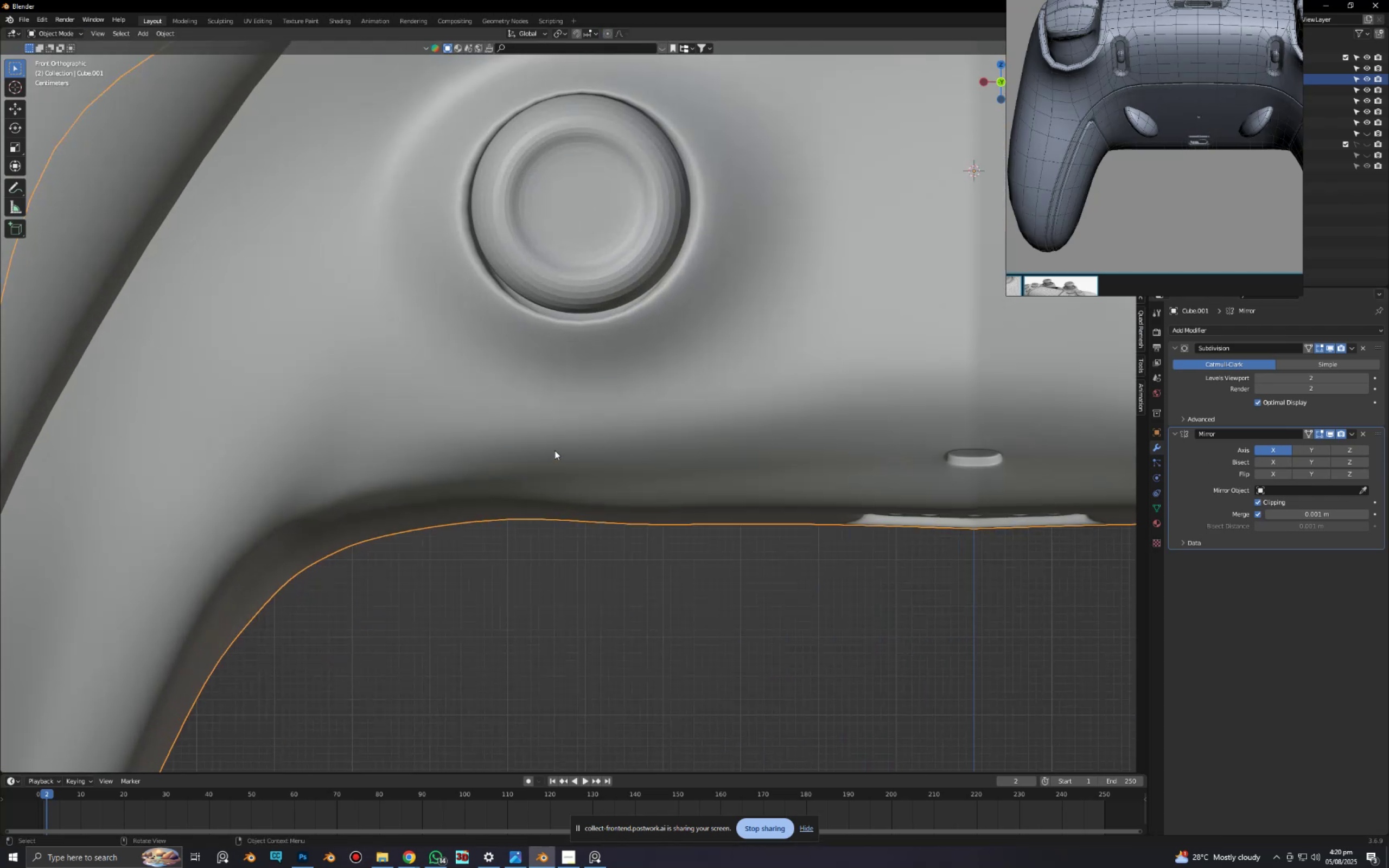 
hold_key(key=ShiftLeft, duration=0.5)
 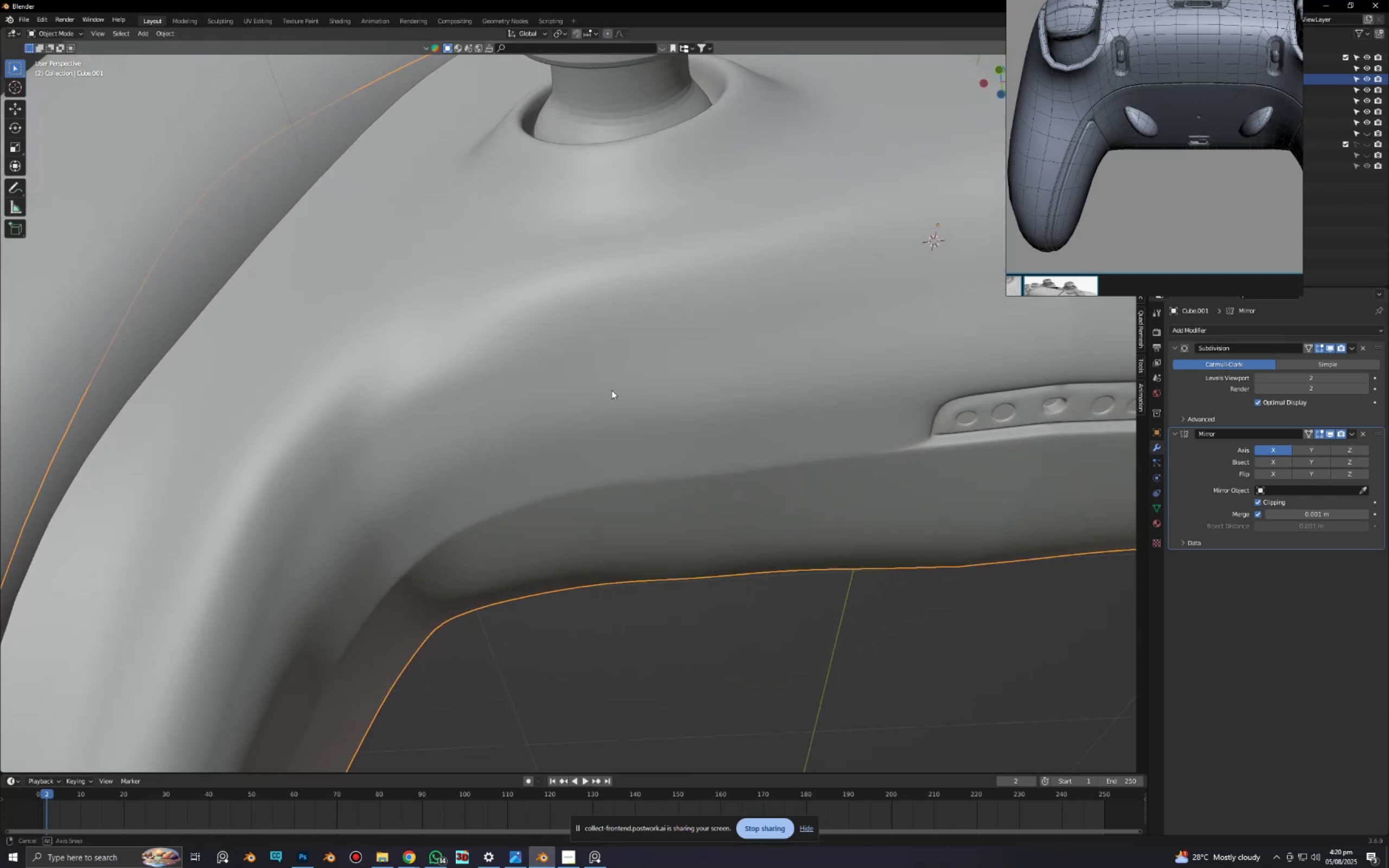 
scroll: coordinate [614, 404], scroll_direction: down, amount: 3.0
 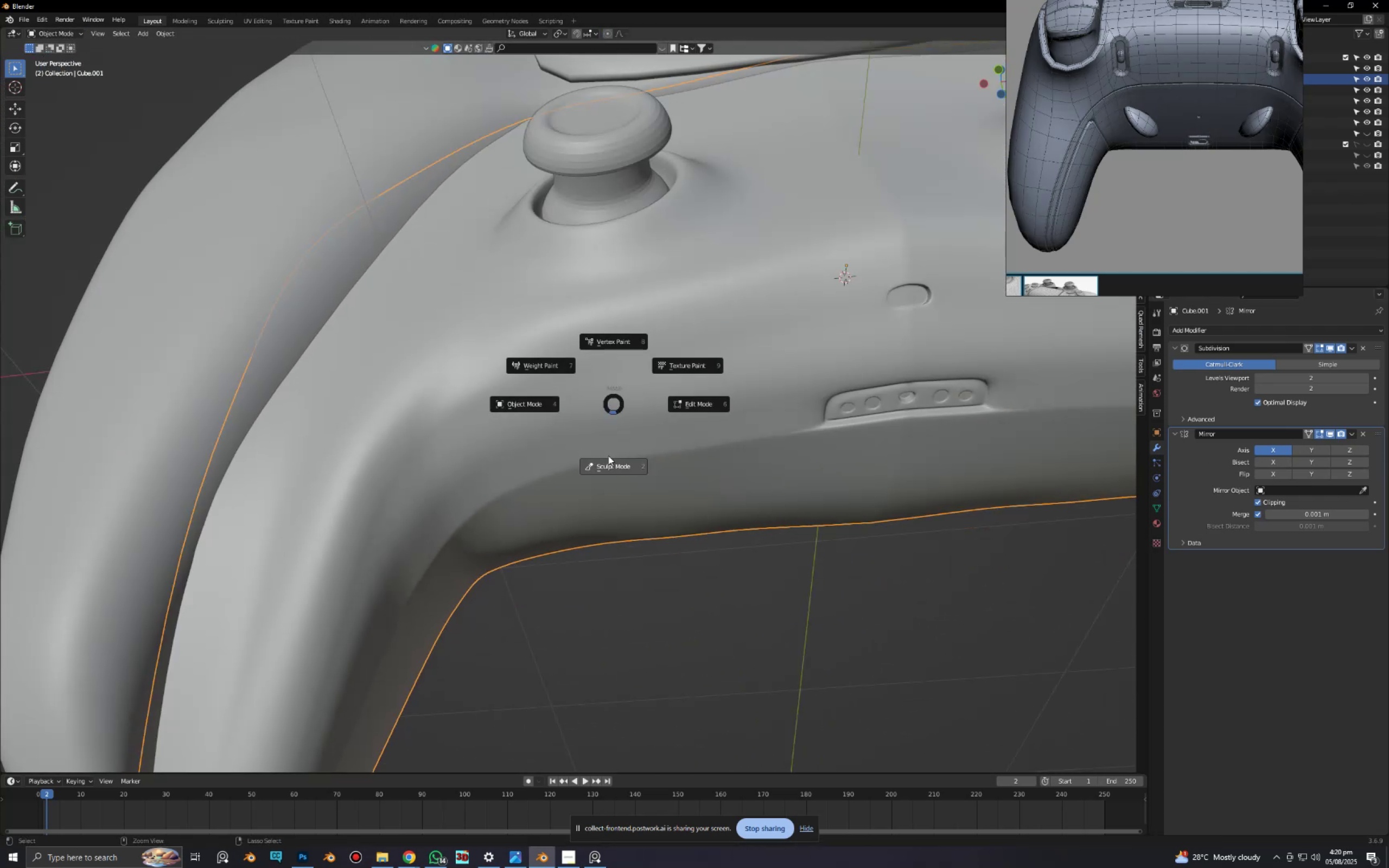 
key(Control+Tab)
 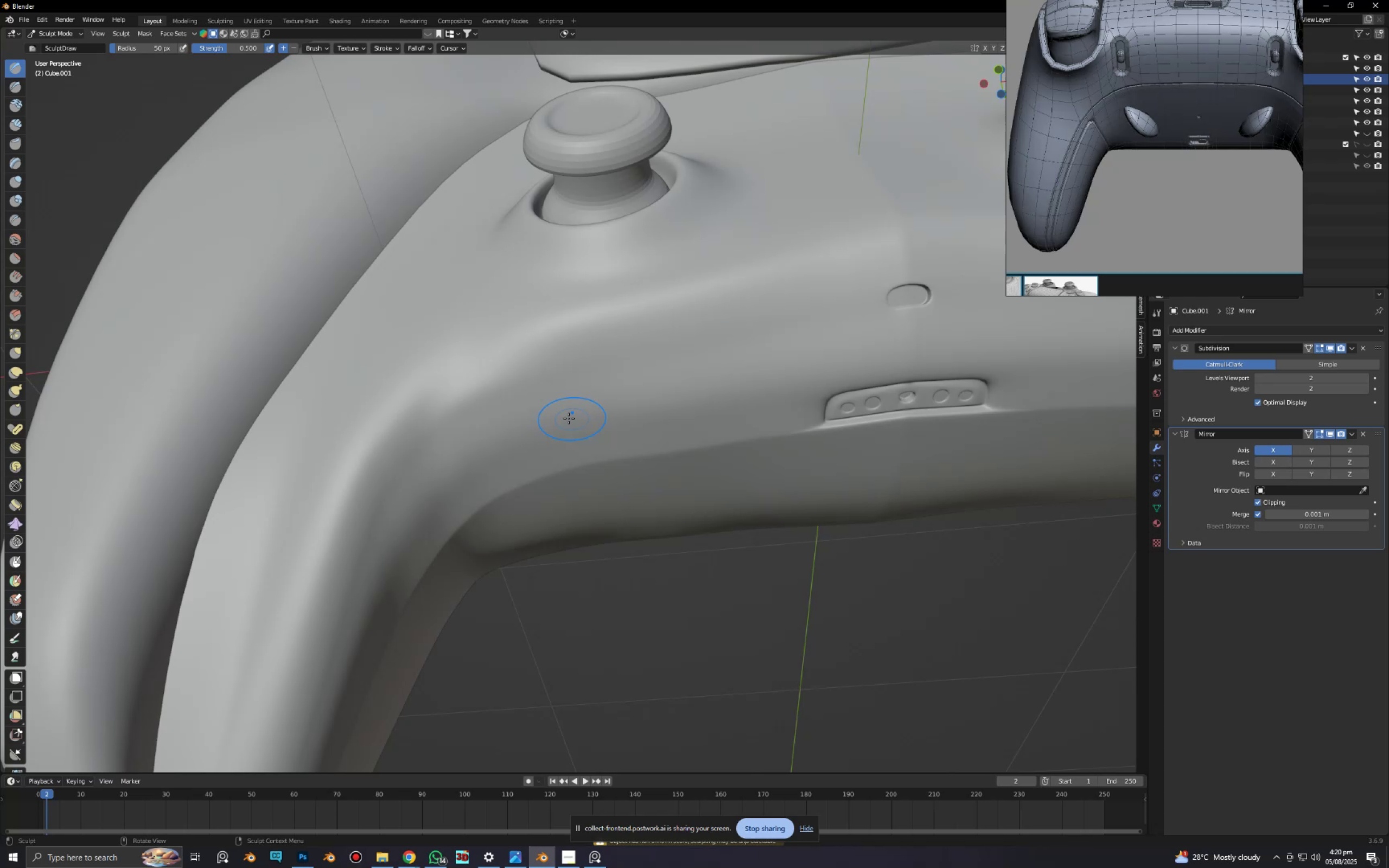 
key(F)
 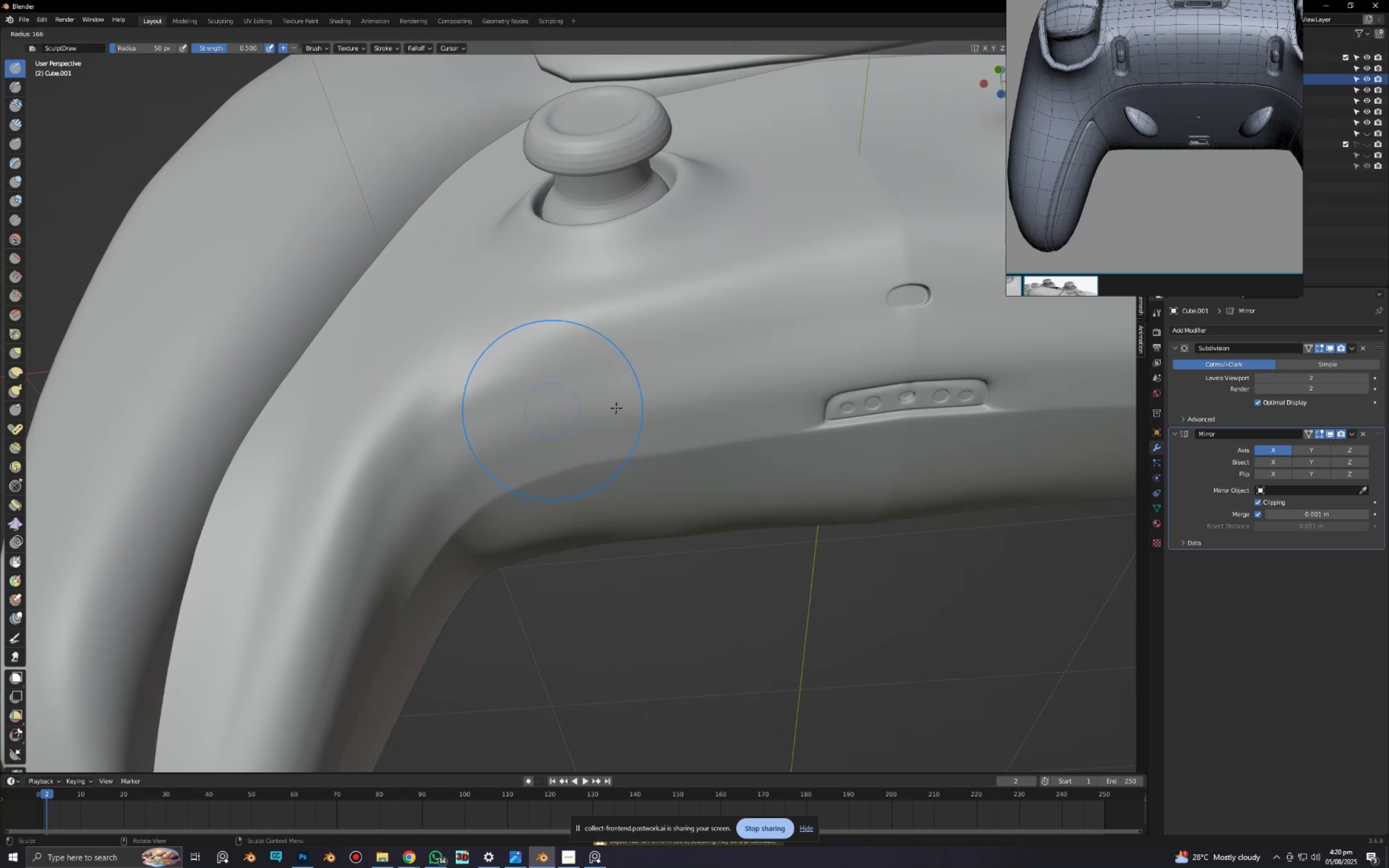 
left_click([619, 407])
 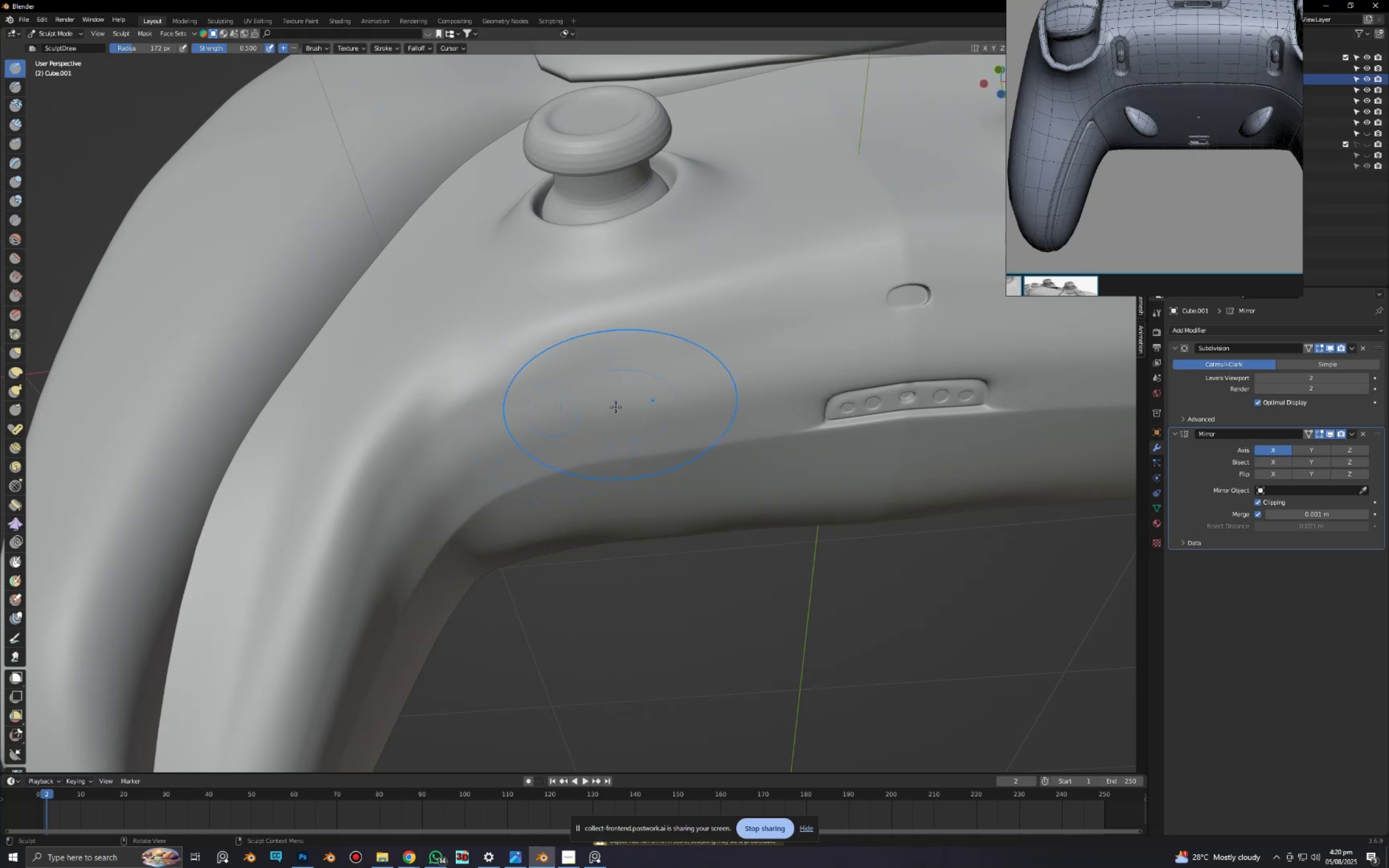 
hold_key(key=ShiftLeft, duration=1.53)
 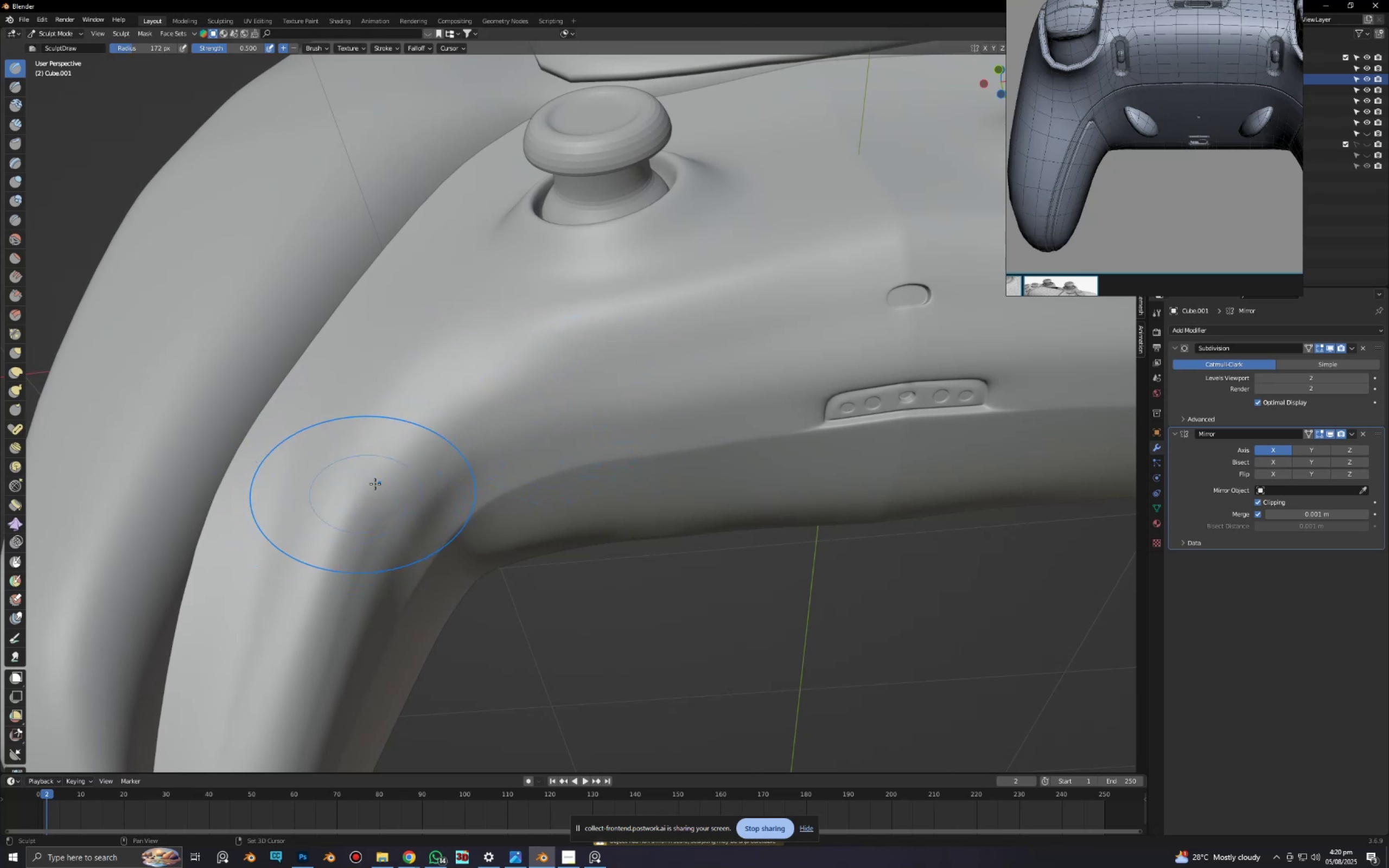 
hold_key(key=ShiftLeft, duration=1.53)
 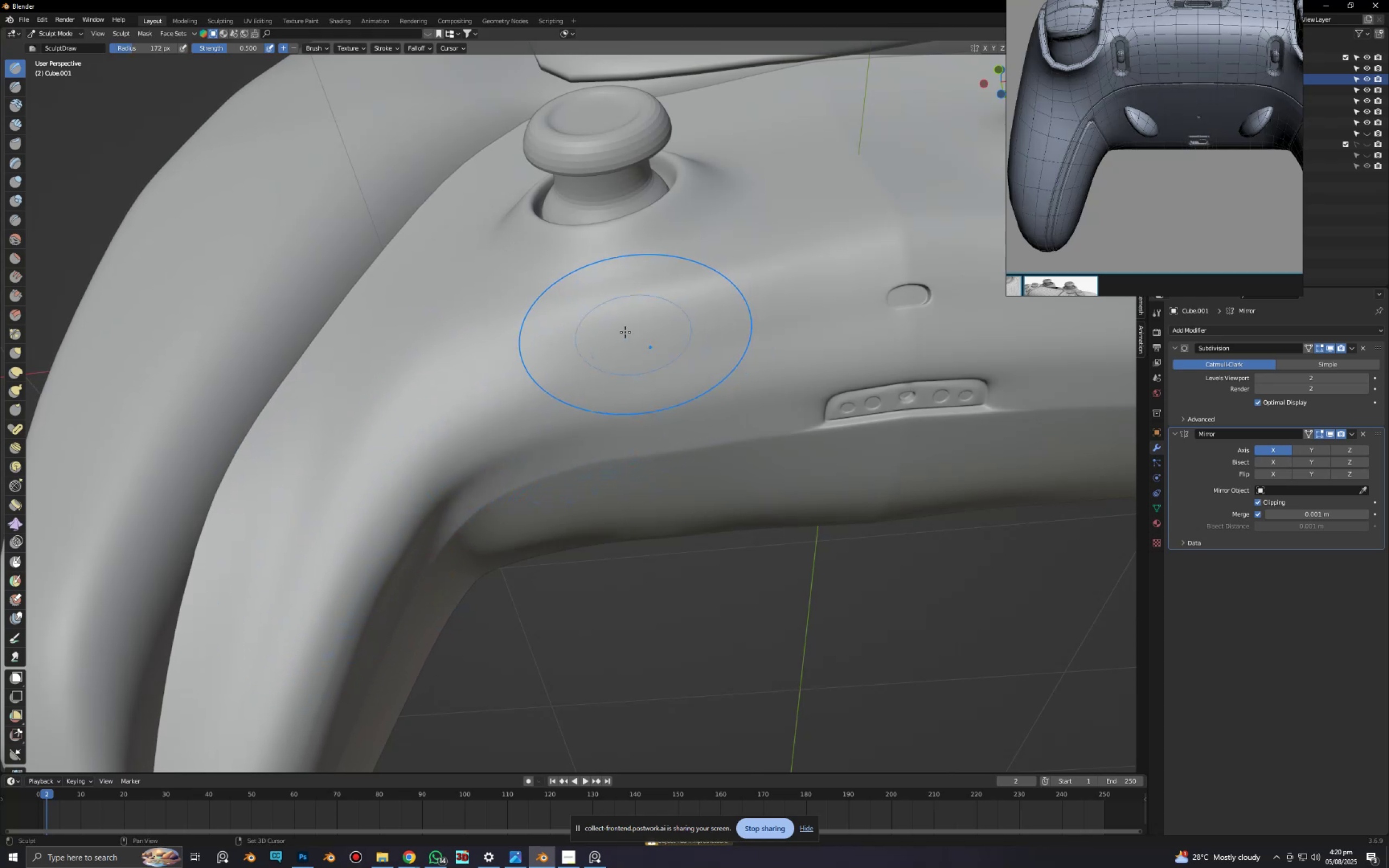 
hold_key(key=ShiftLeft, duration=1.51)
 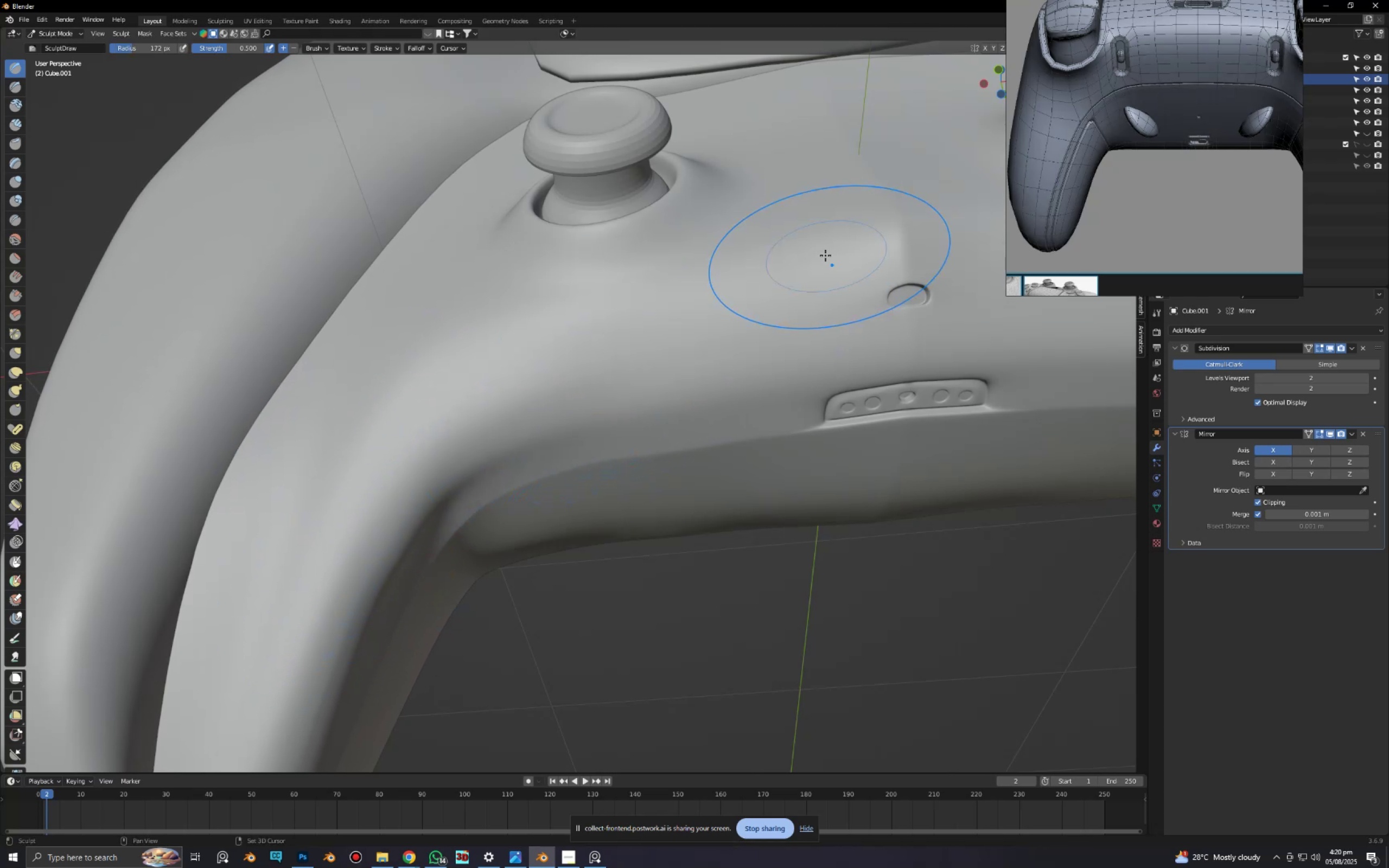 
key(Shift+ShiftLeft)
 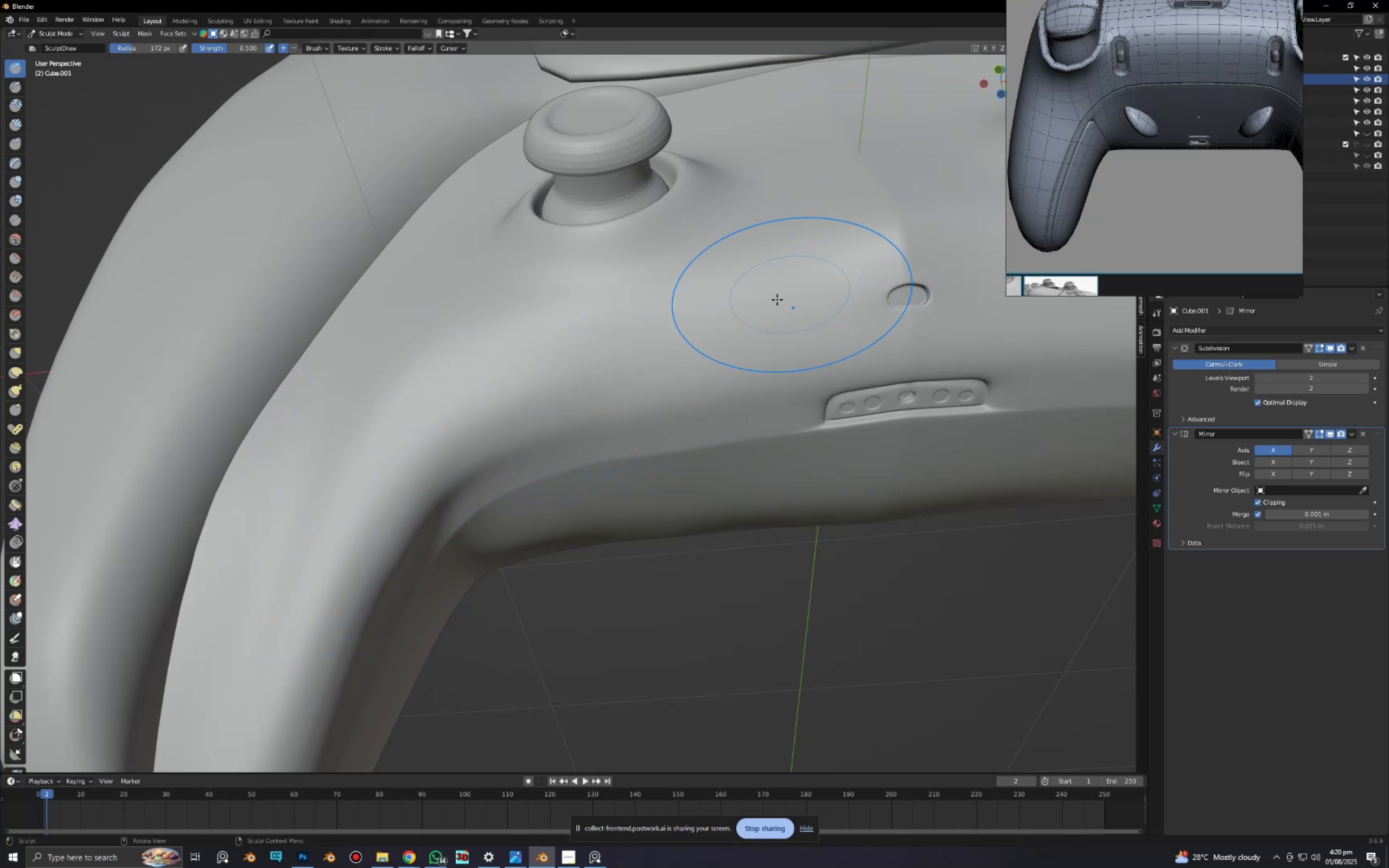 
scroll: coordinate [776, 302], scroll_direction: down, amount: 5.0
 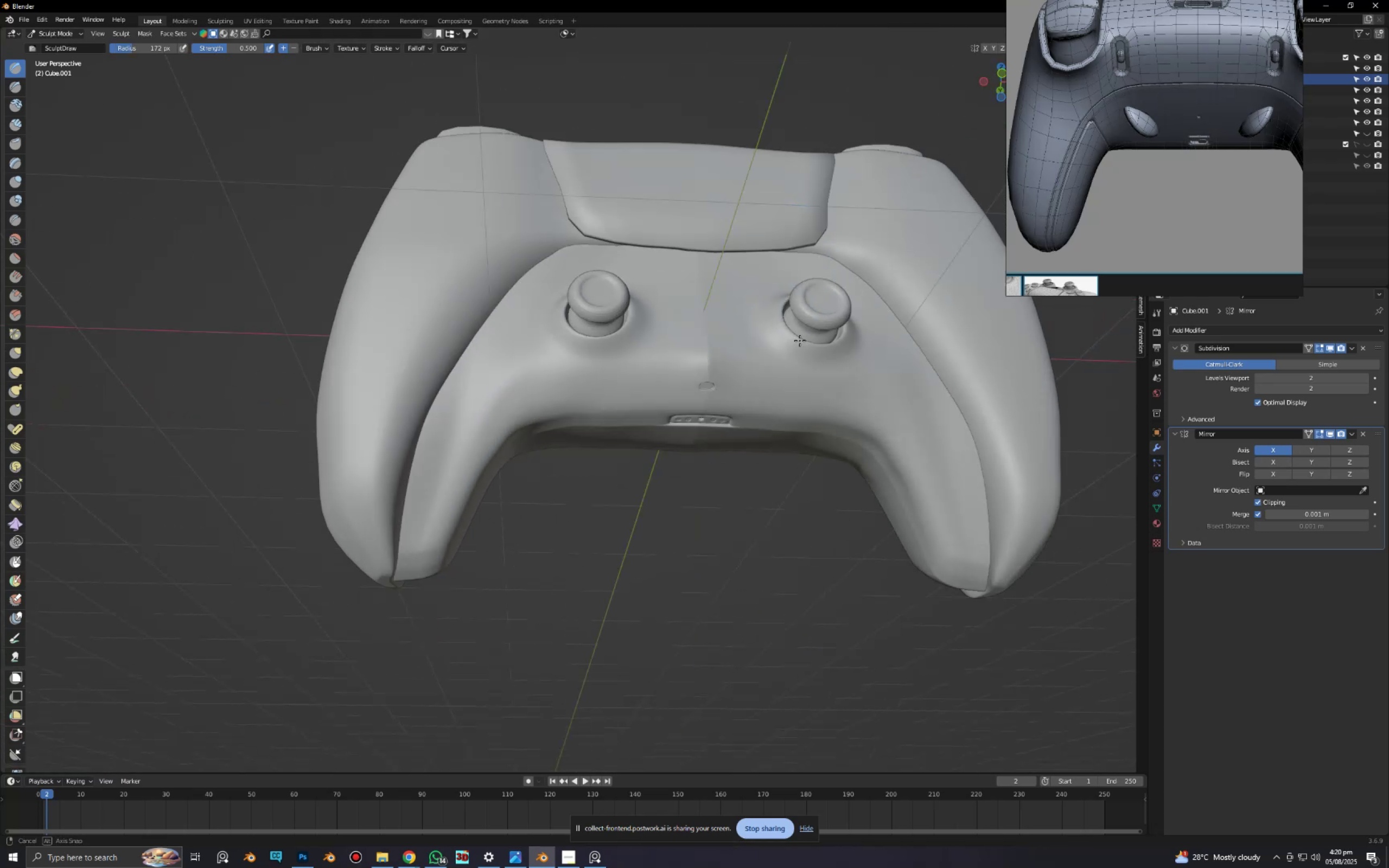 
key(Alt+AltLeft)
 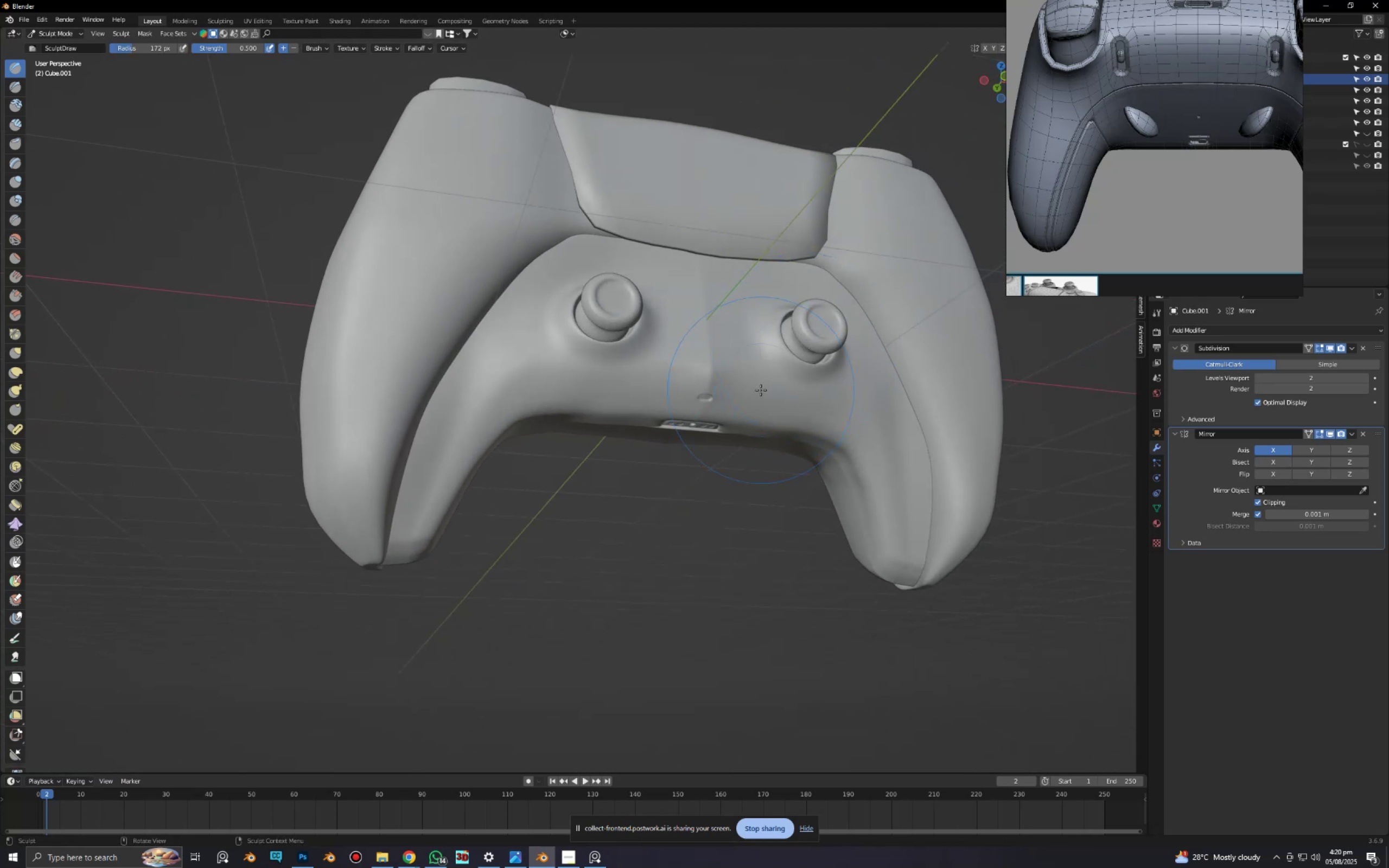 
key(Alt+AltLeft)
 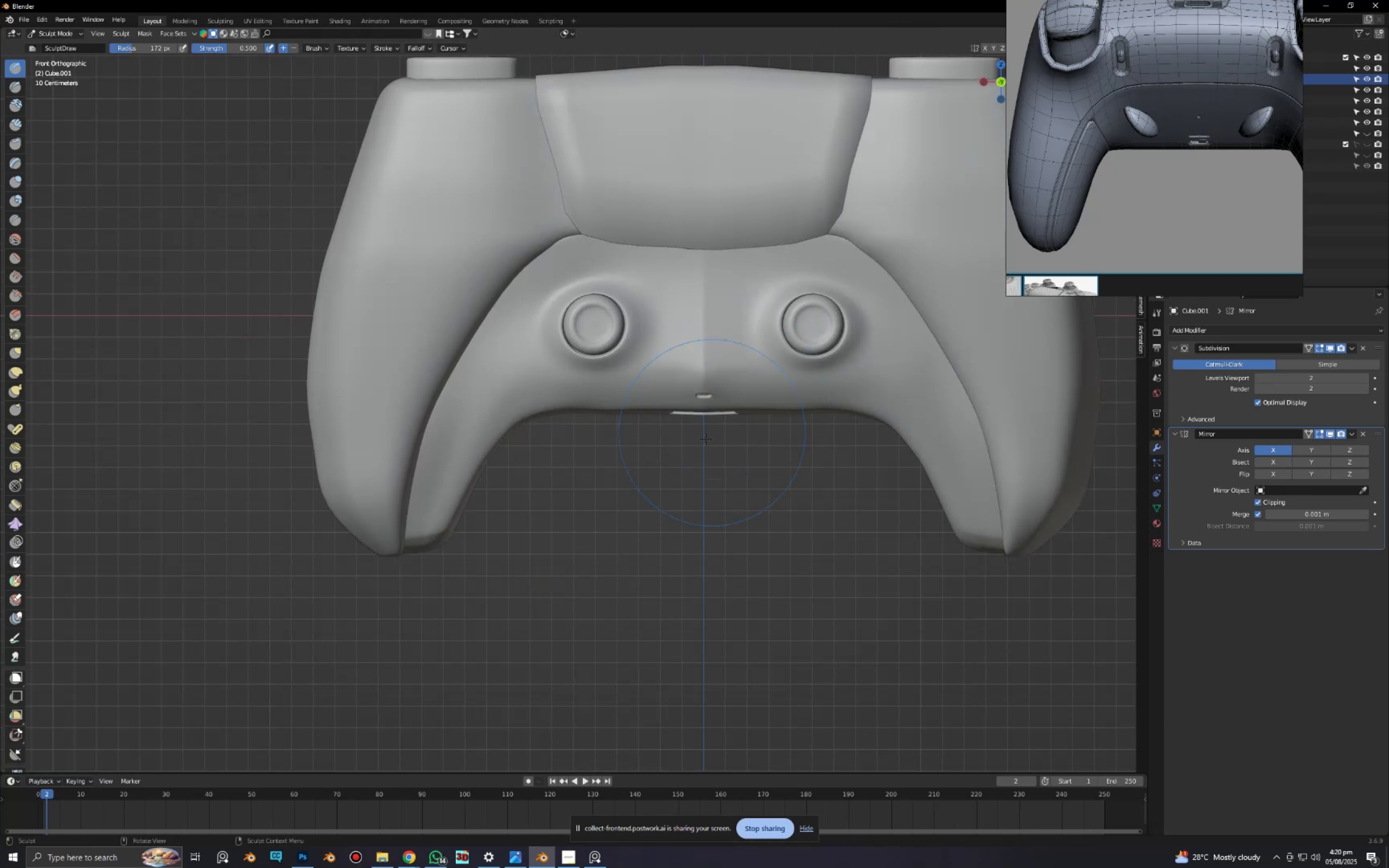 
scroll: coordinate [591, 519], scroll_direction: up, amount: 4.0
 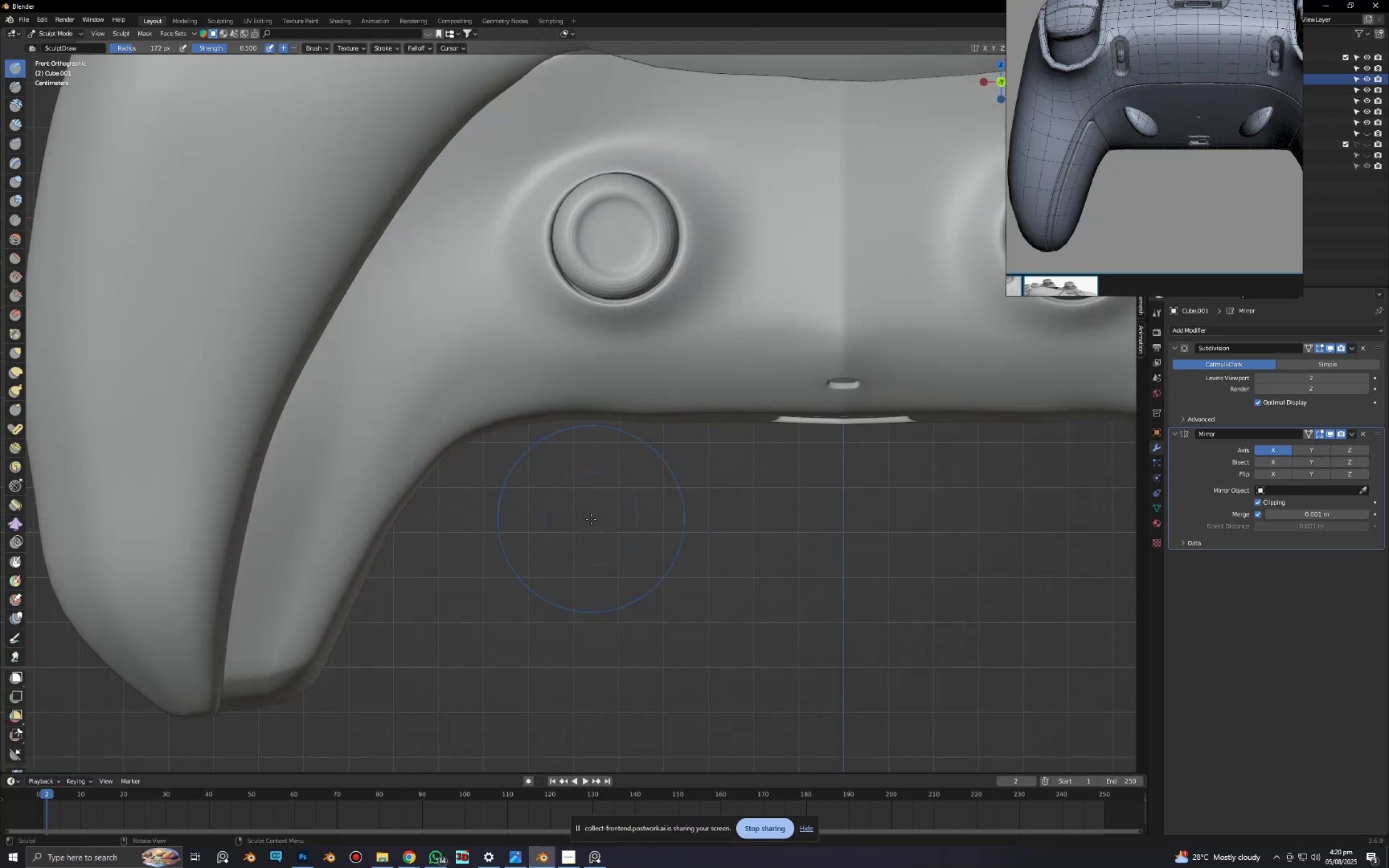 
hold_key(key=ShiftLeft, duration=1.12)
 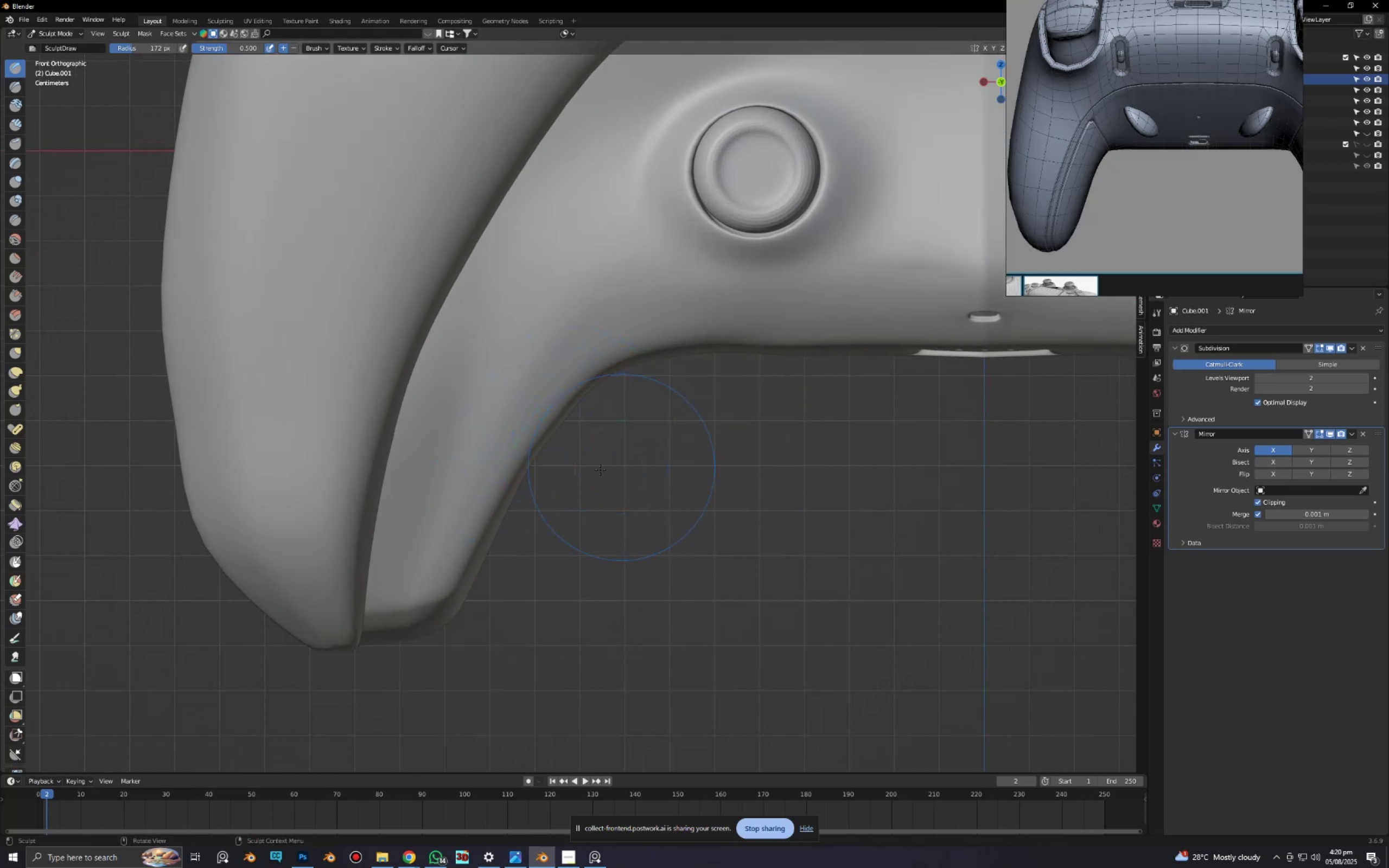 
scroll: coordinate [580, 481], scroll_direction: down, amount: 2.0
 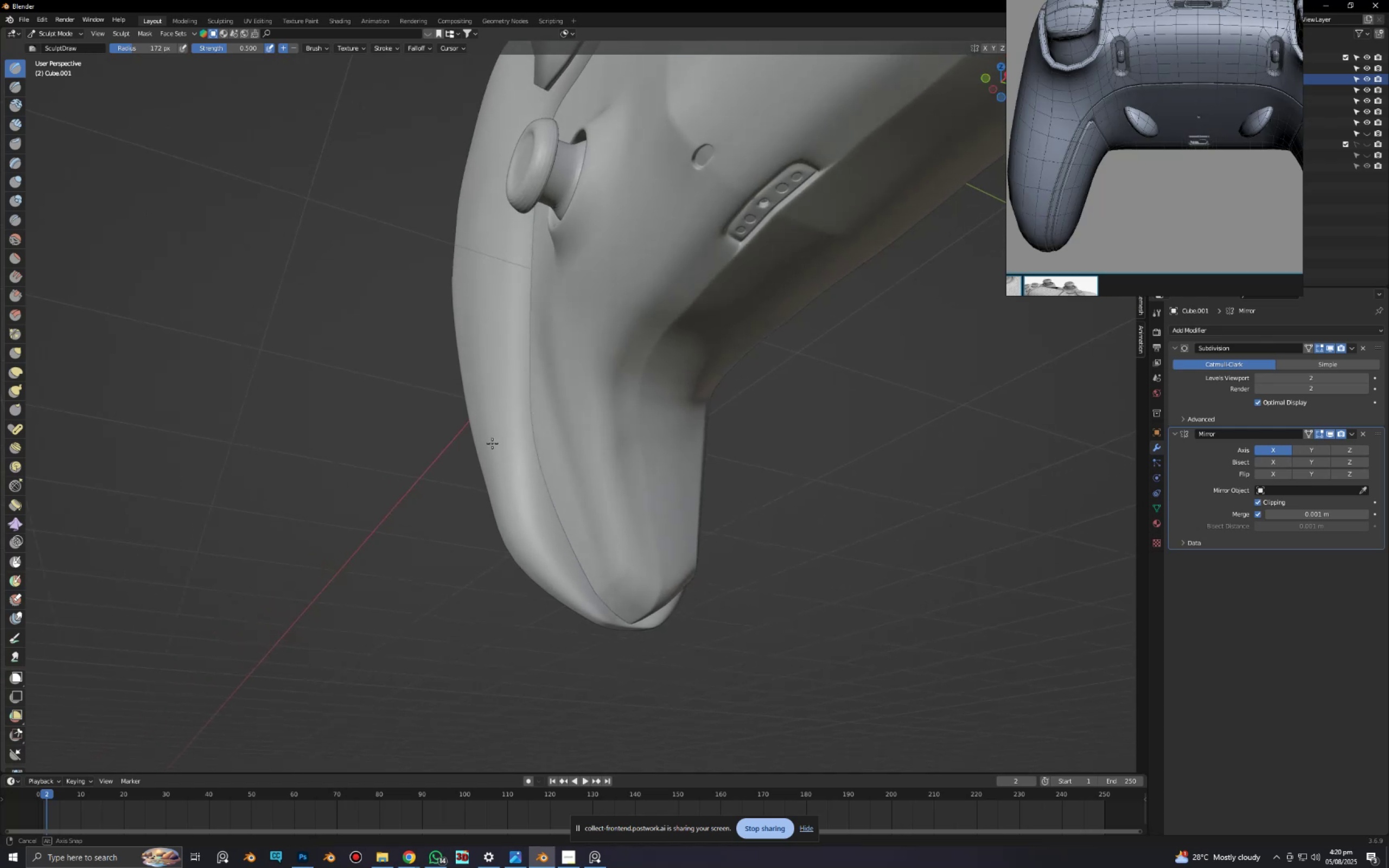 
type(gf)
 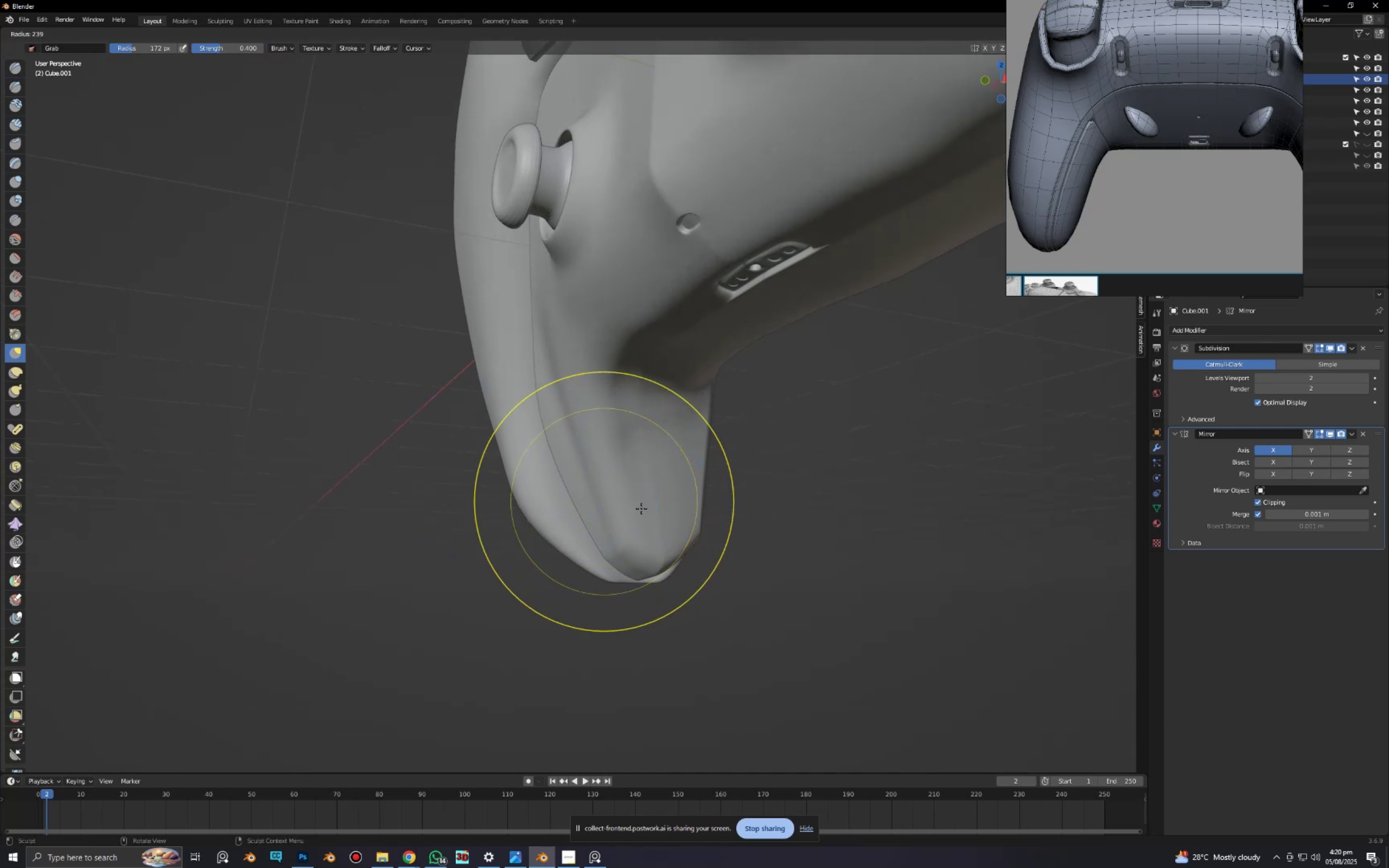 
left_click([642, 508])
 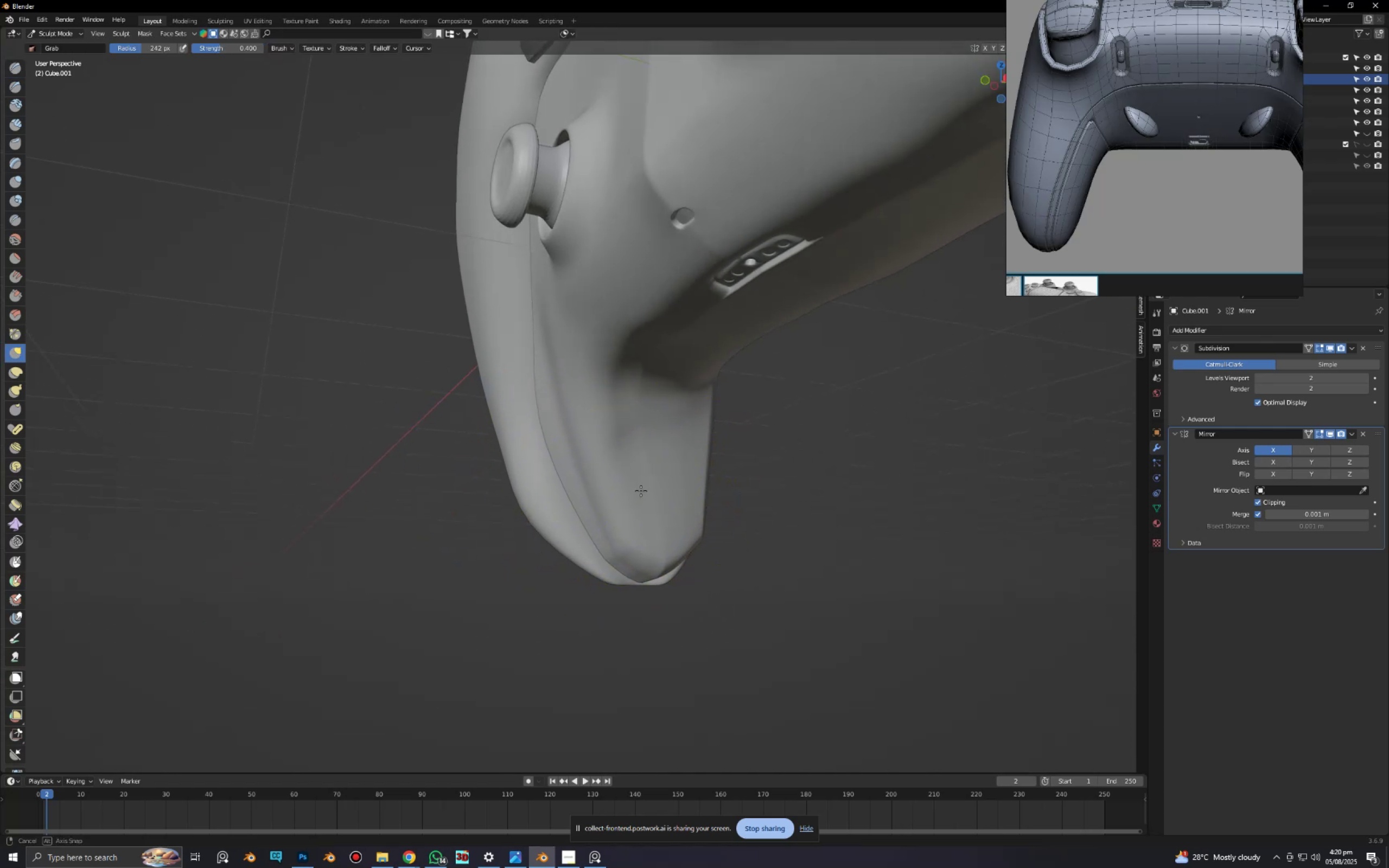 
key(Shift+ShiftLeft)
 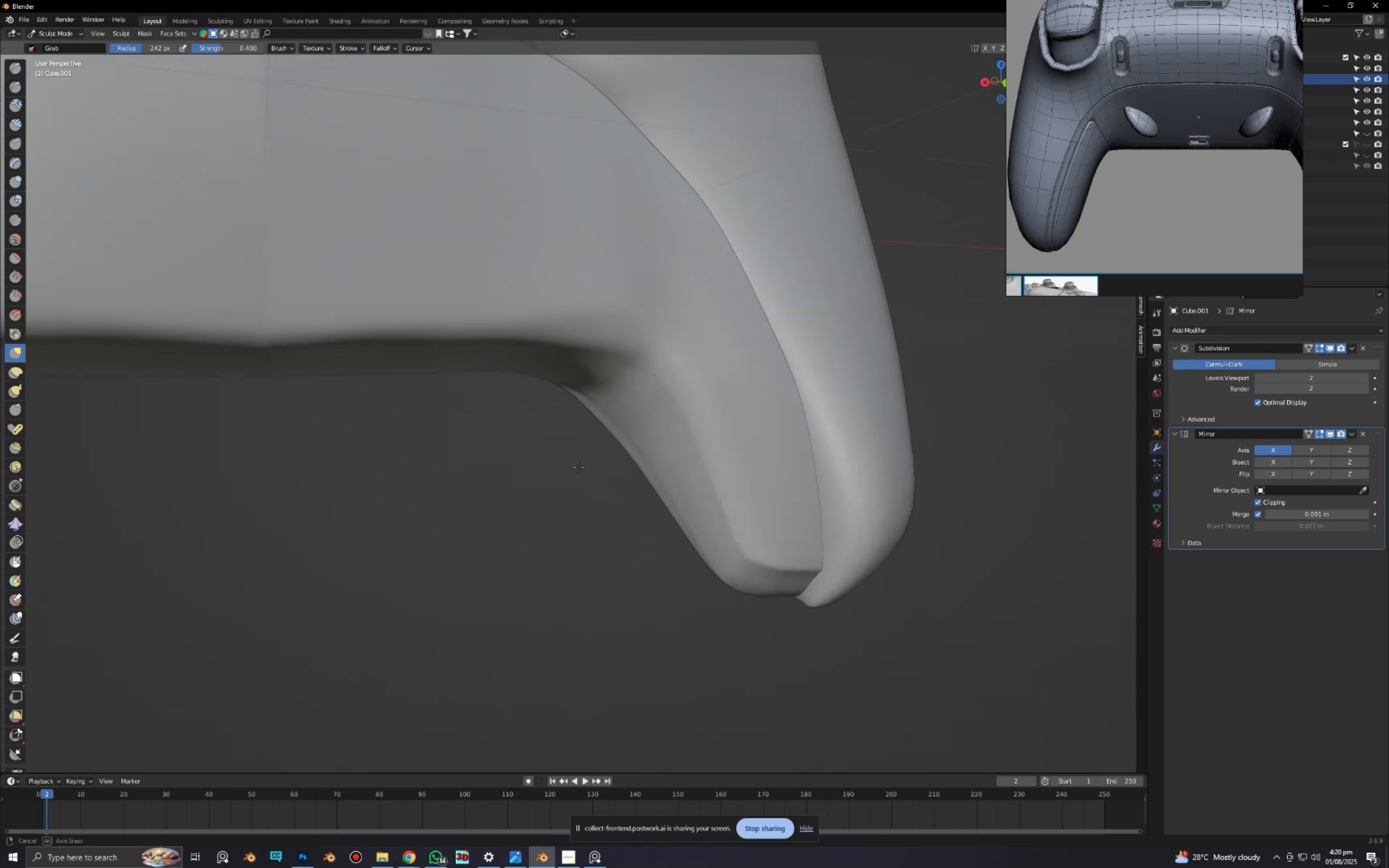 
hold_key(key=ShiftLeft, duration=1.01)
 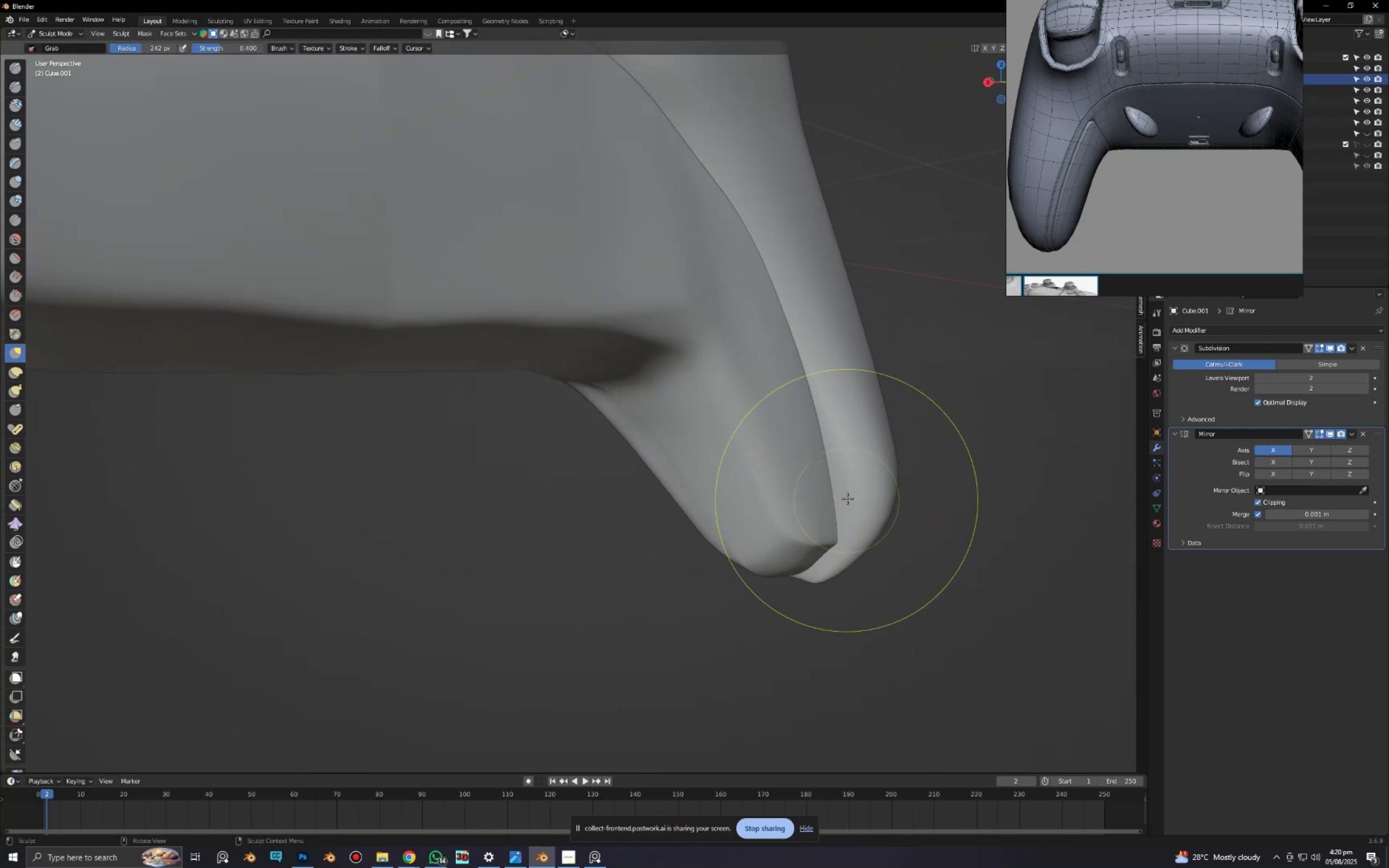 
key(Alt+AltLeft)
 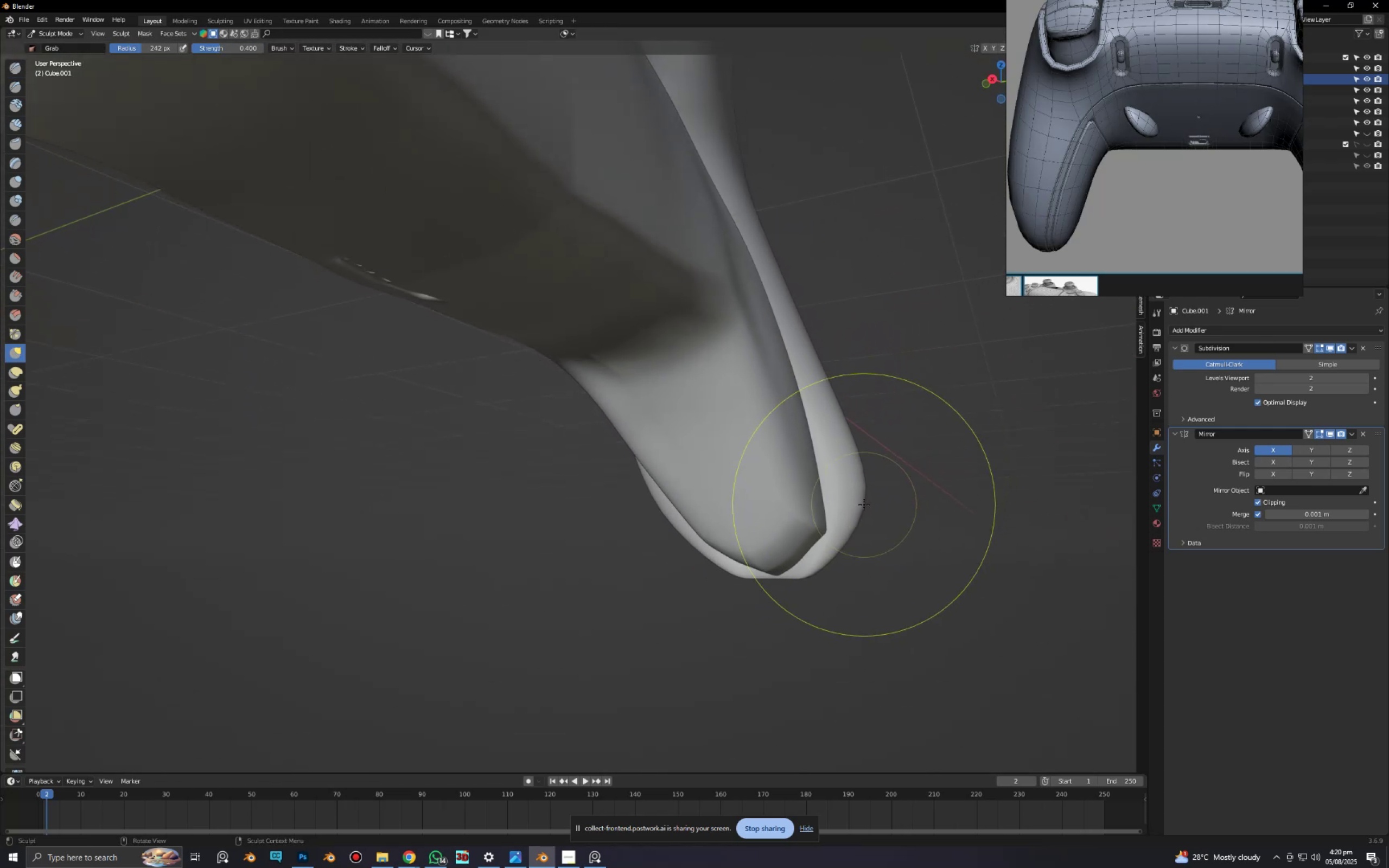 
key(Alt+AltLeft)
 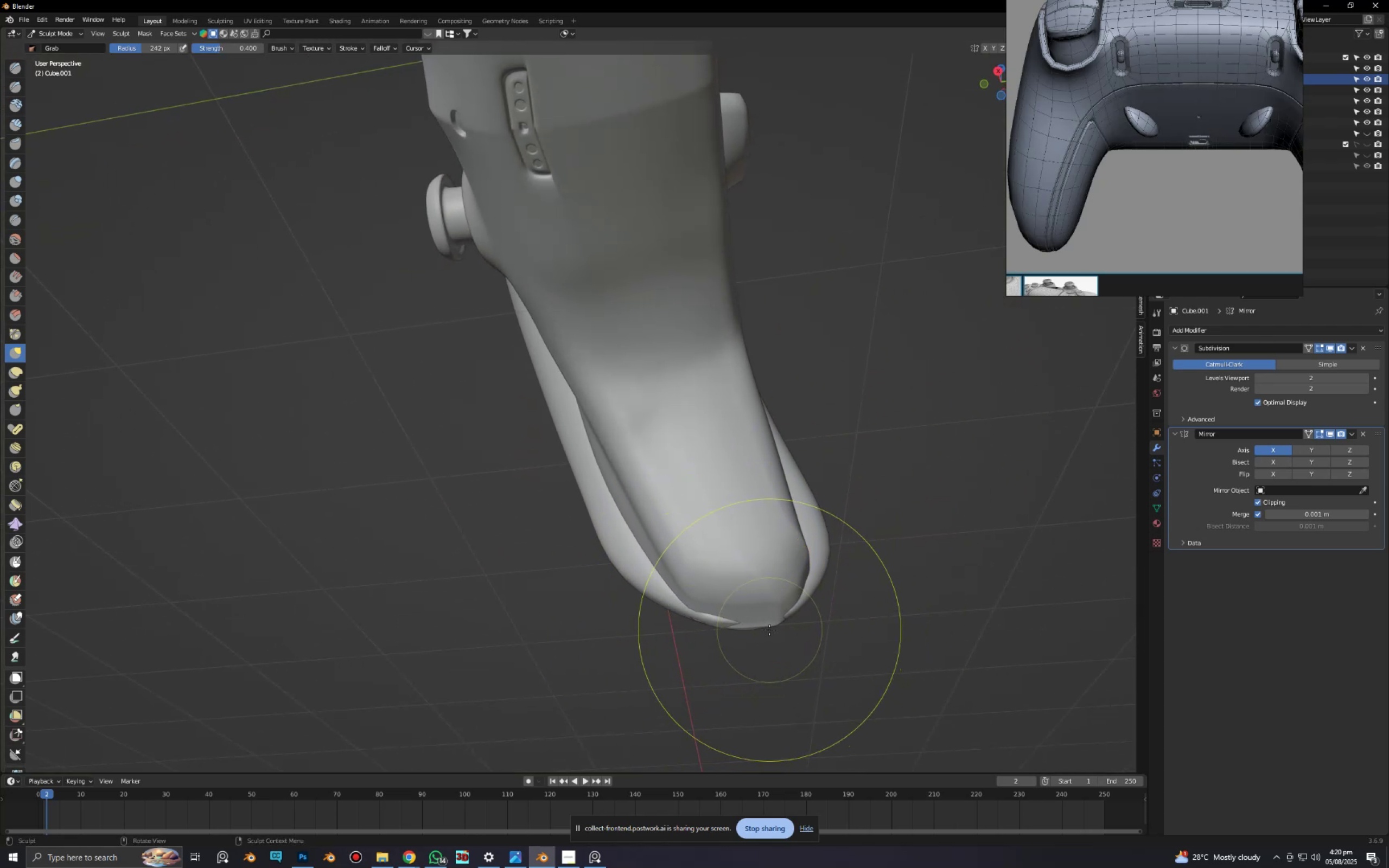 
wait(14.52)
 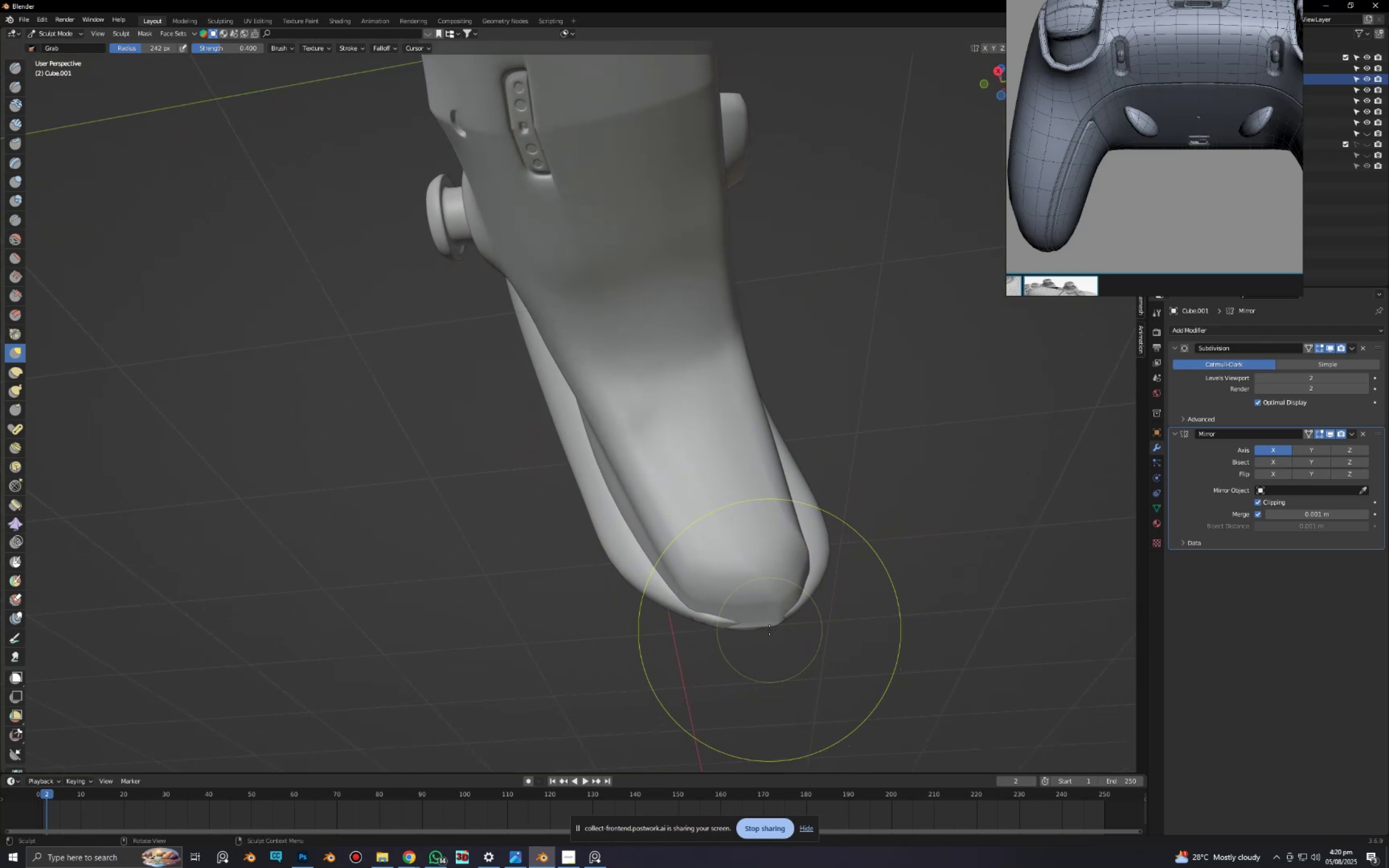 
scroll: coordinate [805, 612], scroll_direction: down, amount: 6.0
 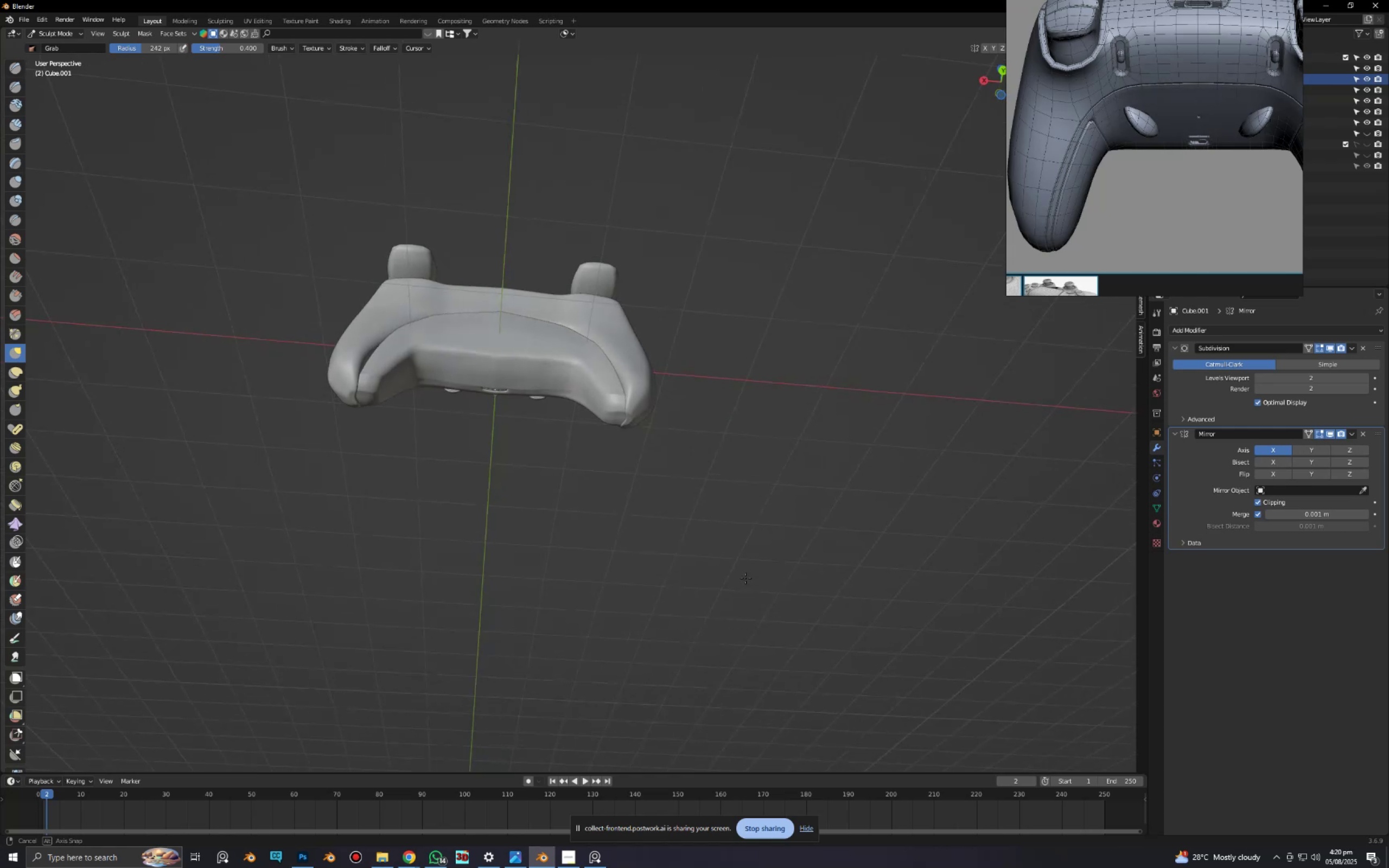 
scroll: coordinate [468, 341], scroll_direction: up, amount: 4.0
 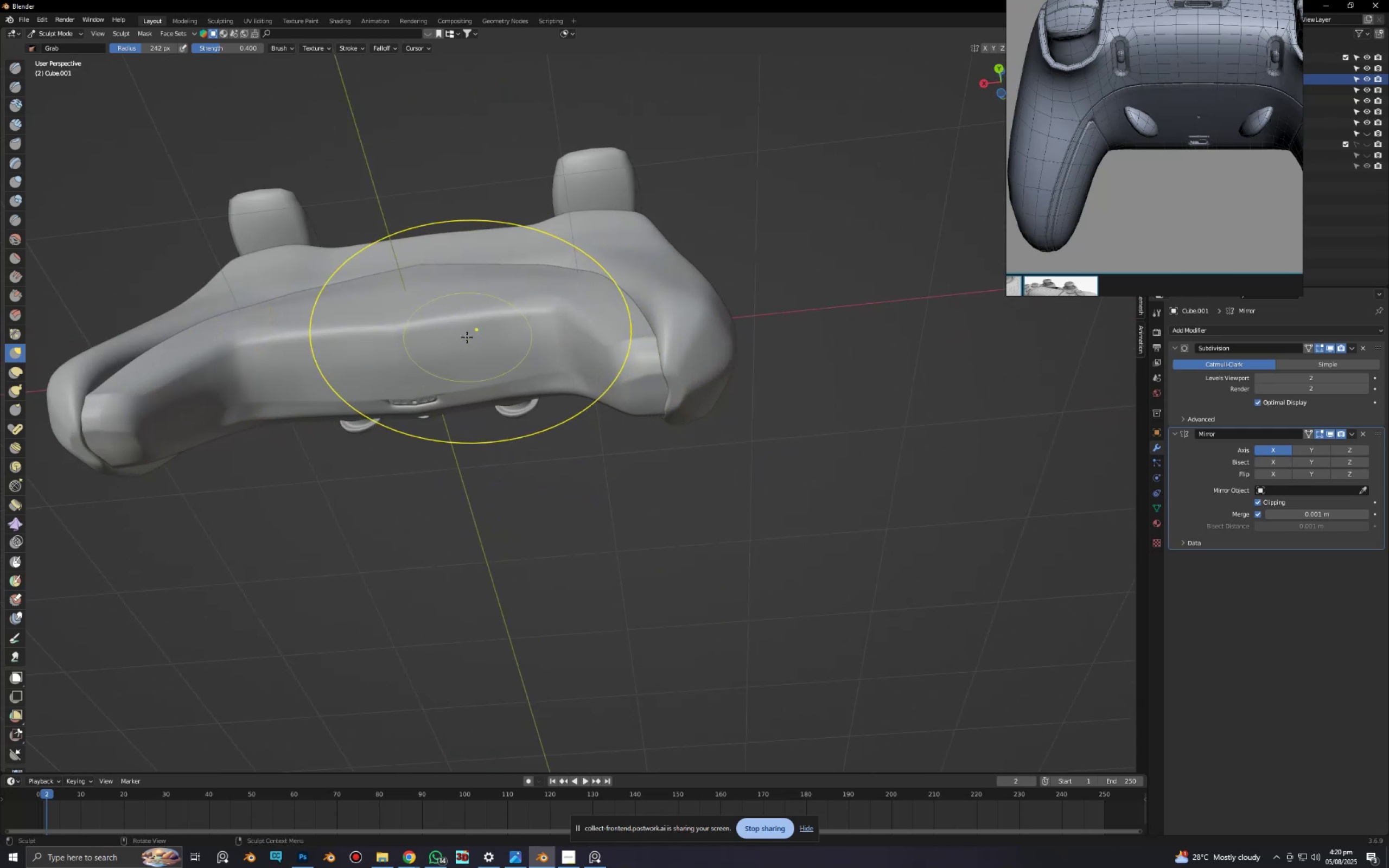 
hold_key(key=ShiftLeft, duration=0.5)
 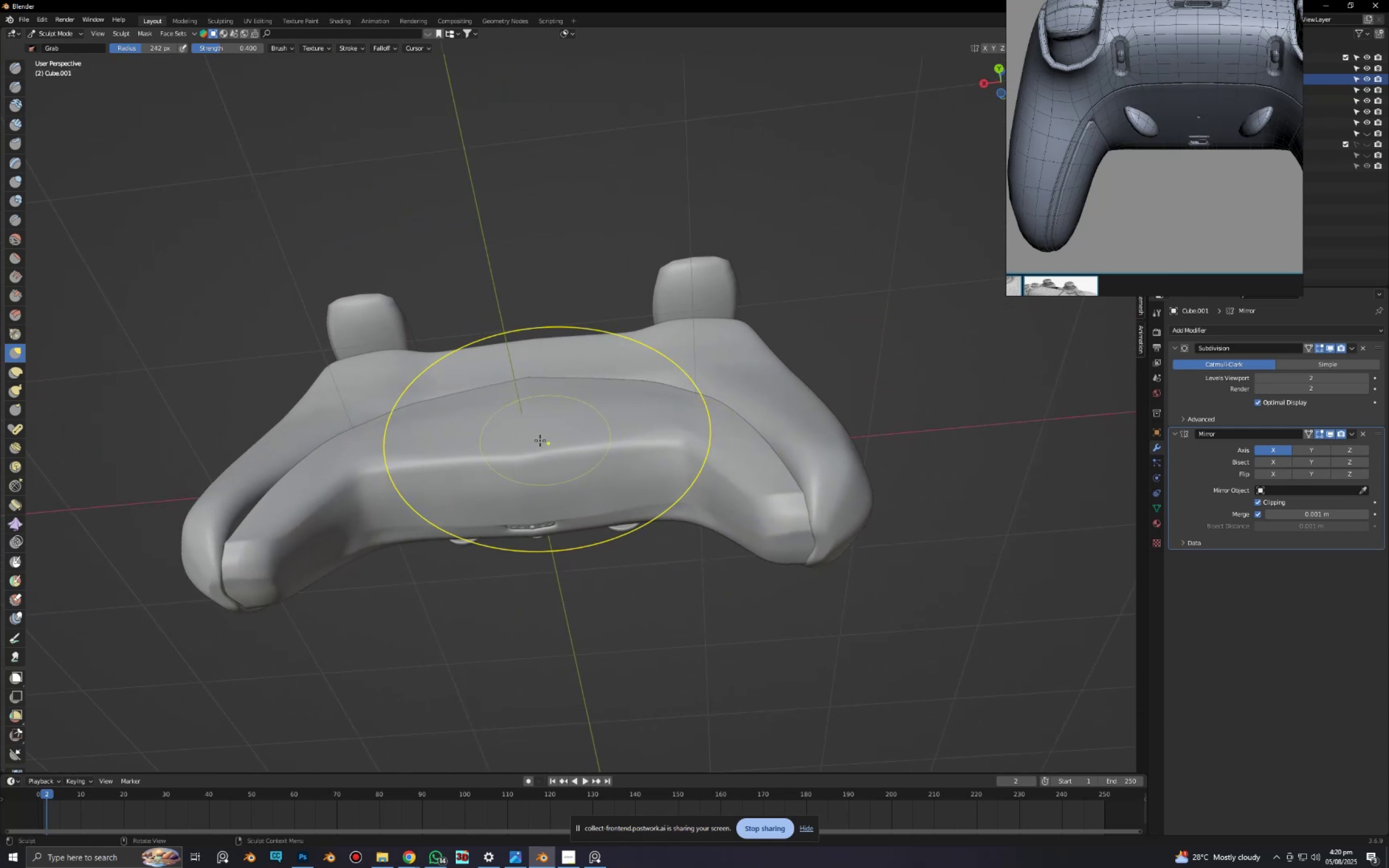 
scroll: coordinate [518, 443], scroll_direction: up, amount: 2.0
 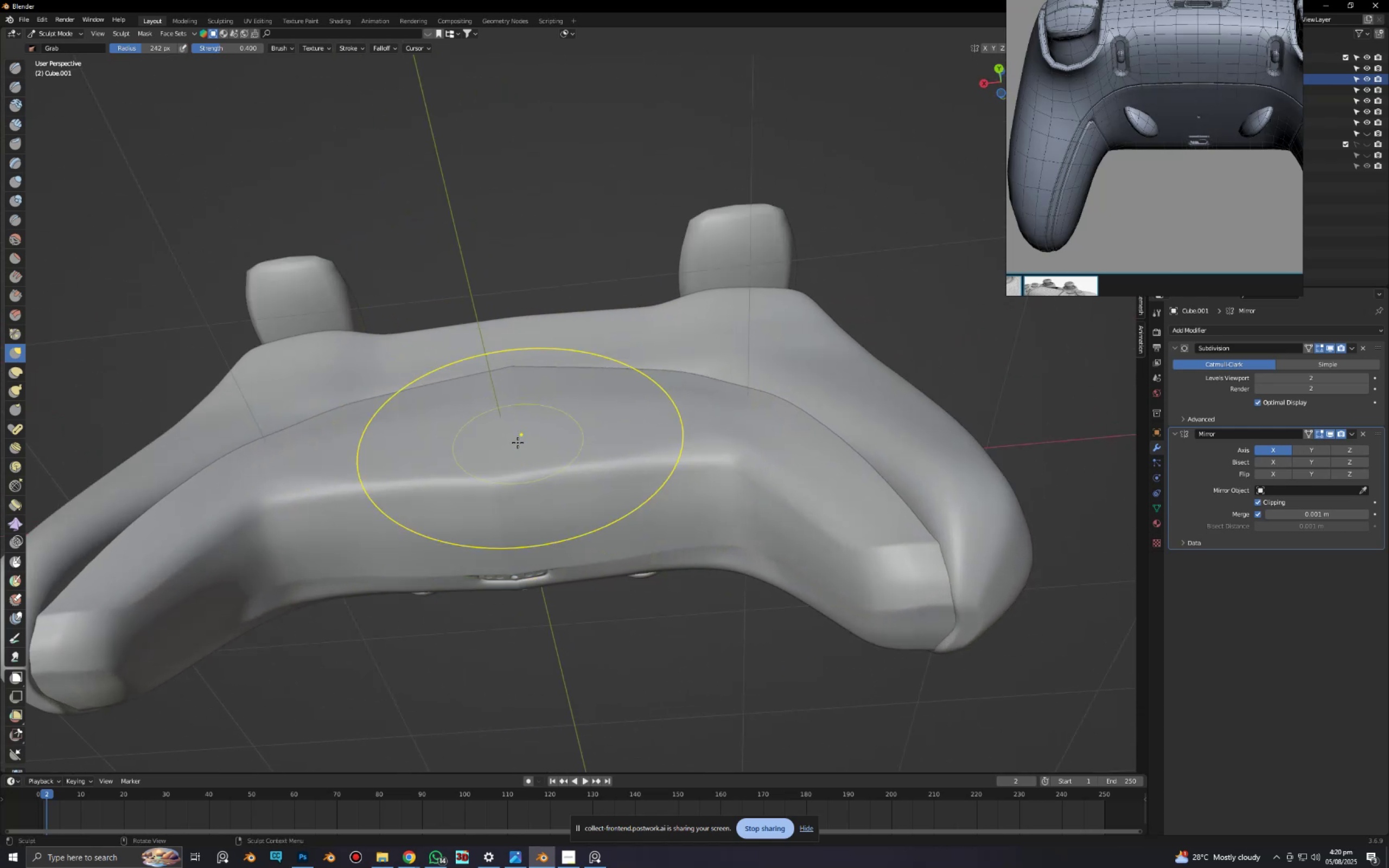 
hold_key(key=ShiftLeft, duration=0.47)
 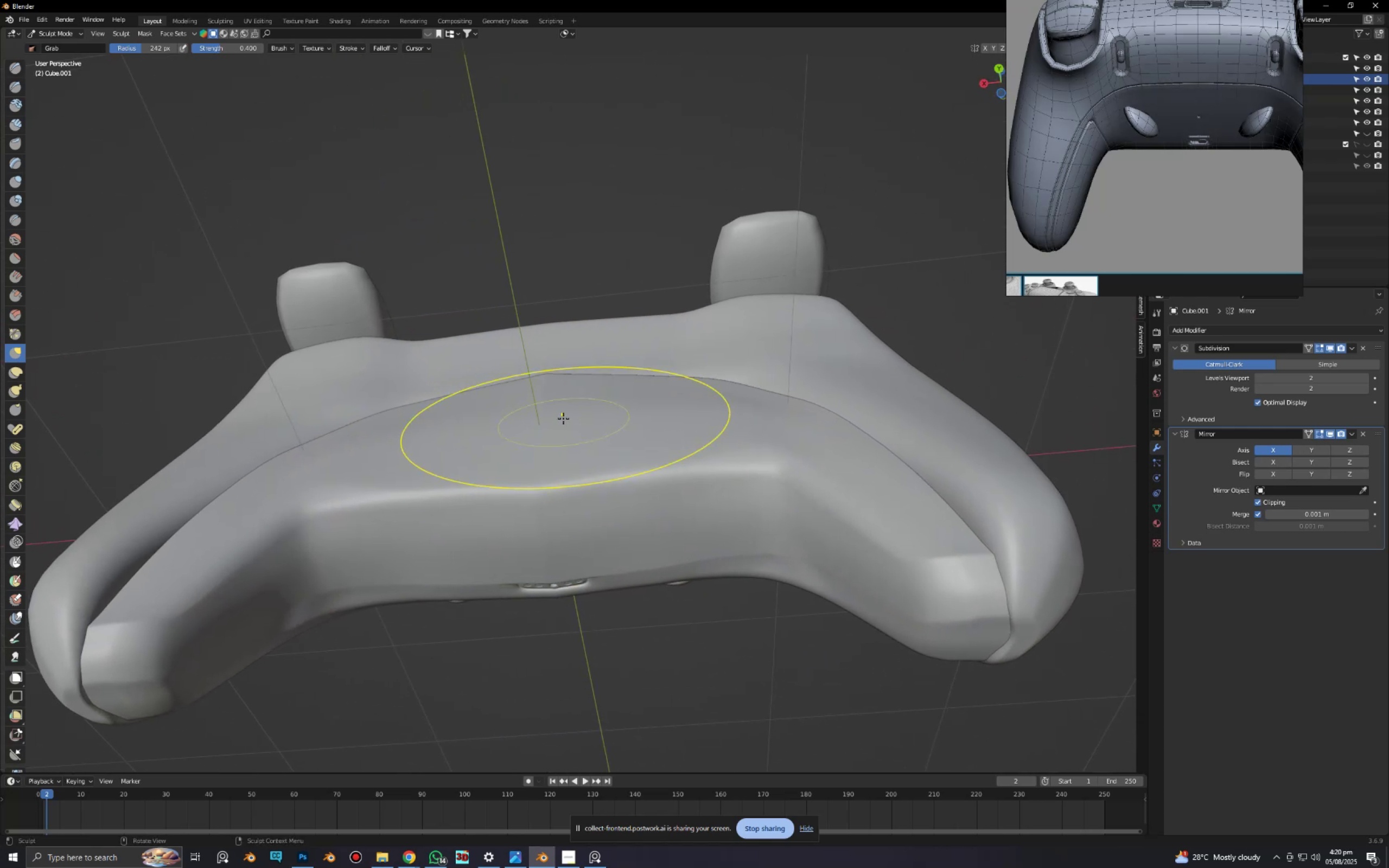 
key(F)
 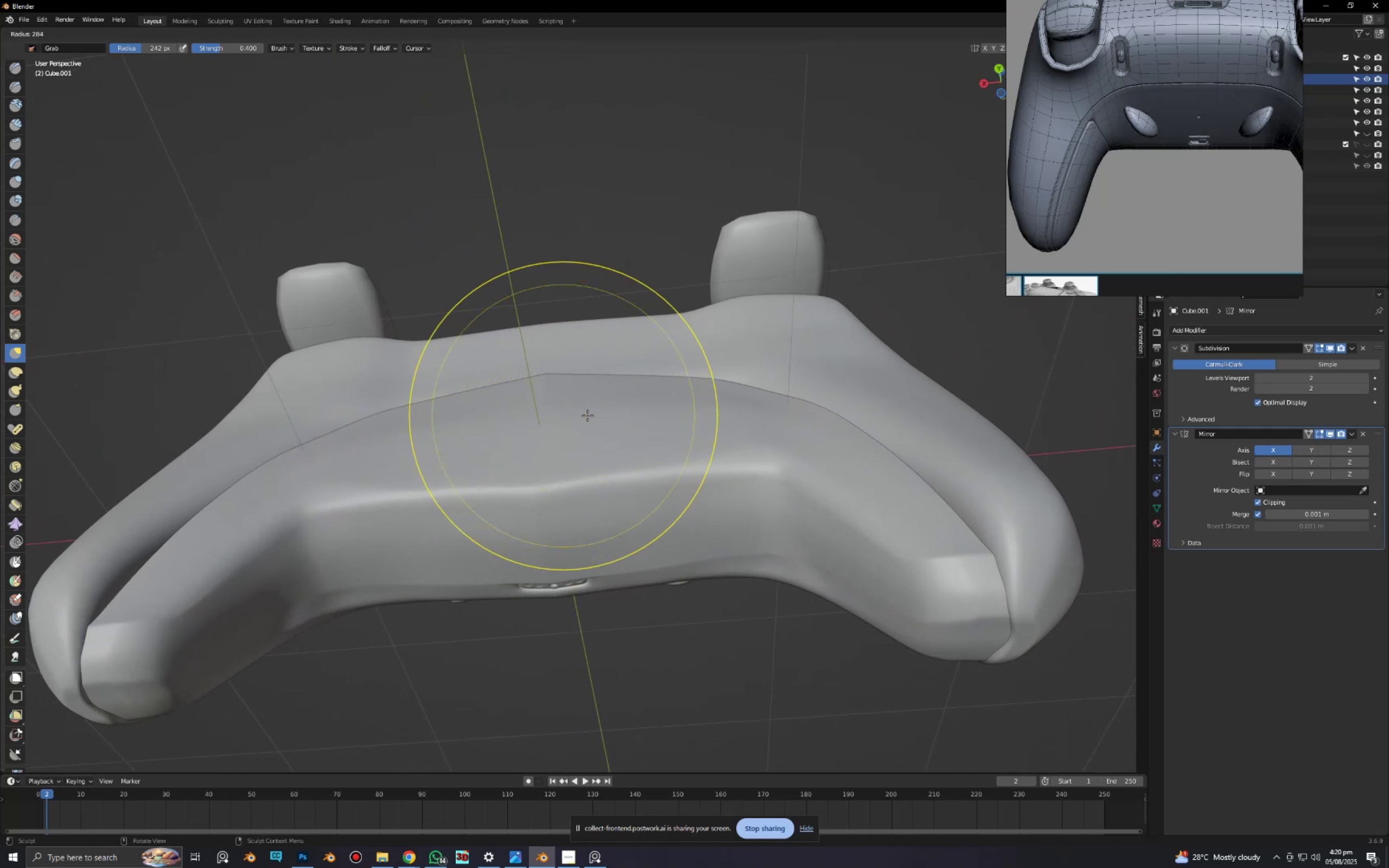 
left_click([590, 416])
 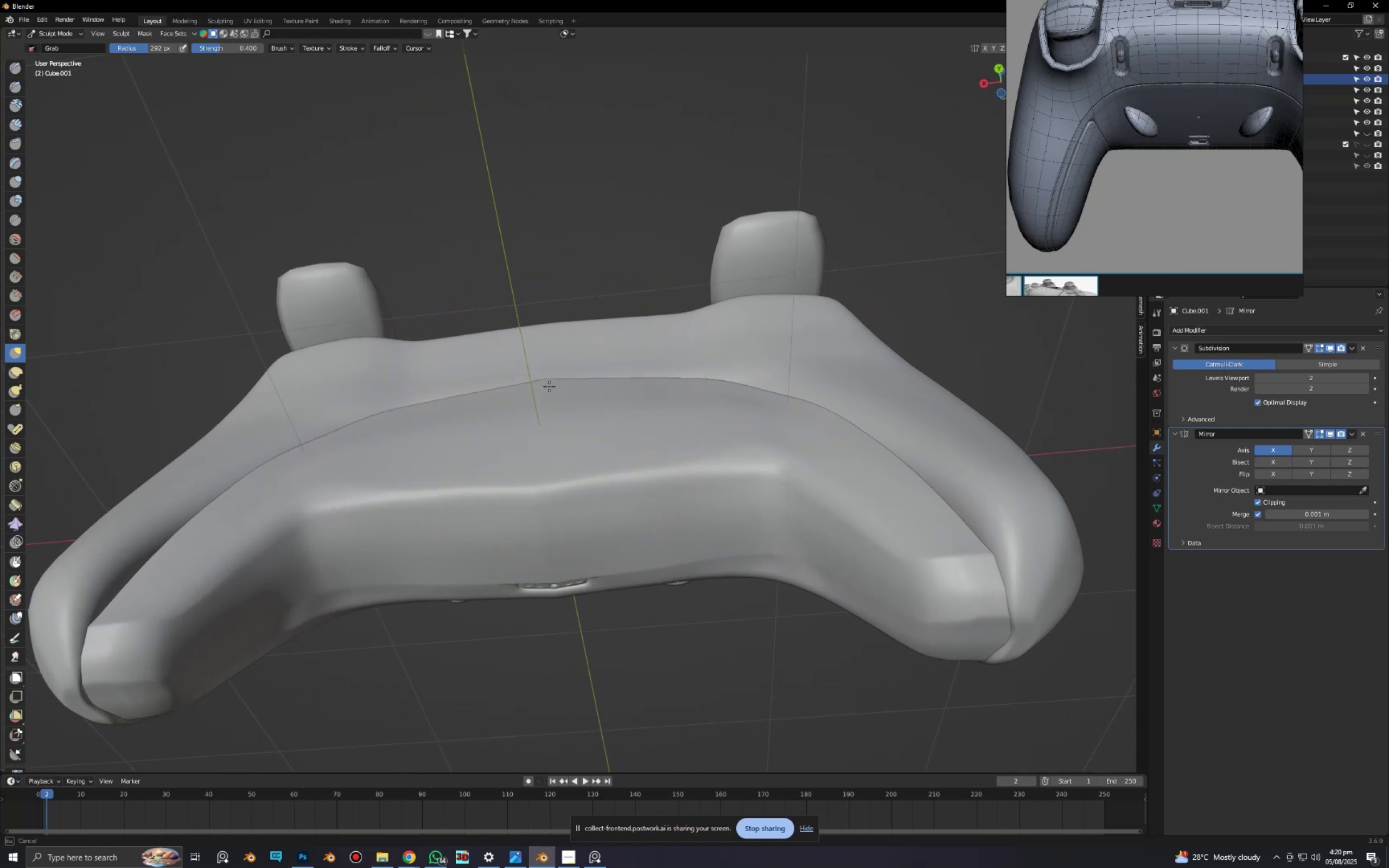 
scroll: coordinate [487, 432], scroll_direction: down, amount: 2.0
 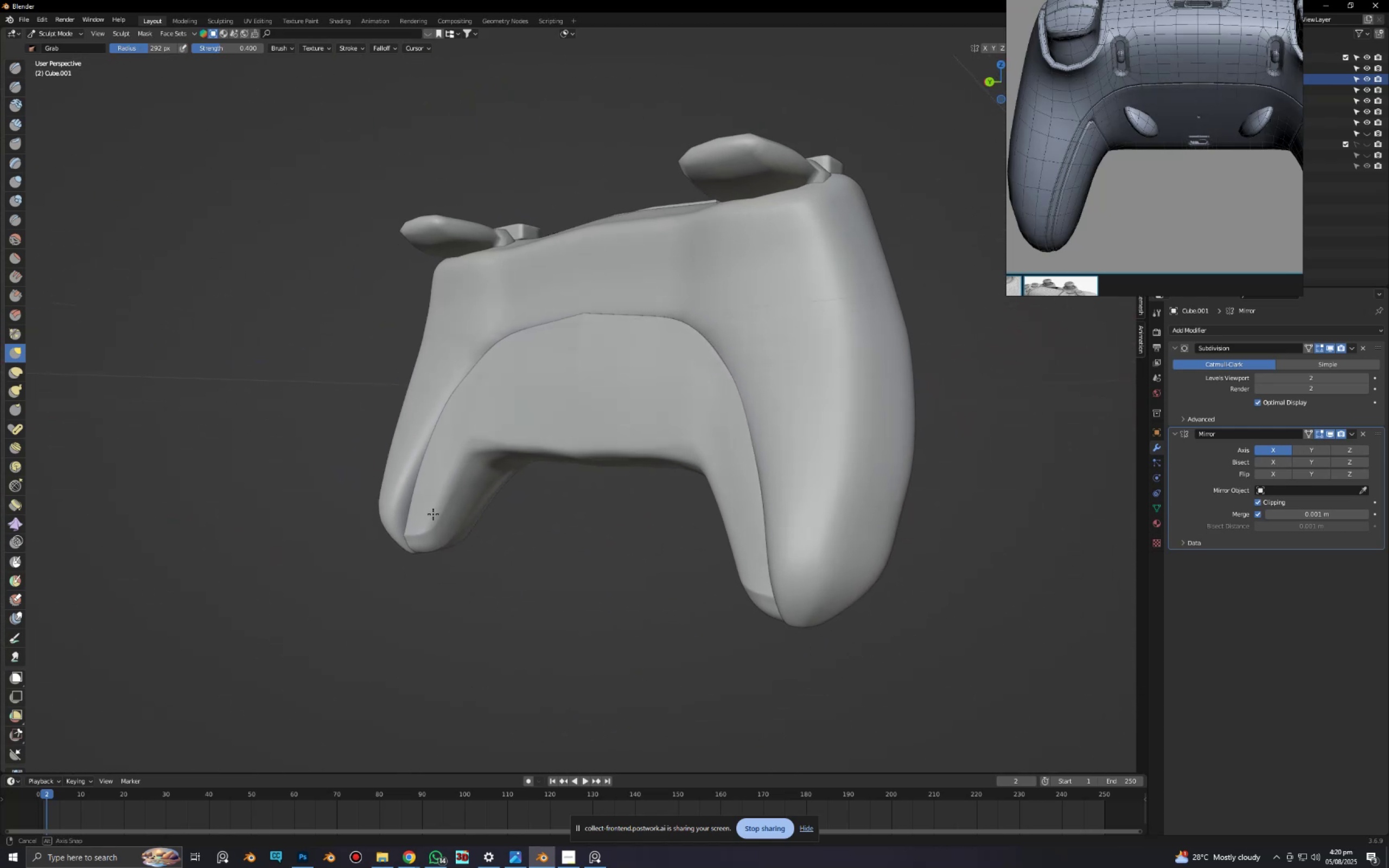 
wait(5.65)
 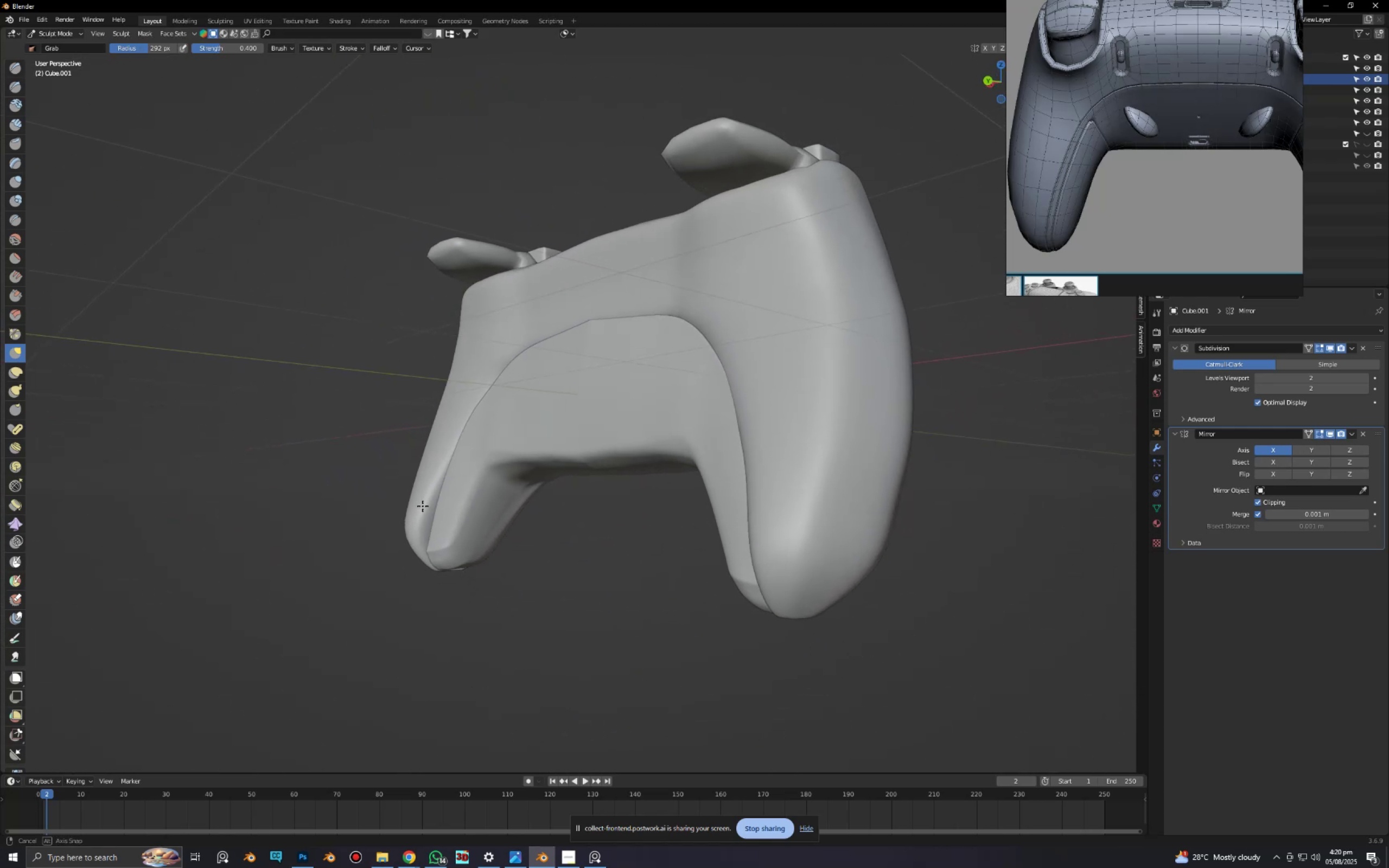 
scroll: coordinate [434, 540], scroll_direction: up, amount: 4.0
 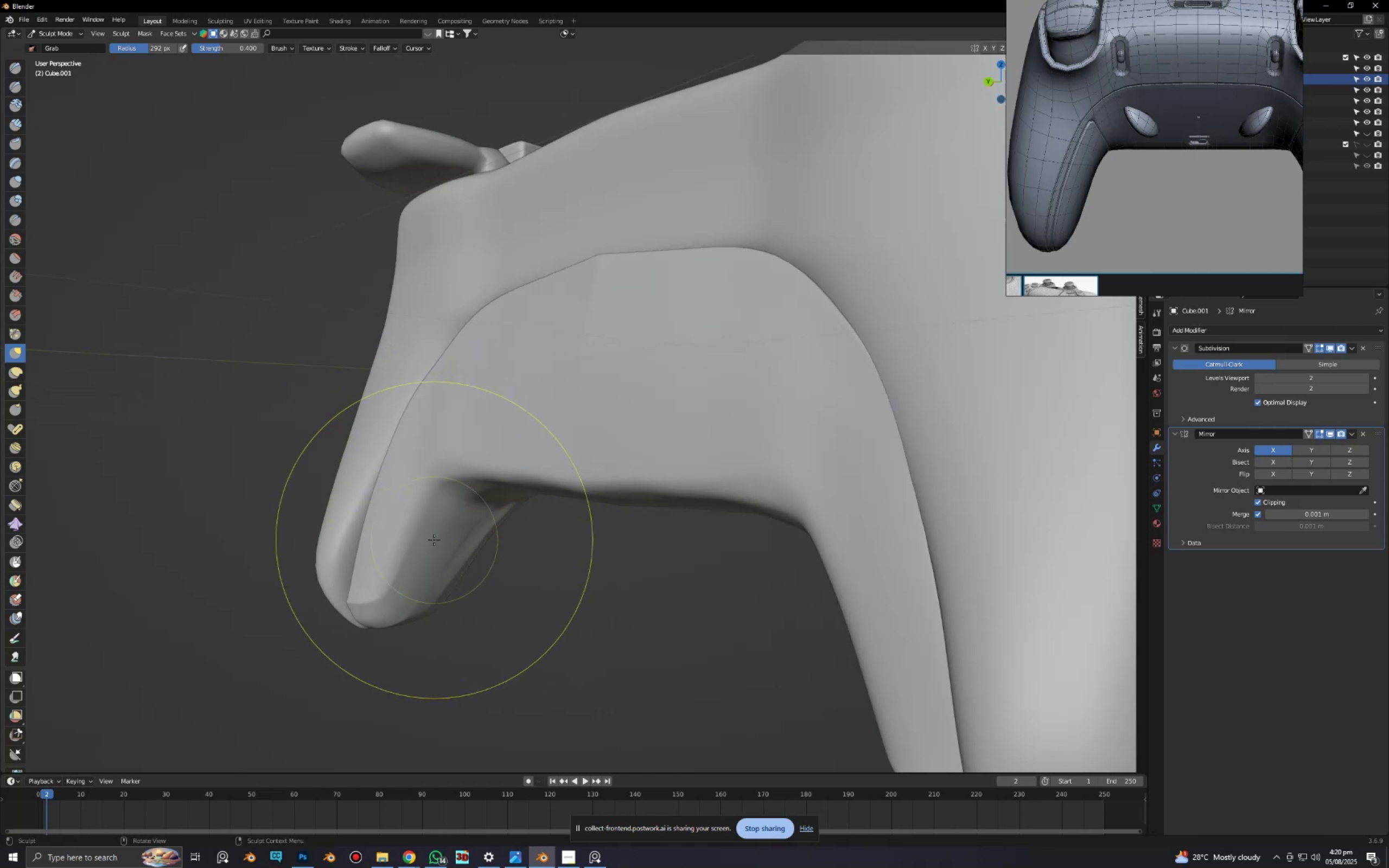 
hold_key(key=ShiftLeft, duration=0.69)
 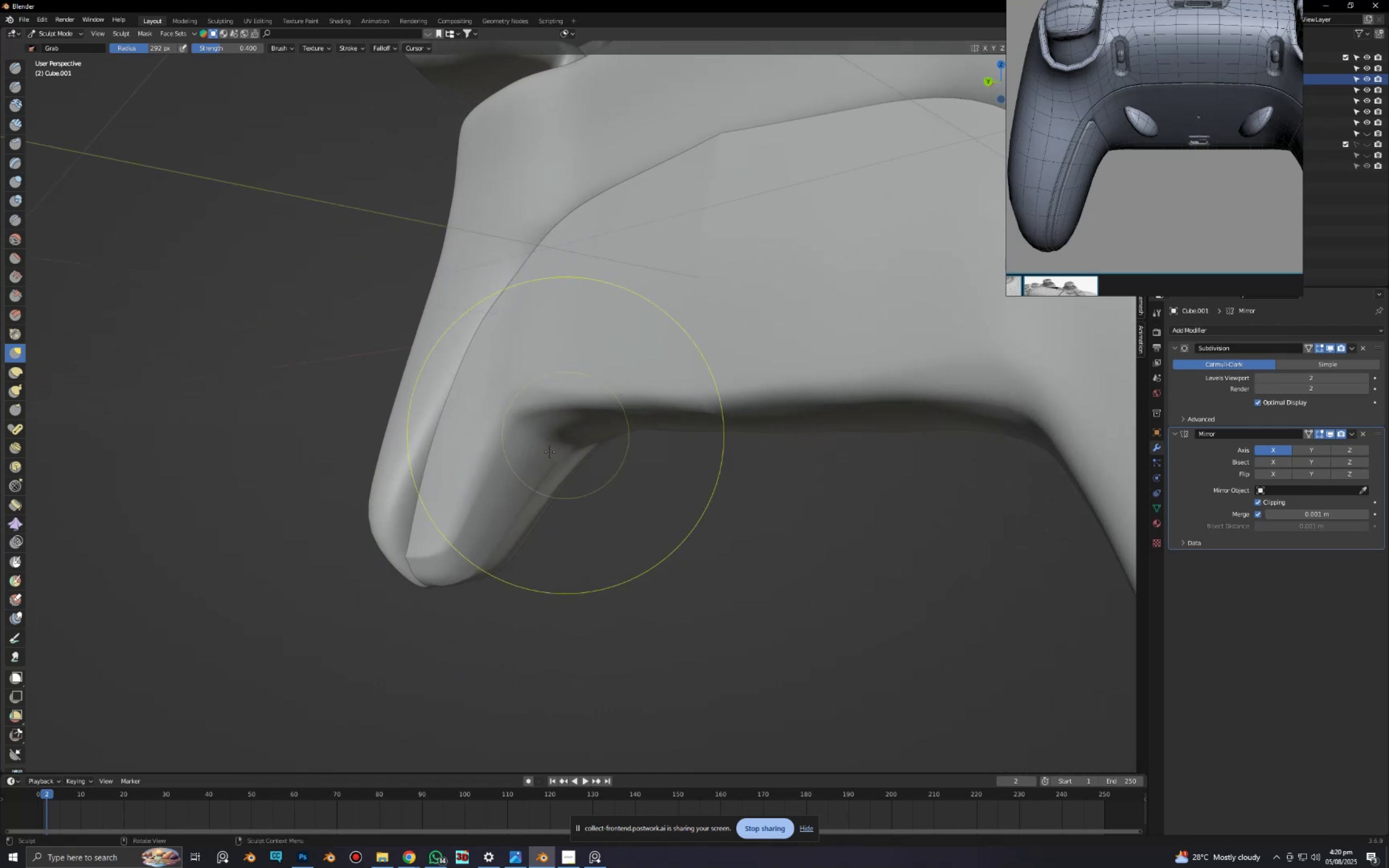 
scroll: coordinate [437, 519], scroll_direction: up, amount: 2.0
 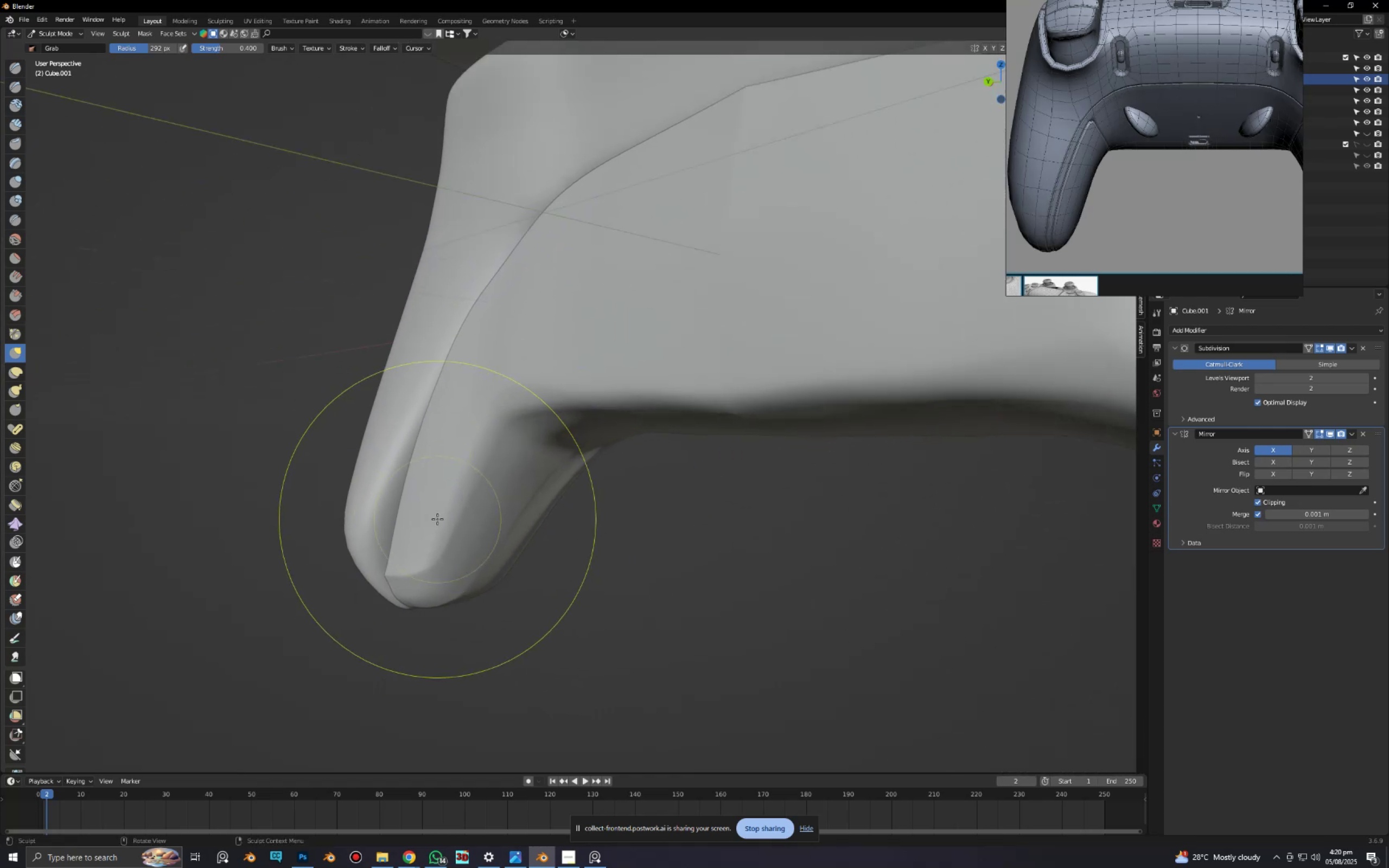 
hold_key(key=ShiftLeft, duration=0.5)
 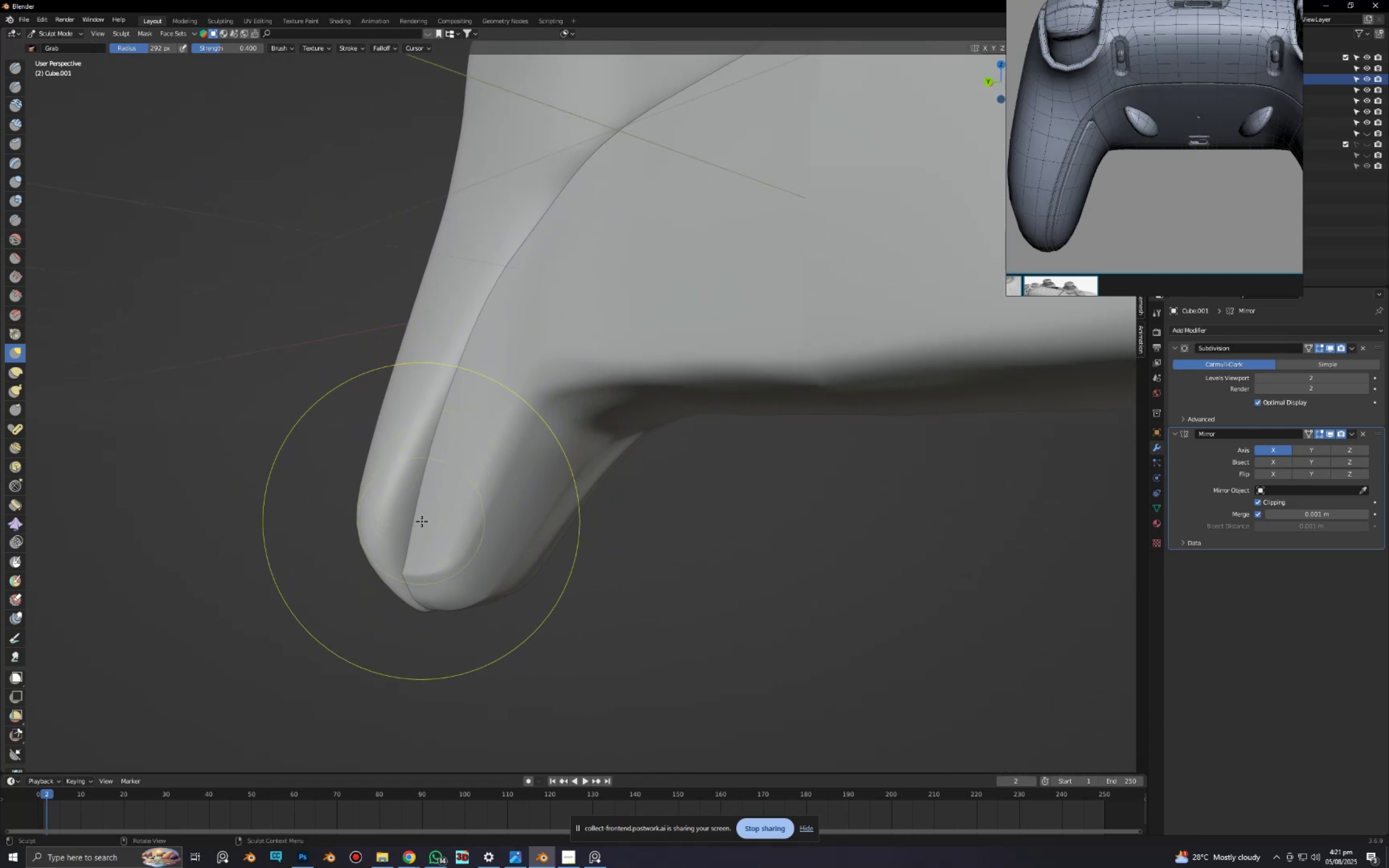 
scroll: coordinate [784, 456], scroll_direction: down, amount: 3.0
 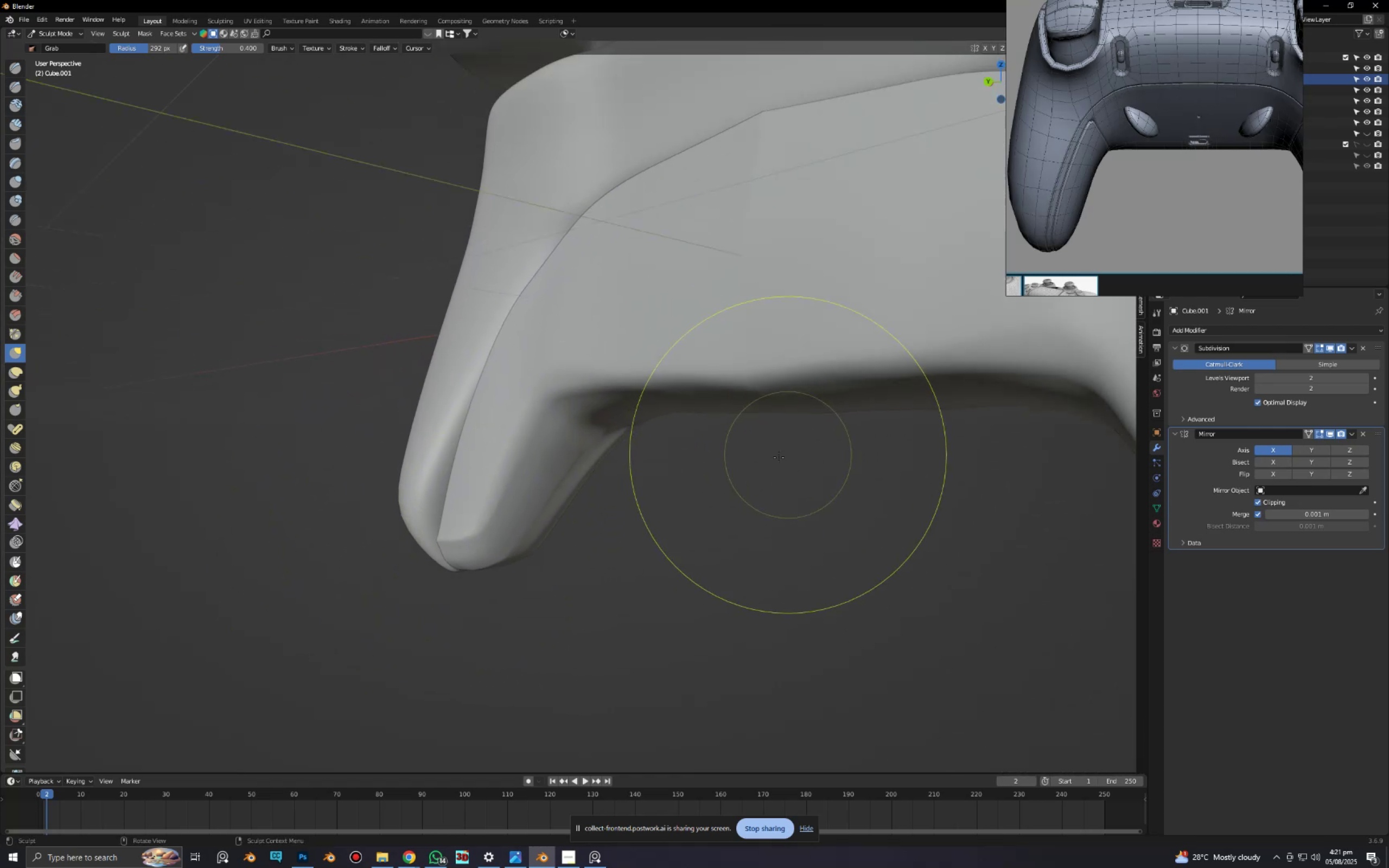 
hold_key(key=ShiftLeft, duration=0.41)
 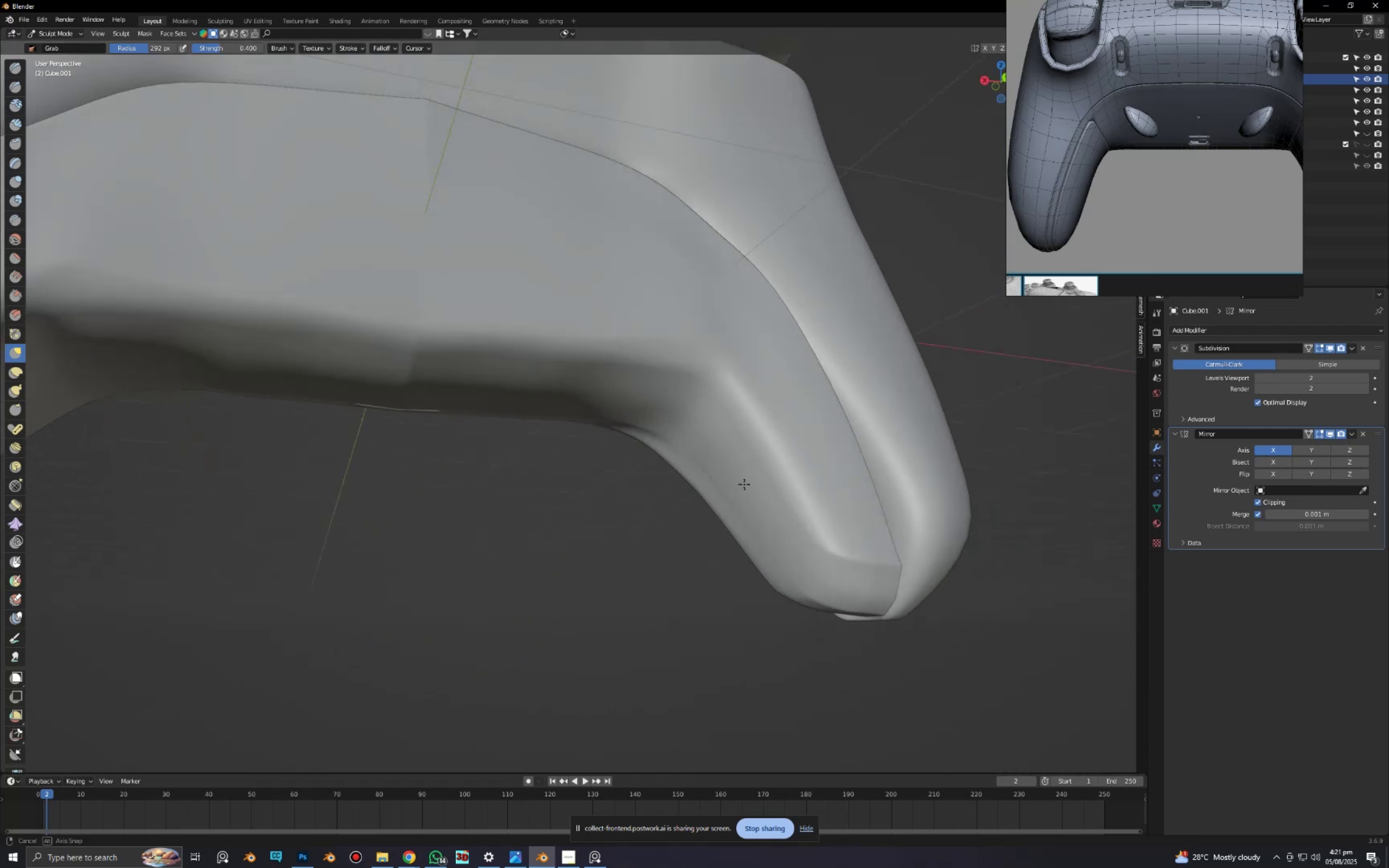 
hold_key(key=ShiftLeft, duration=0.68)
 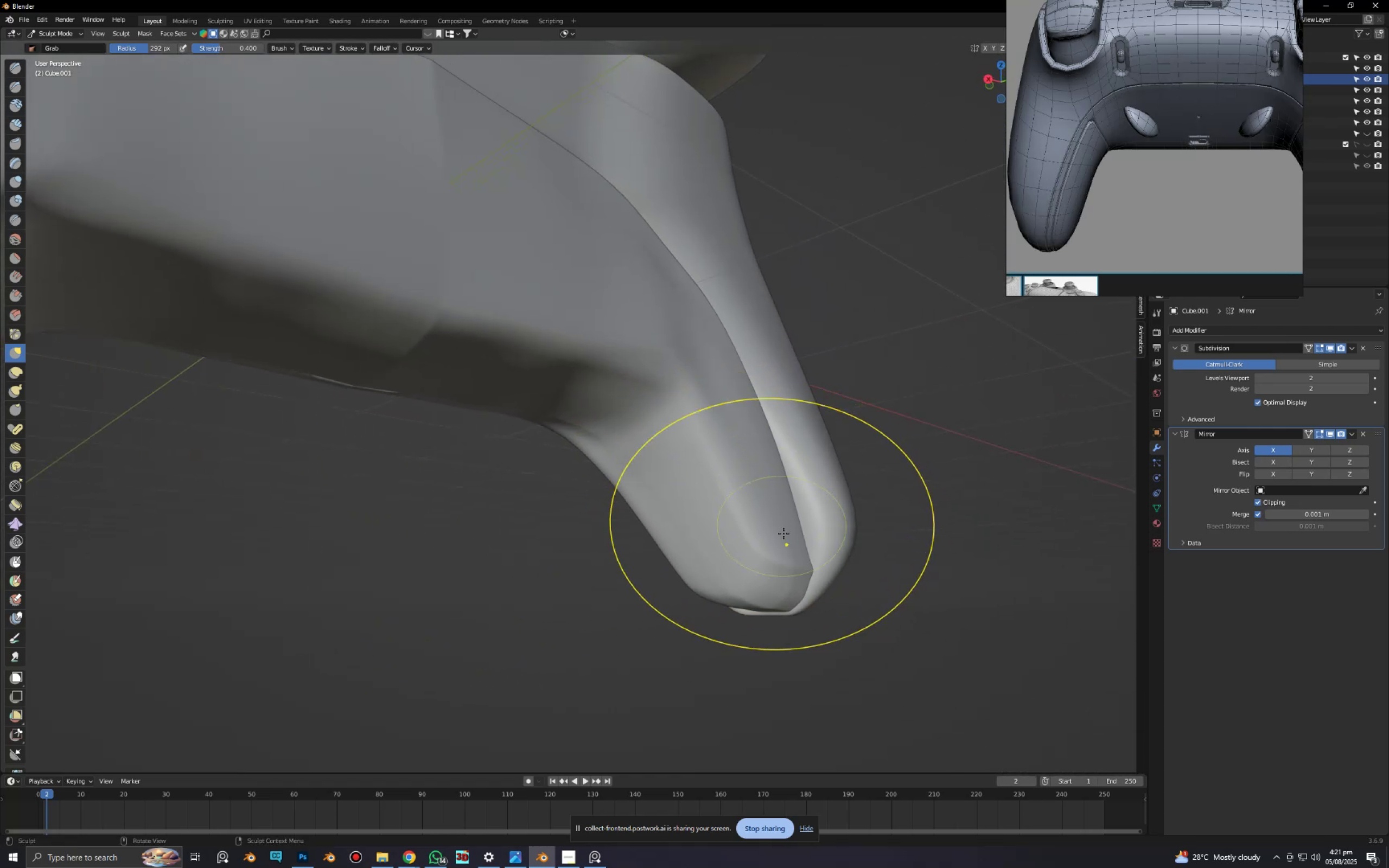 
scroll: coordinate [786, 572], scroll_direction: up, amount: 3.0
 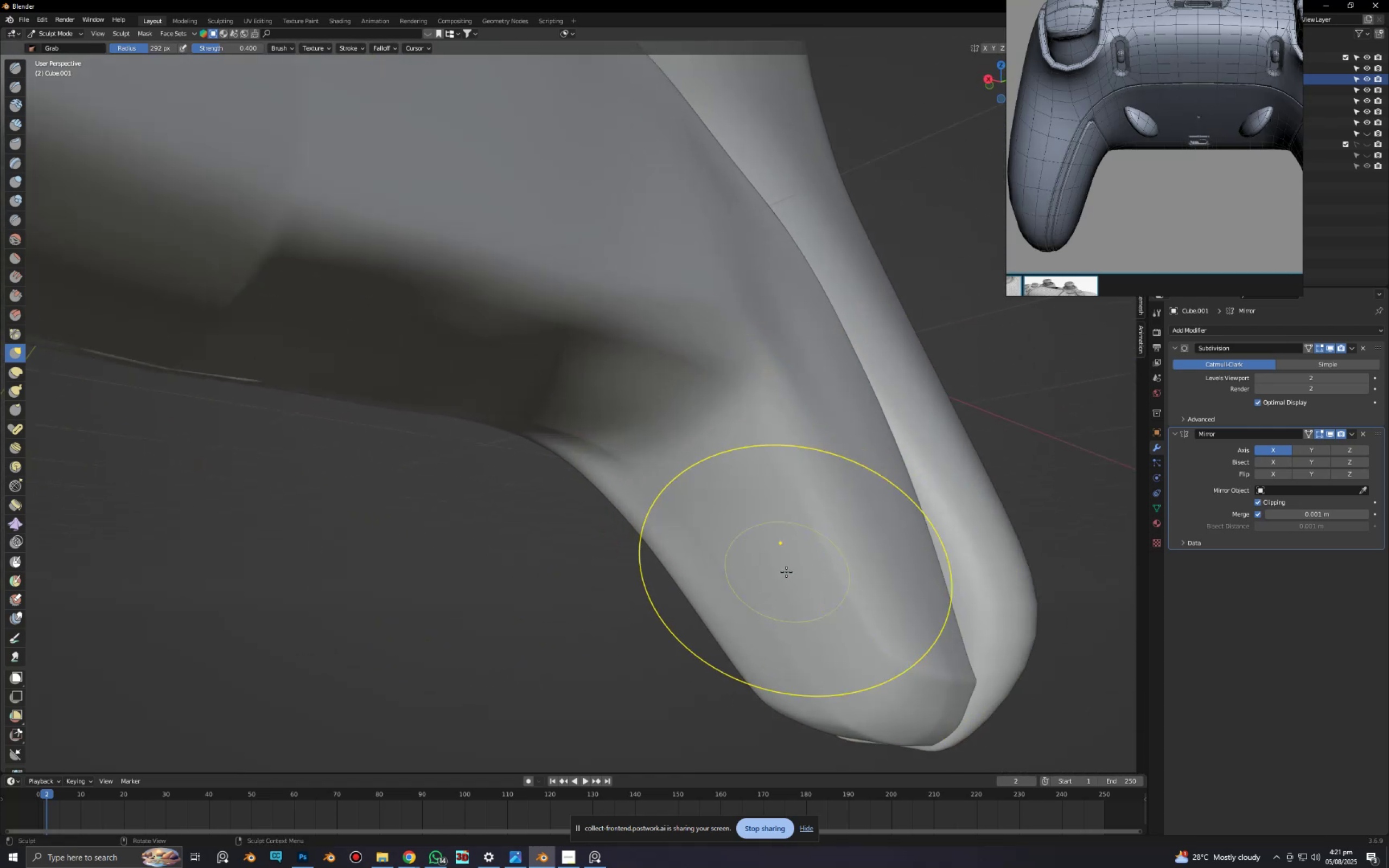 
hold_key(key=ShiftLeft, duration=0.47)
 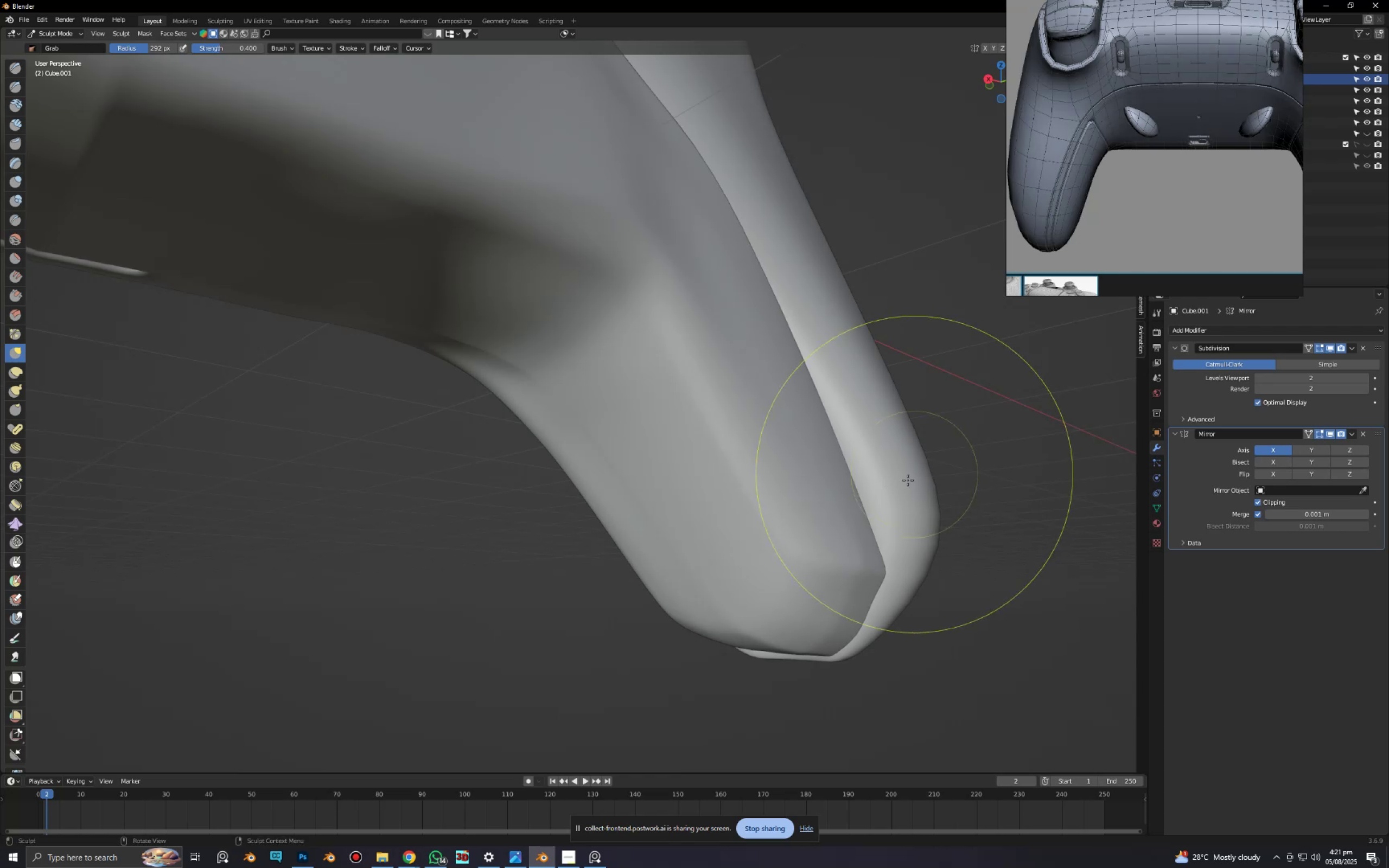 
wait(5.02)
 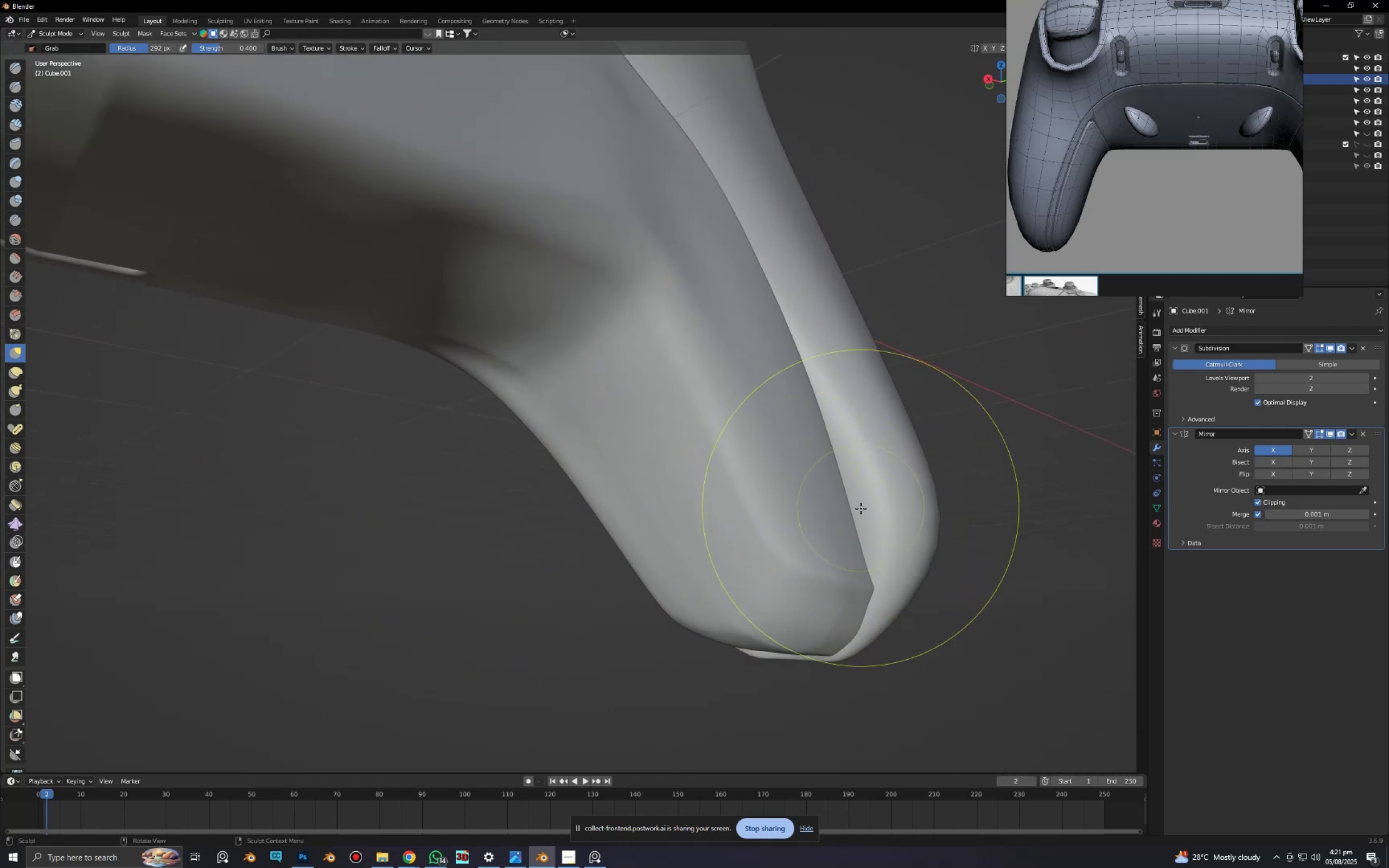 
hold_key(key=ShiftLeft, duration=0.55)
 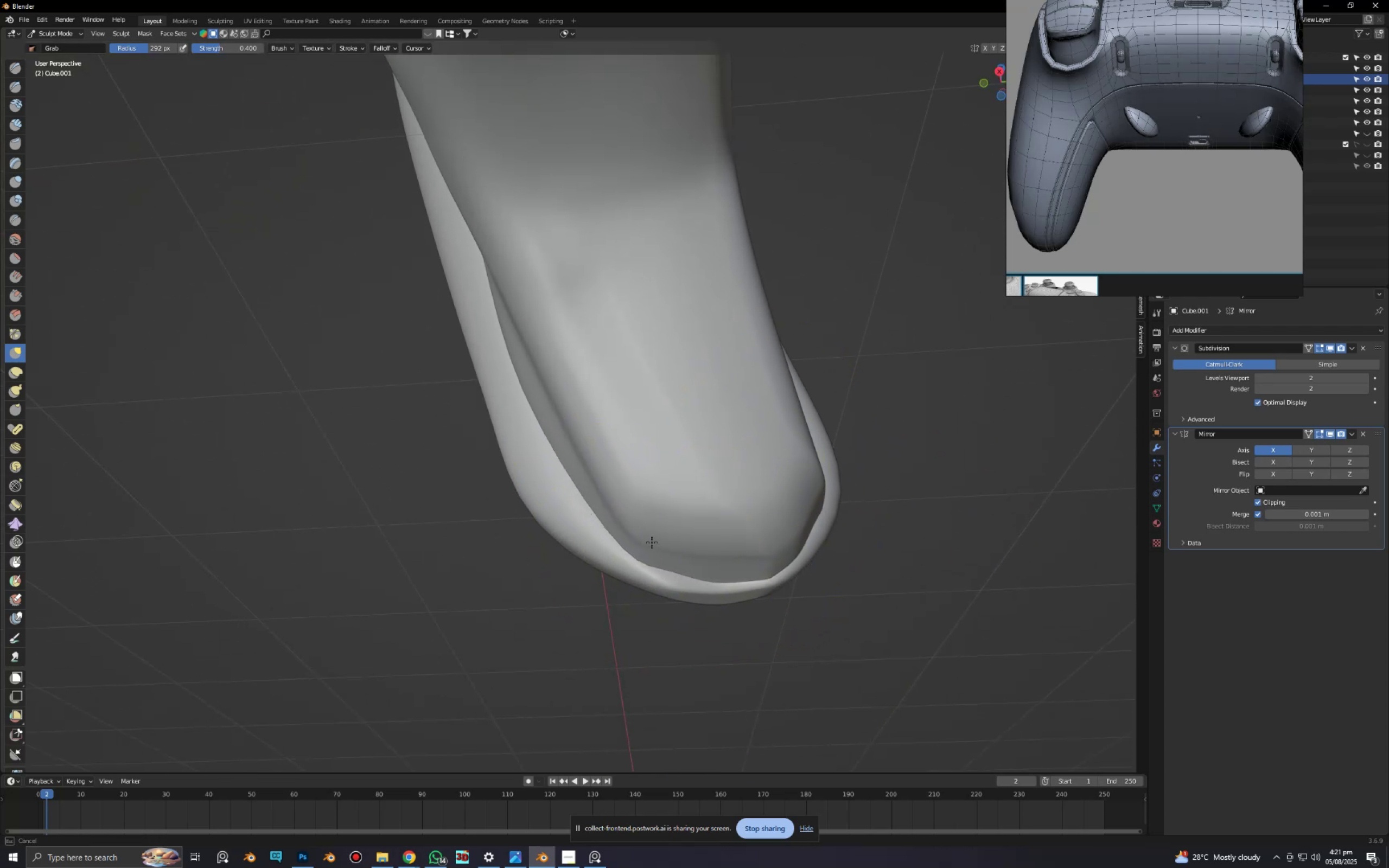 
scroll: coordinate [712, 593], scroll_direction: up, amount: 1.0
 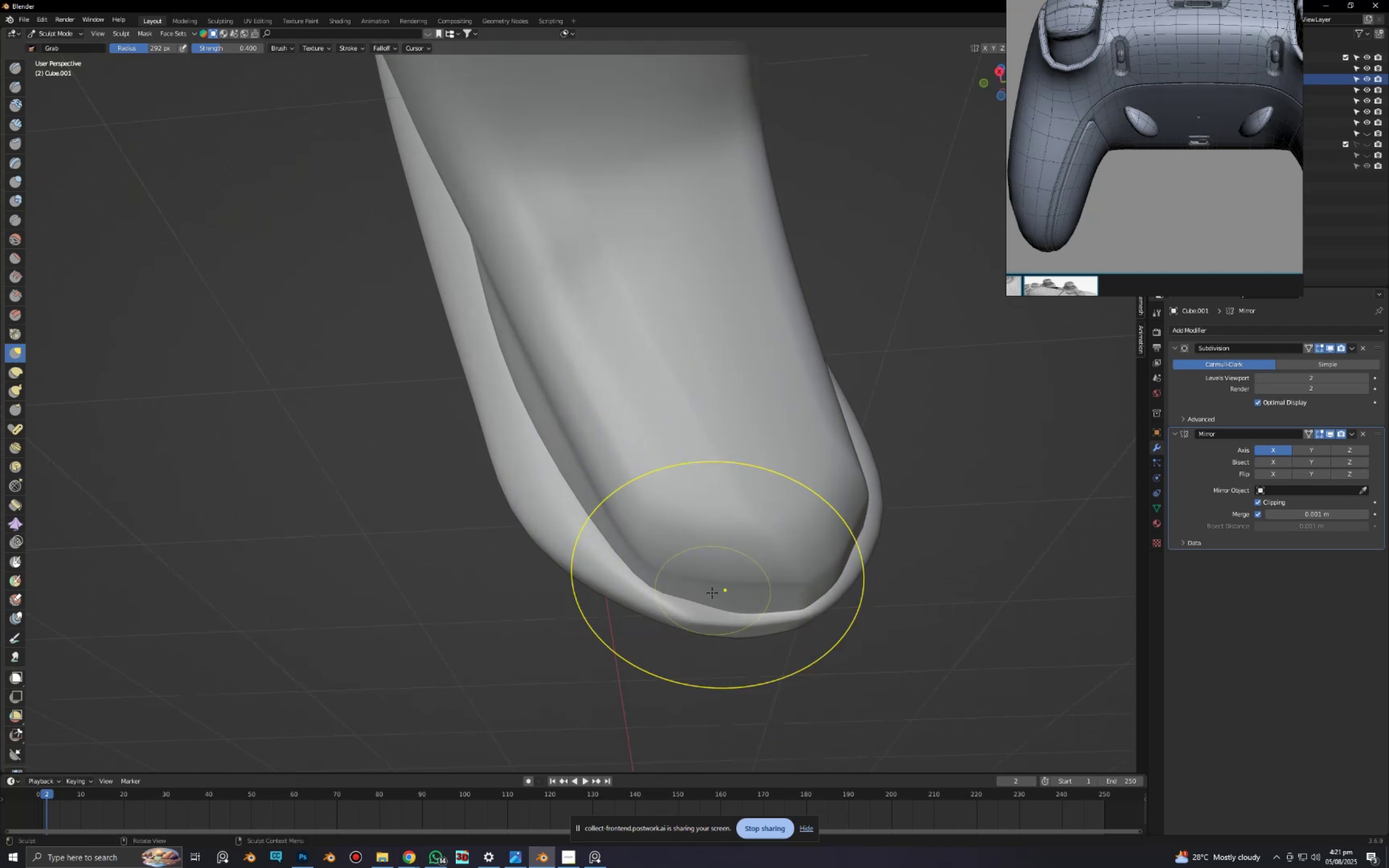 
hold_key(key=ShiftLeft, duration=0.32)
 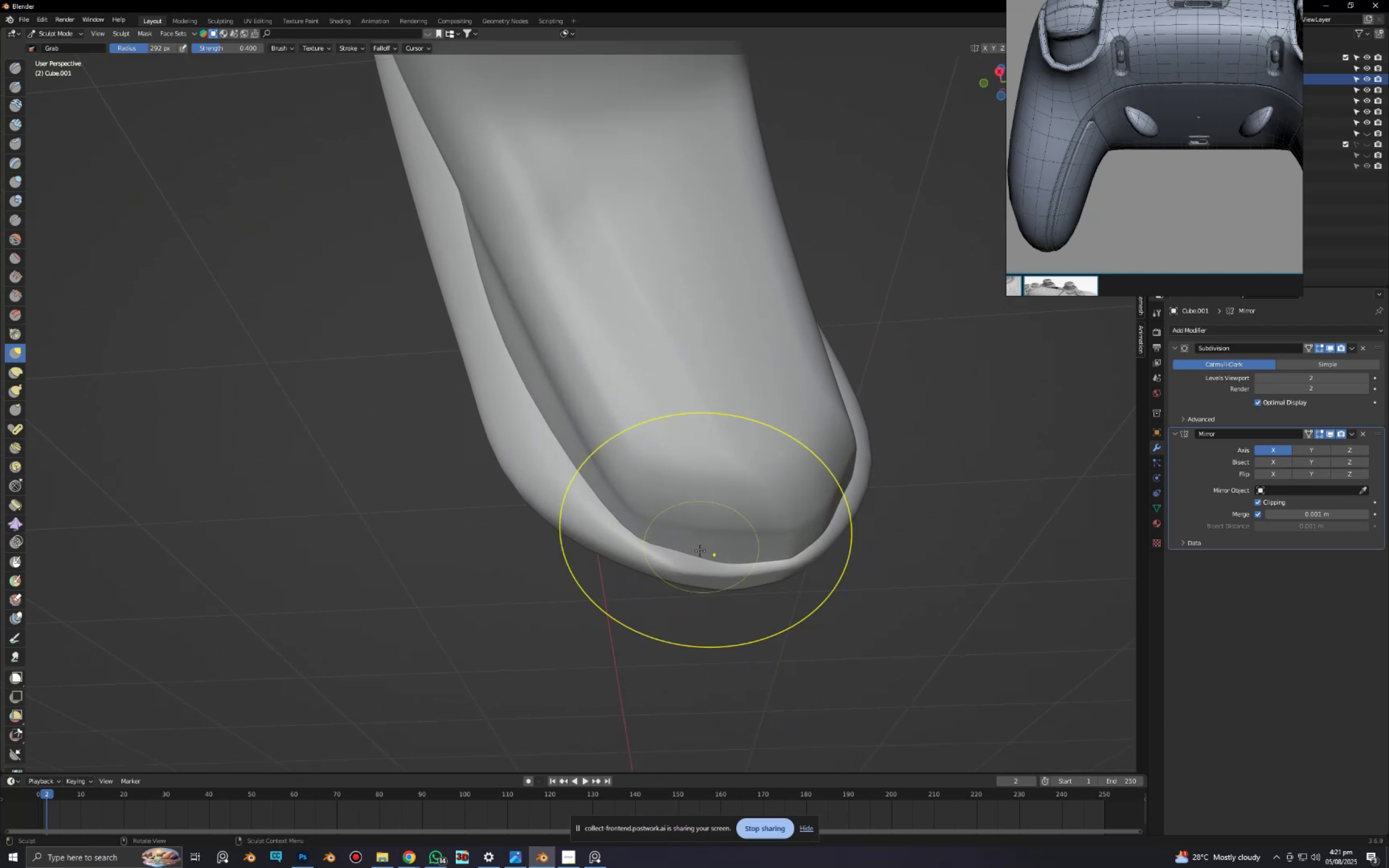 
key(Tab)
 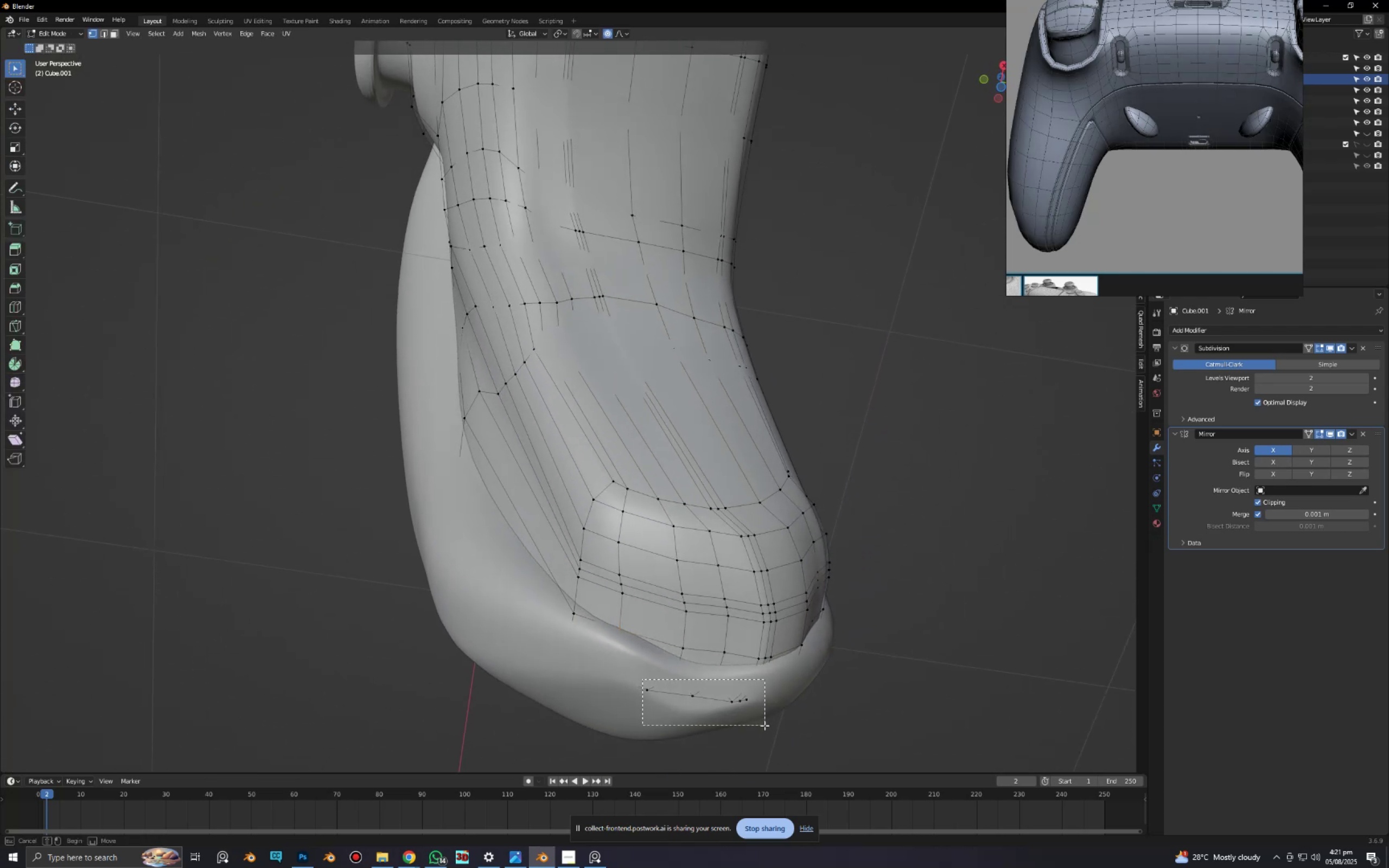 
type(gz)
 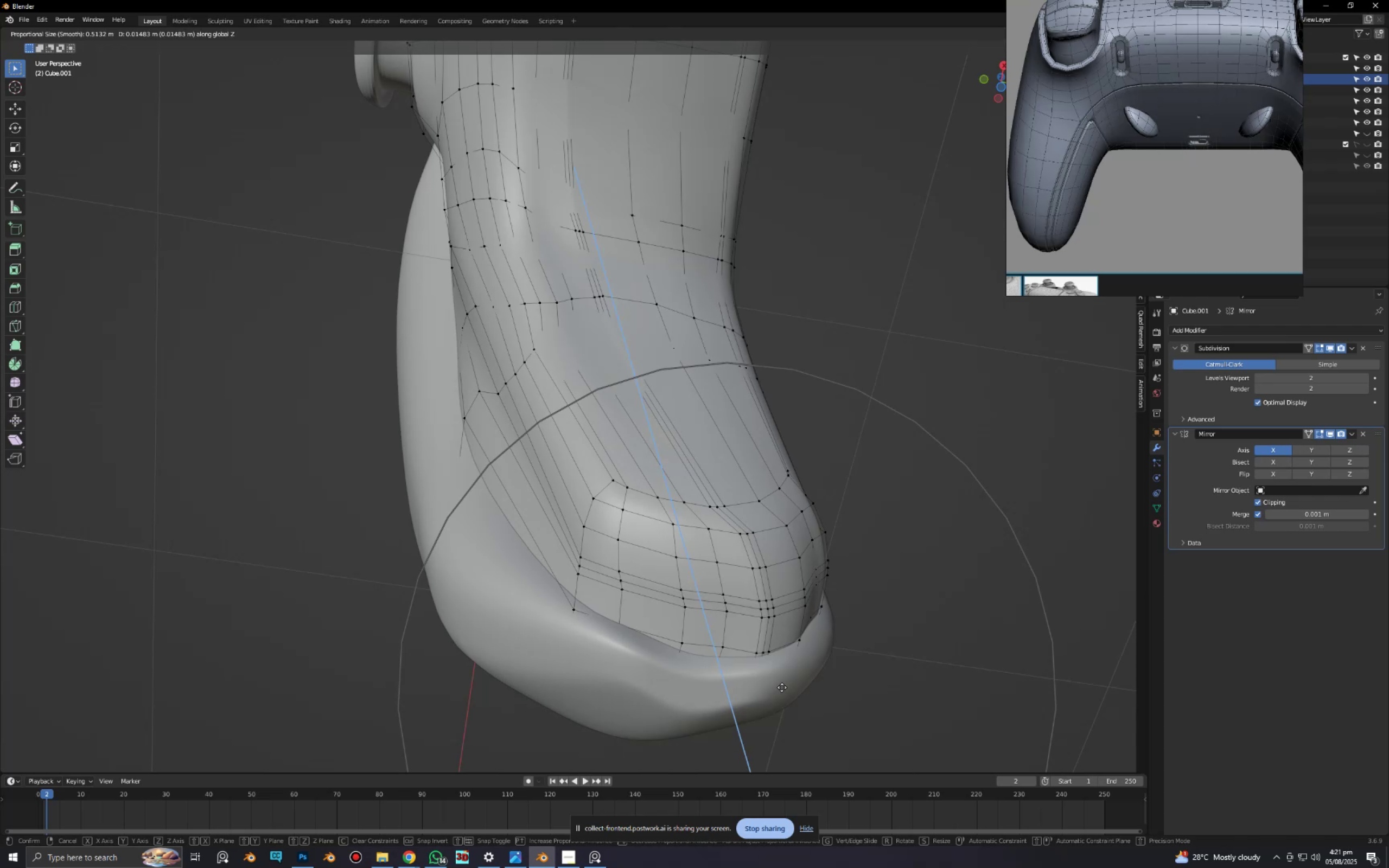 
left_click([782, 687])
 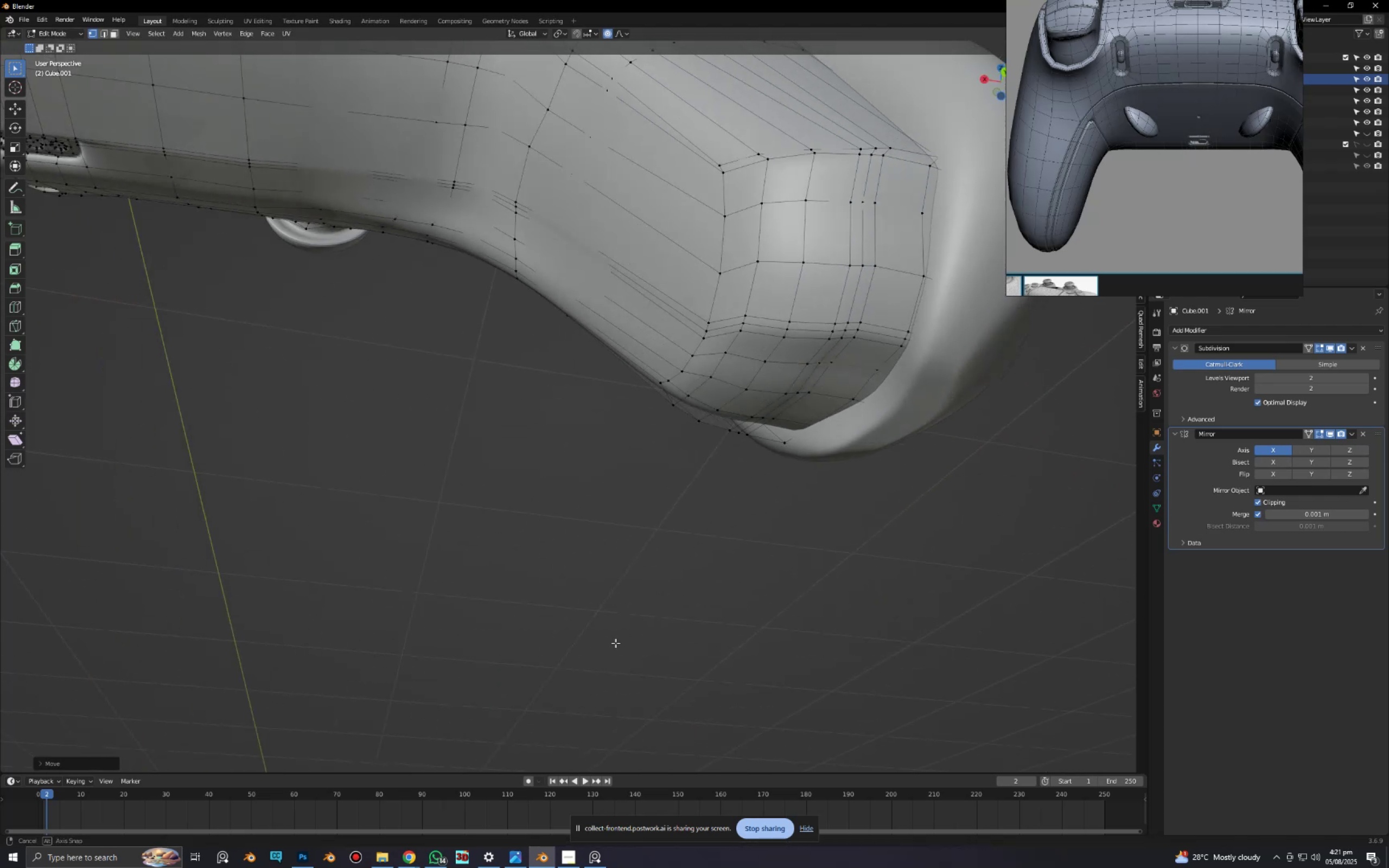 
scroll: coordinate [694, 449], scroll_direction: down, amount: 4.0
 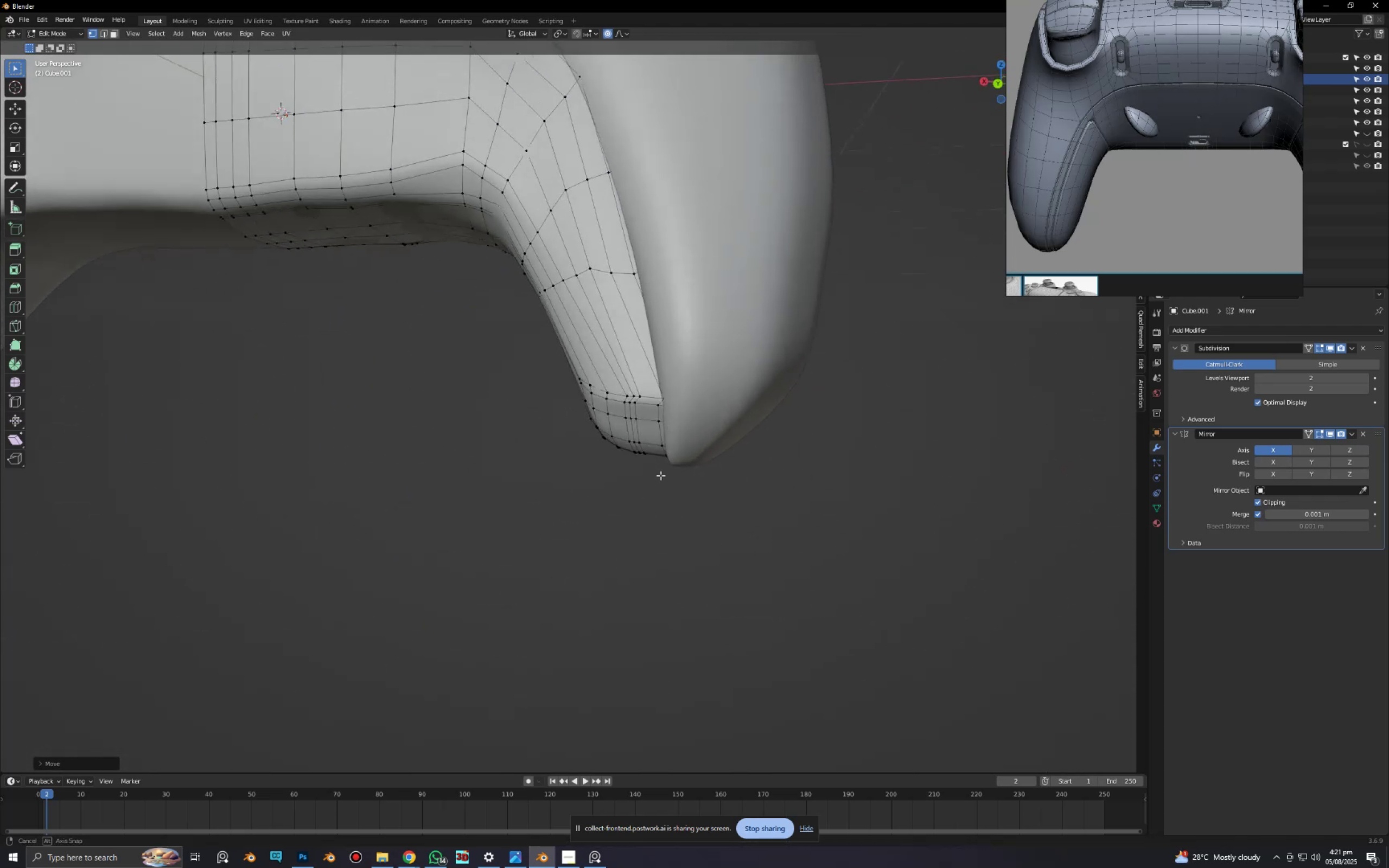 
key(Alt+AltLeft)
 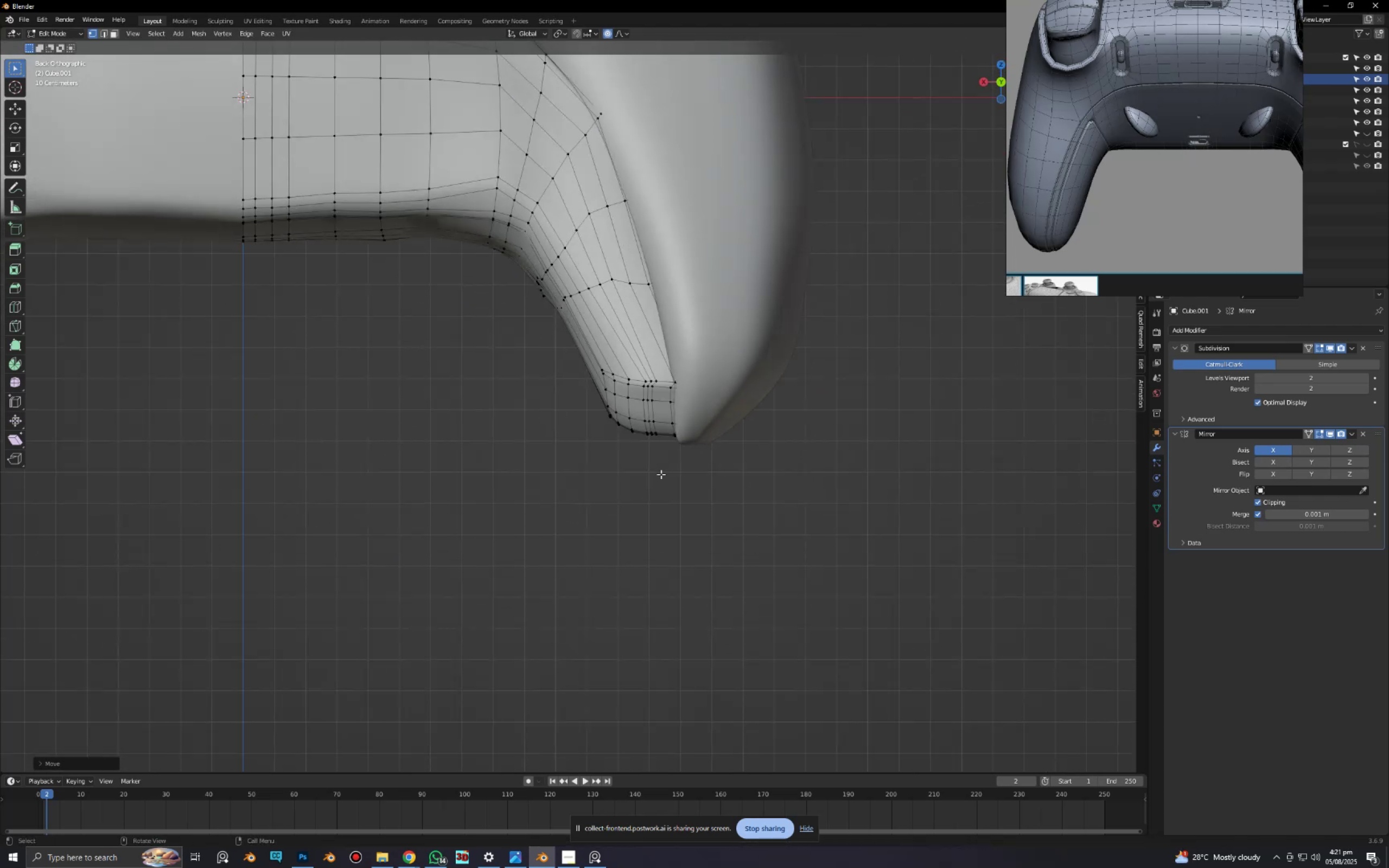 
key(Tab)
 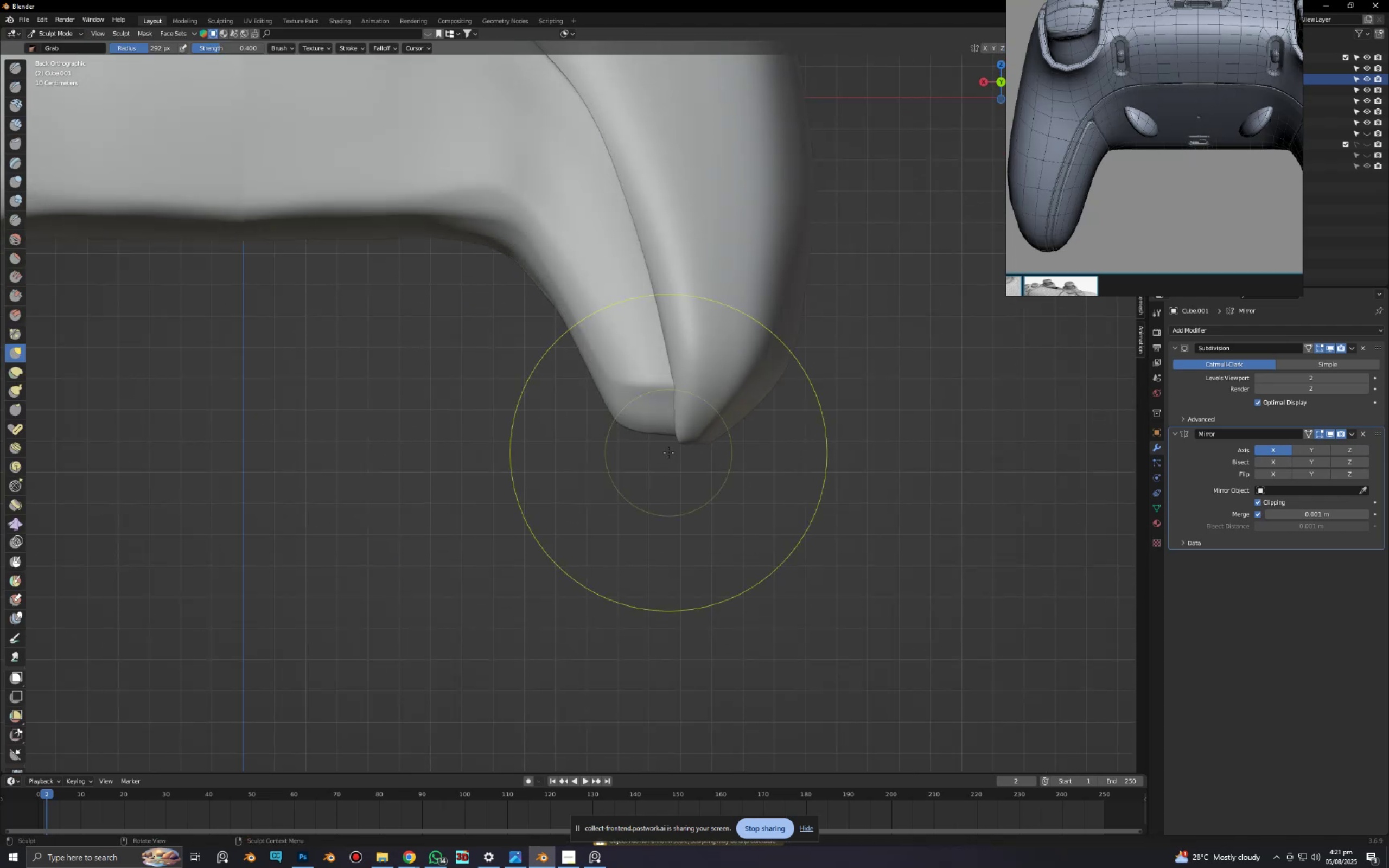 
scroll: coordinate [675, 443], scroll_direction: down, amount: 7.0
 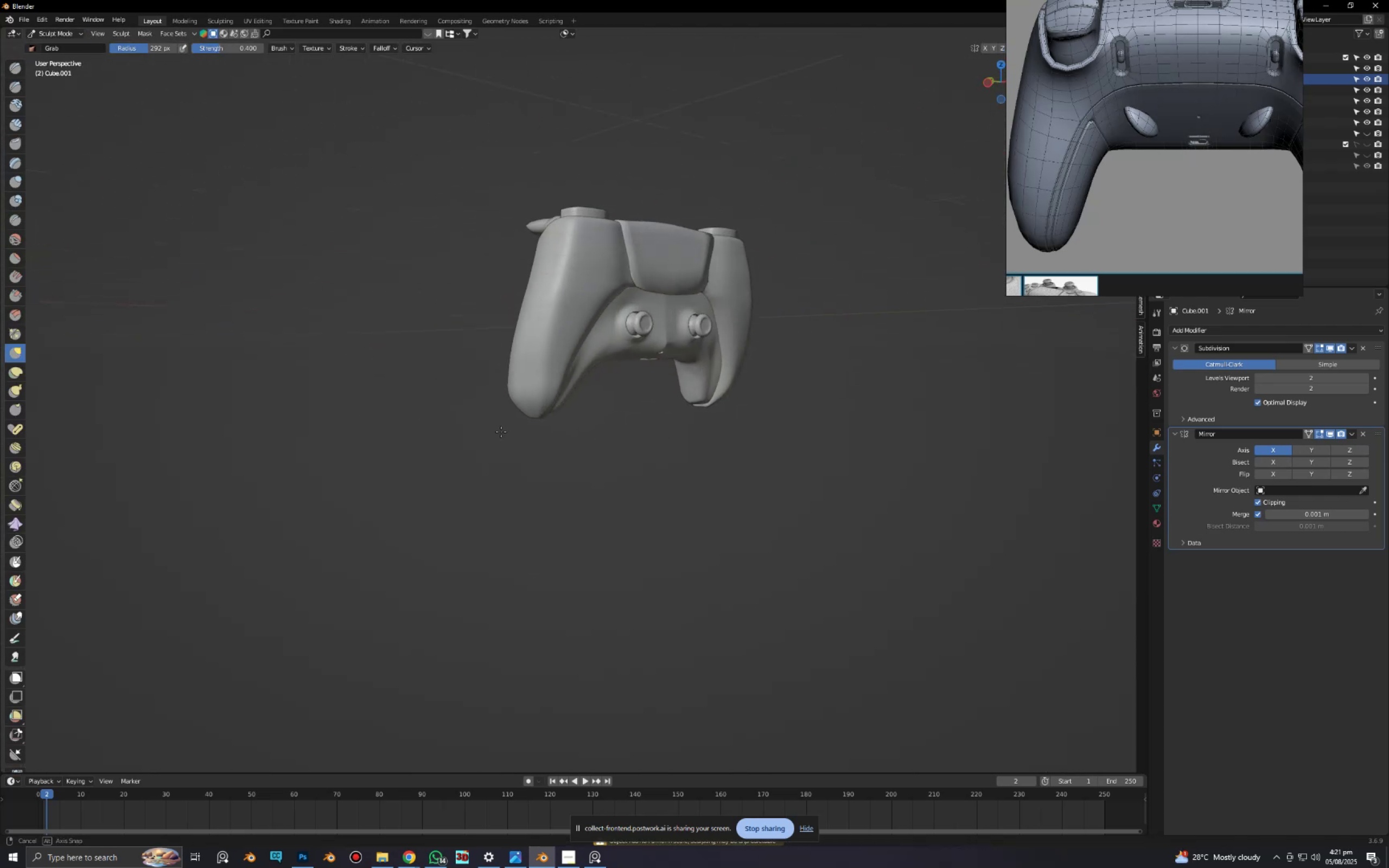 
key(Alt+AltLeft)
 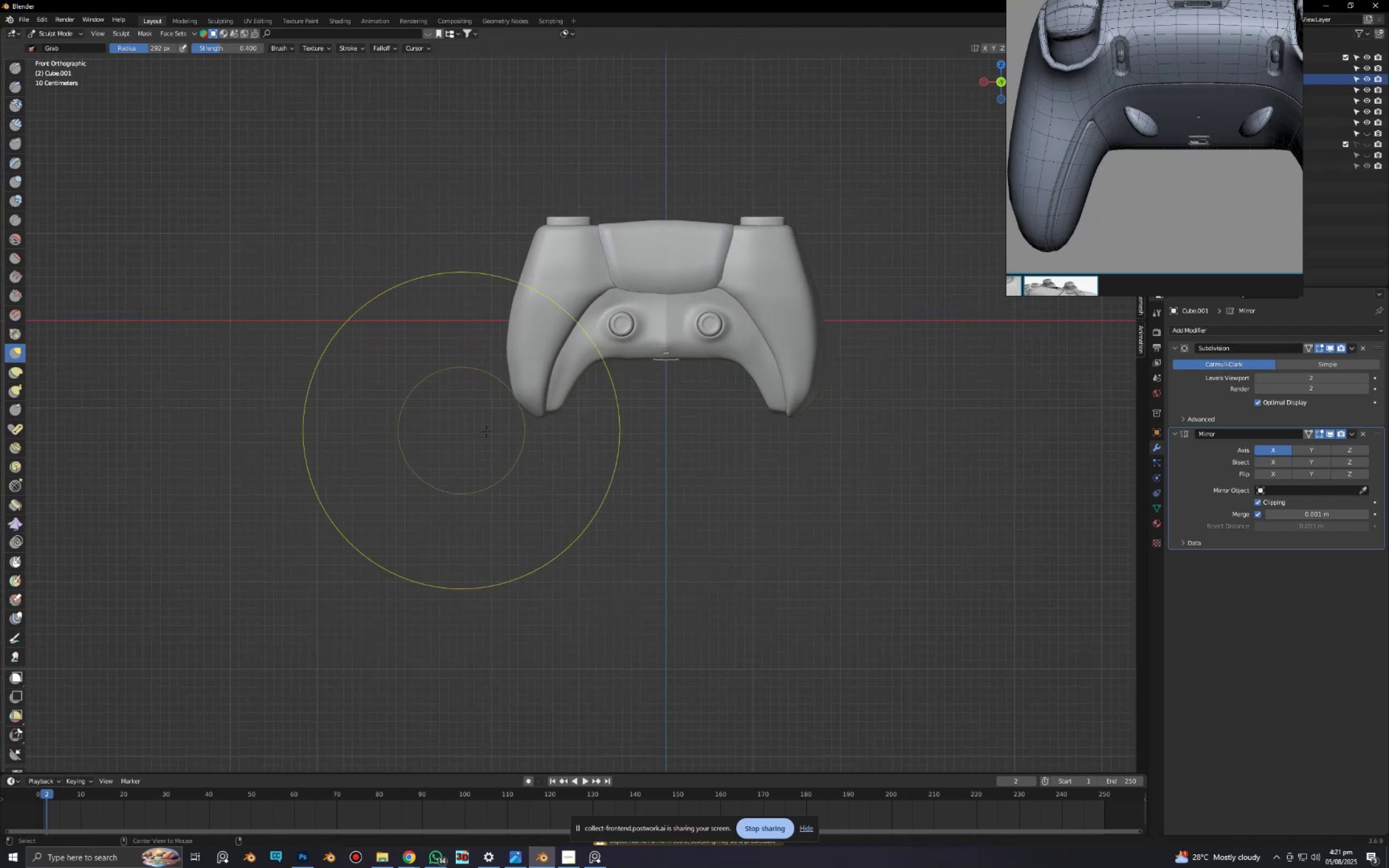 
key(Control+ControlLeft)
 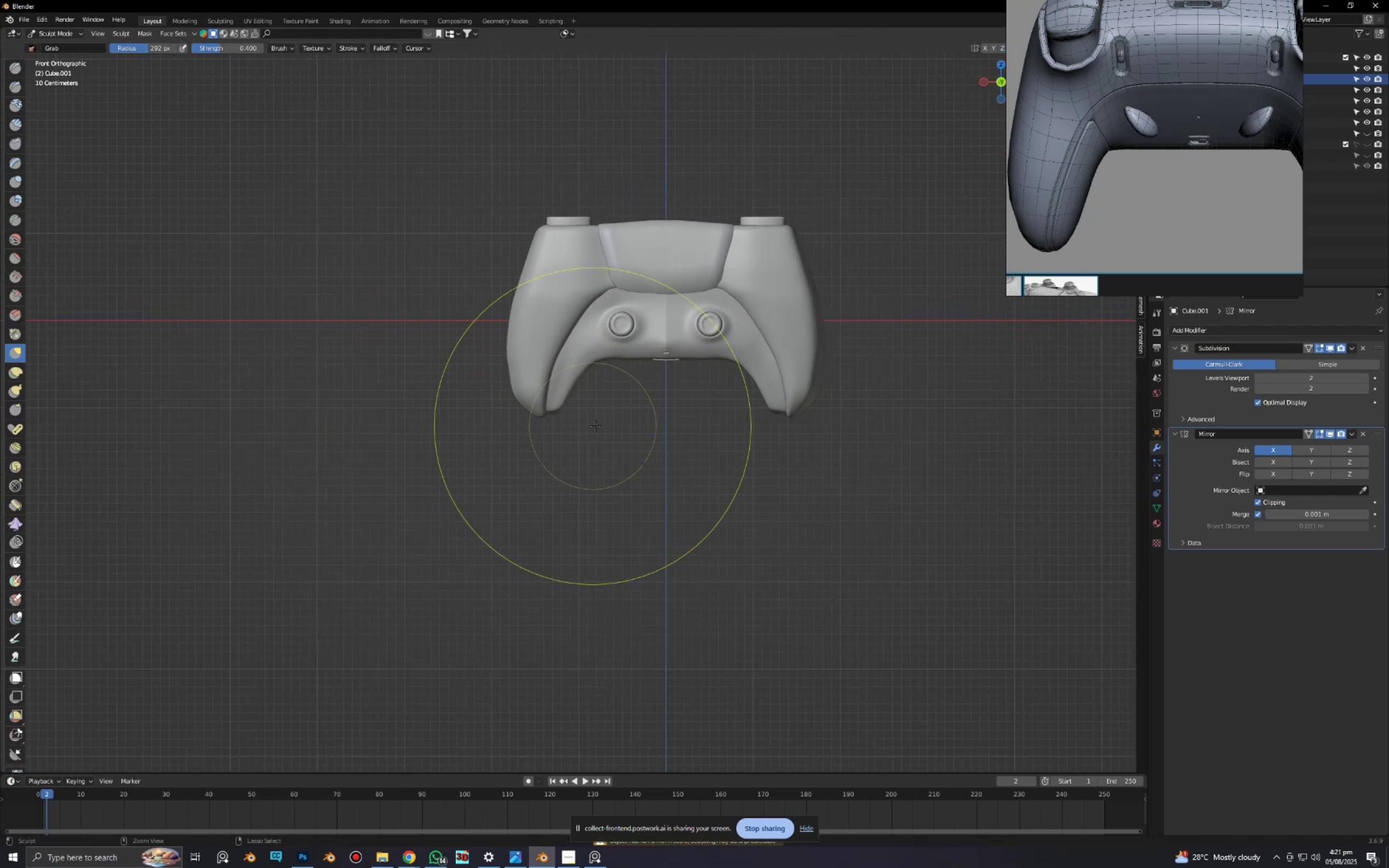 
key(Control+Tab)
 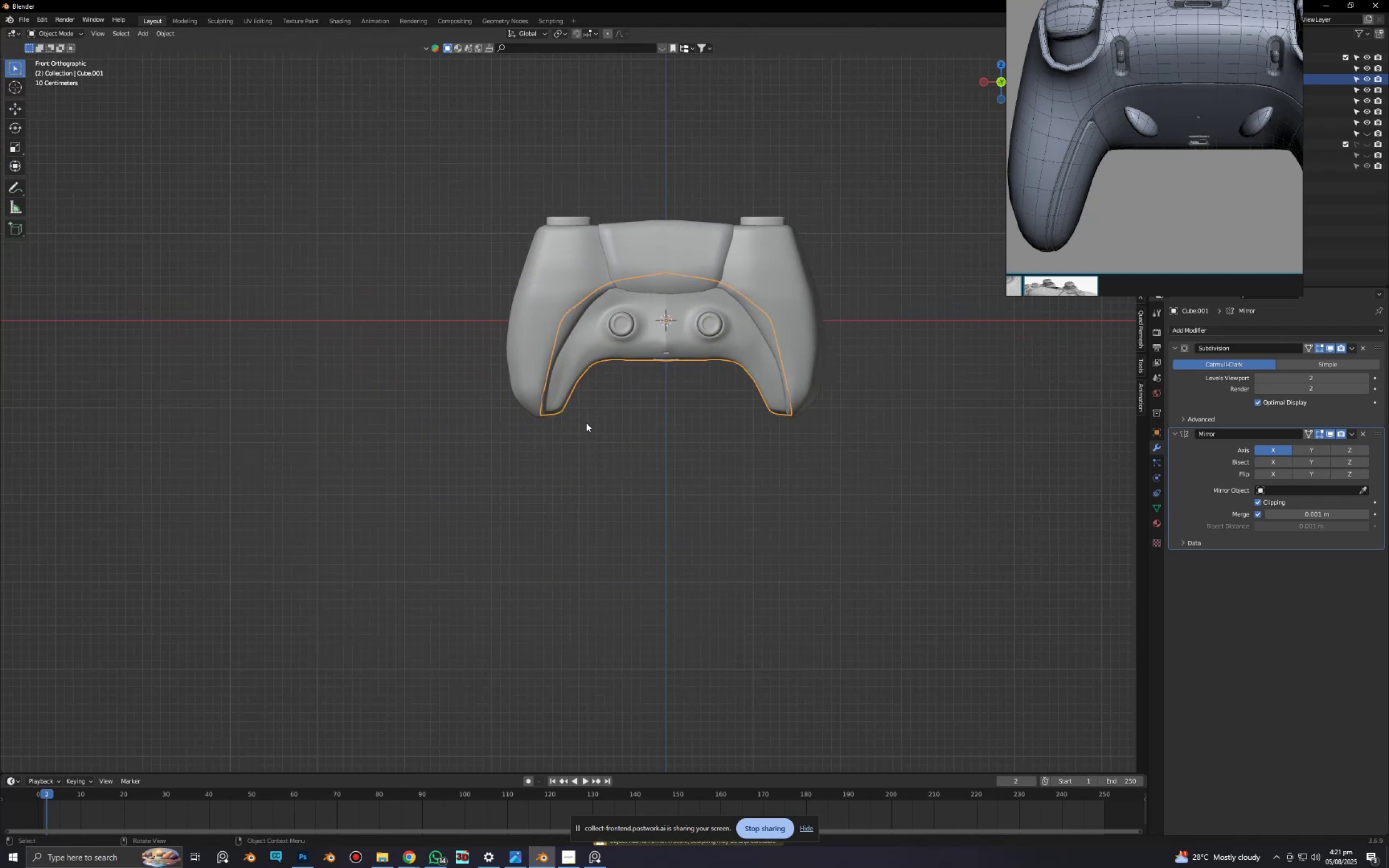 
scroll: coordinate [626, 404], scroll_direction: up, amount: 4.0
 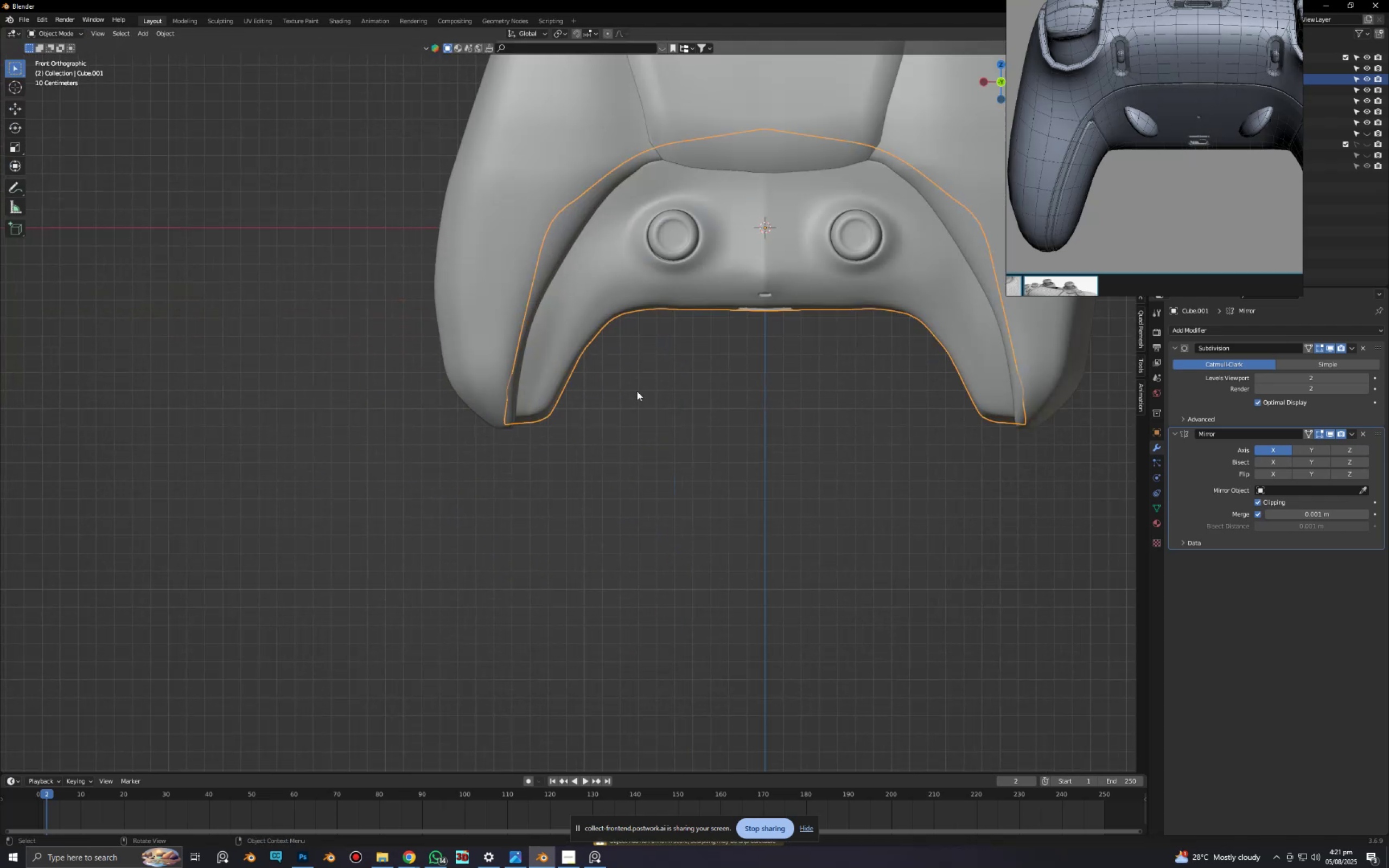 
hold_key(key=ShiftLeft, duration=0.5)
 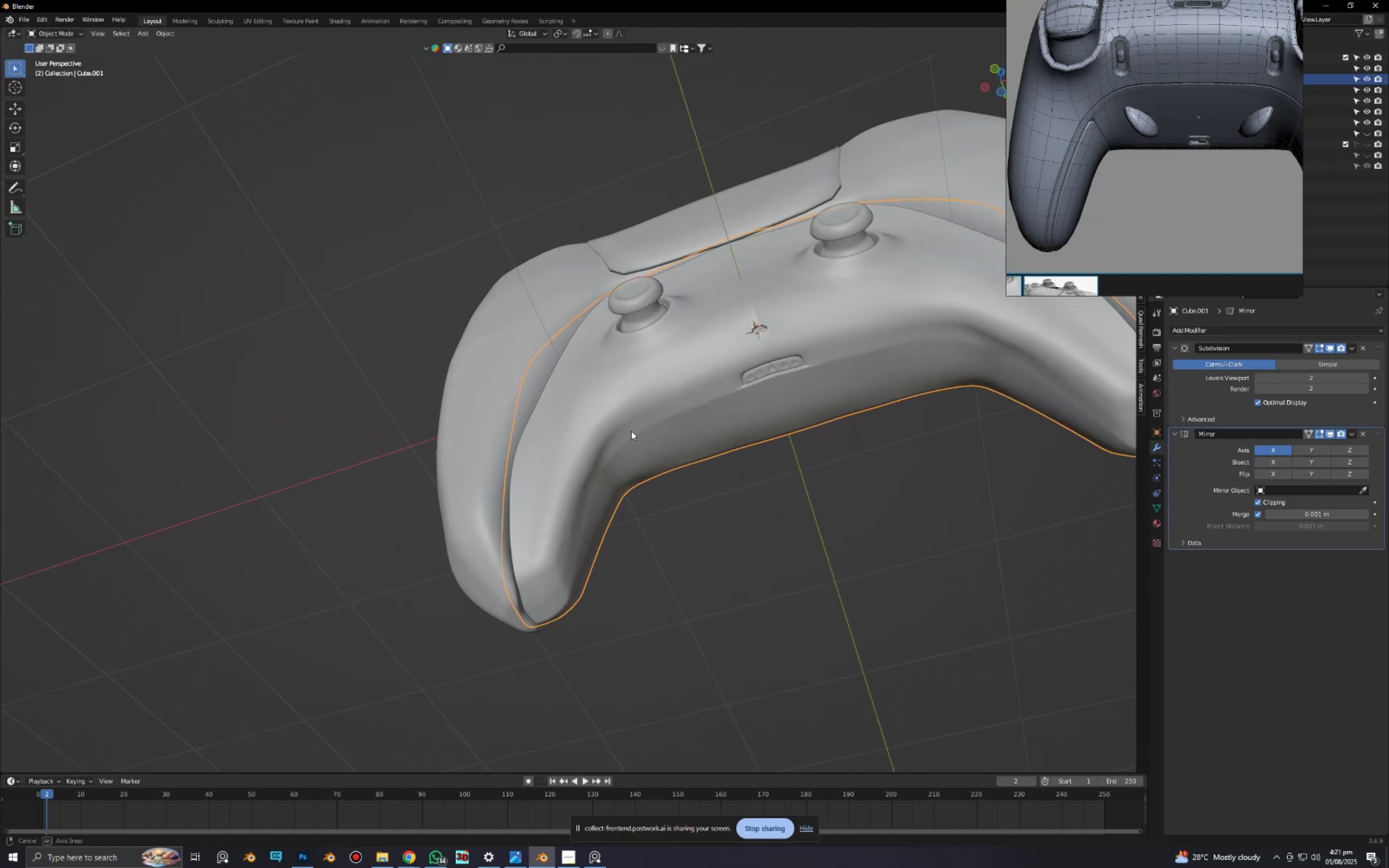 
left_click([540, 348])
 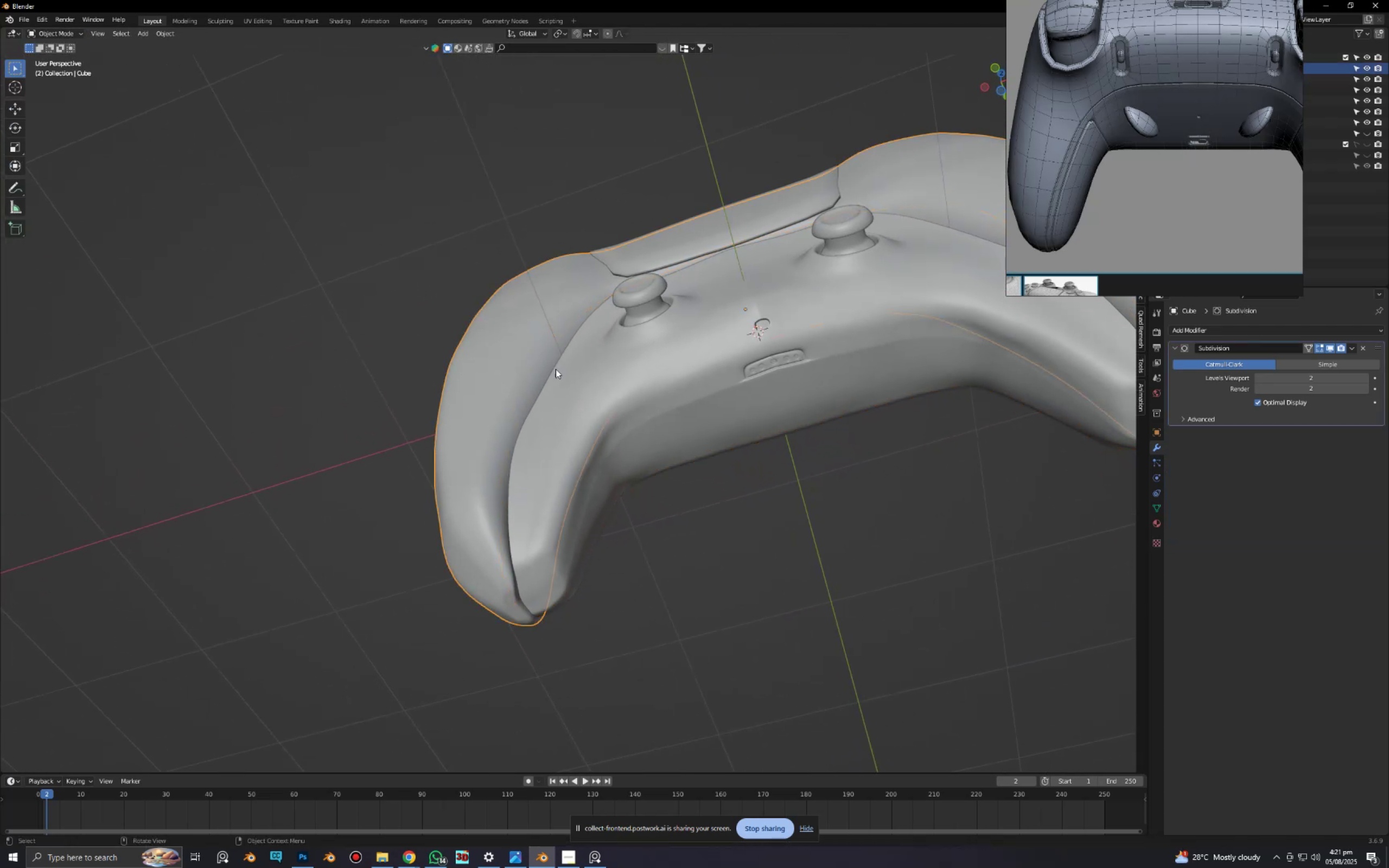 
key(Tab)
 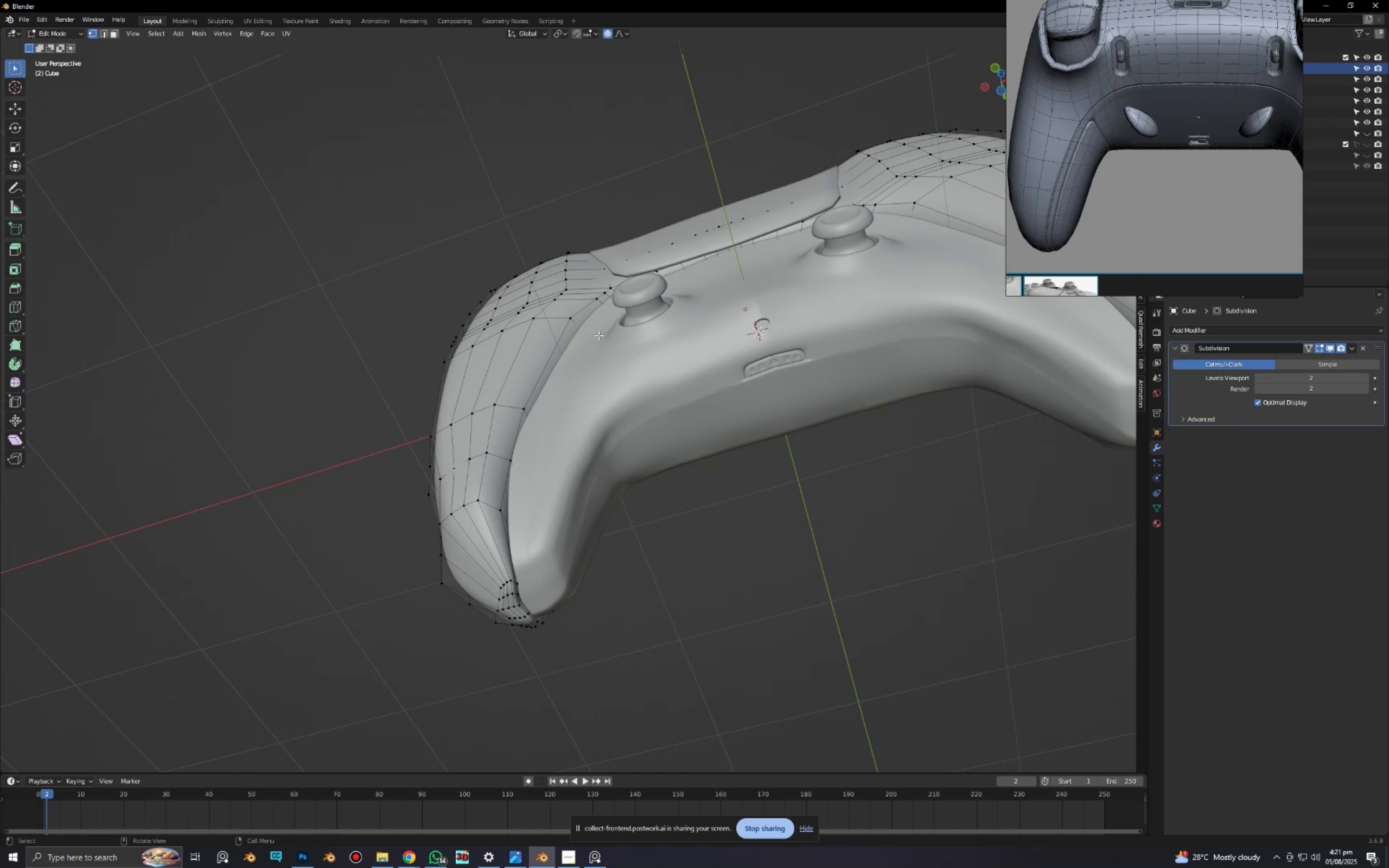 
hold_key(key=AltLeft, duration=0.4)
left_click([582, 309])
 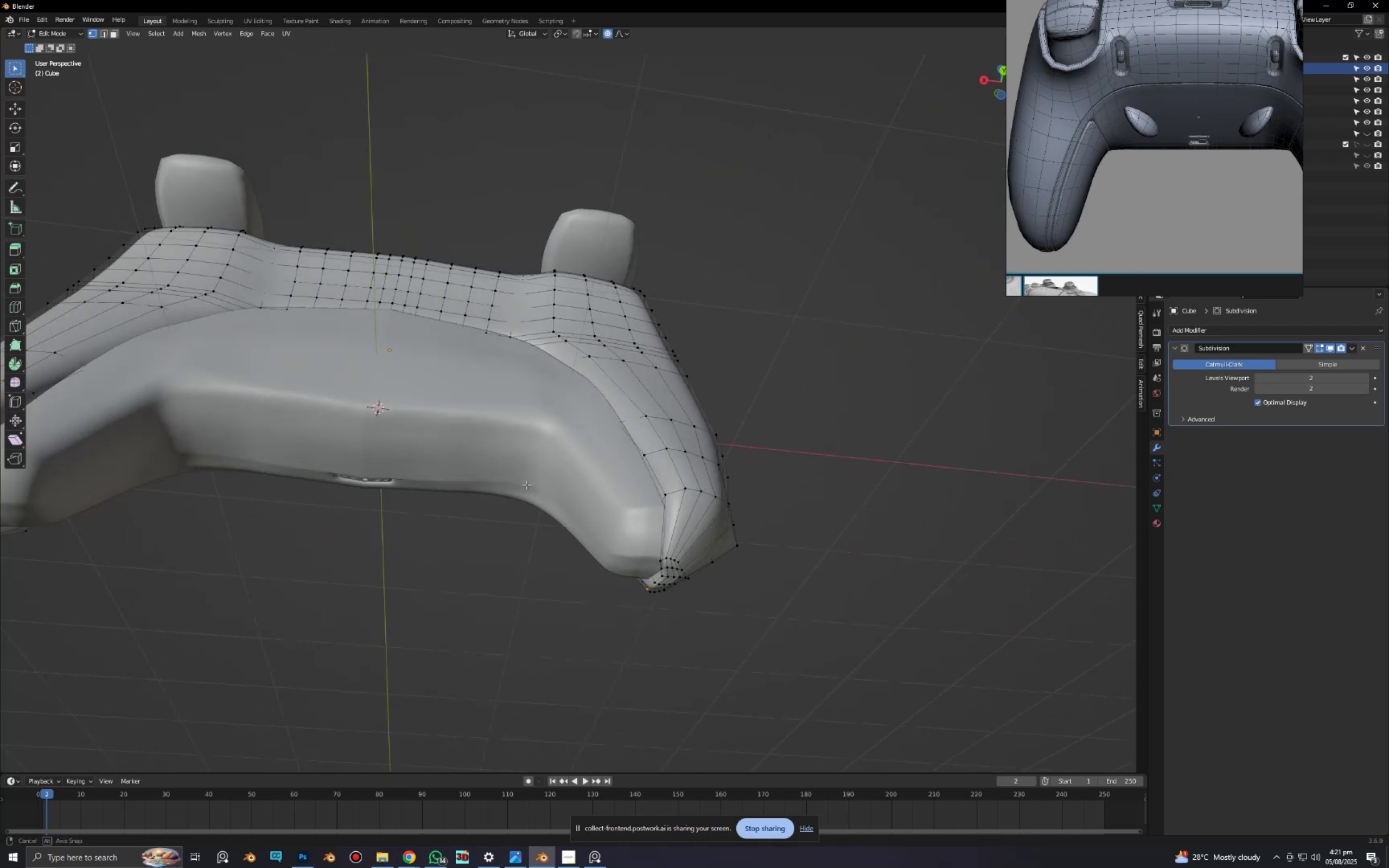 
hold_key(key=AltLeft, duration=0.53)
hold_key(key=ShiftLeft, duration=0.5)
left_click([591, 397])
 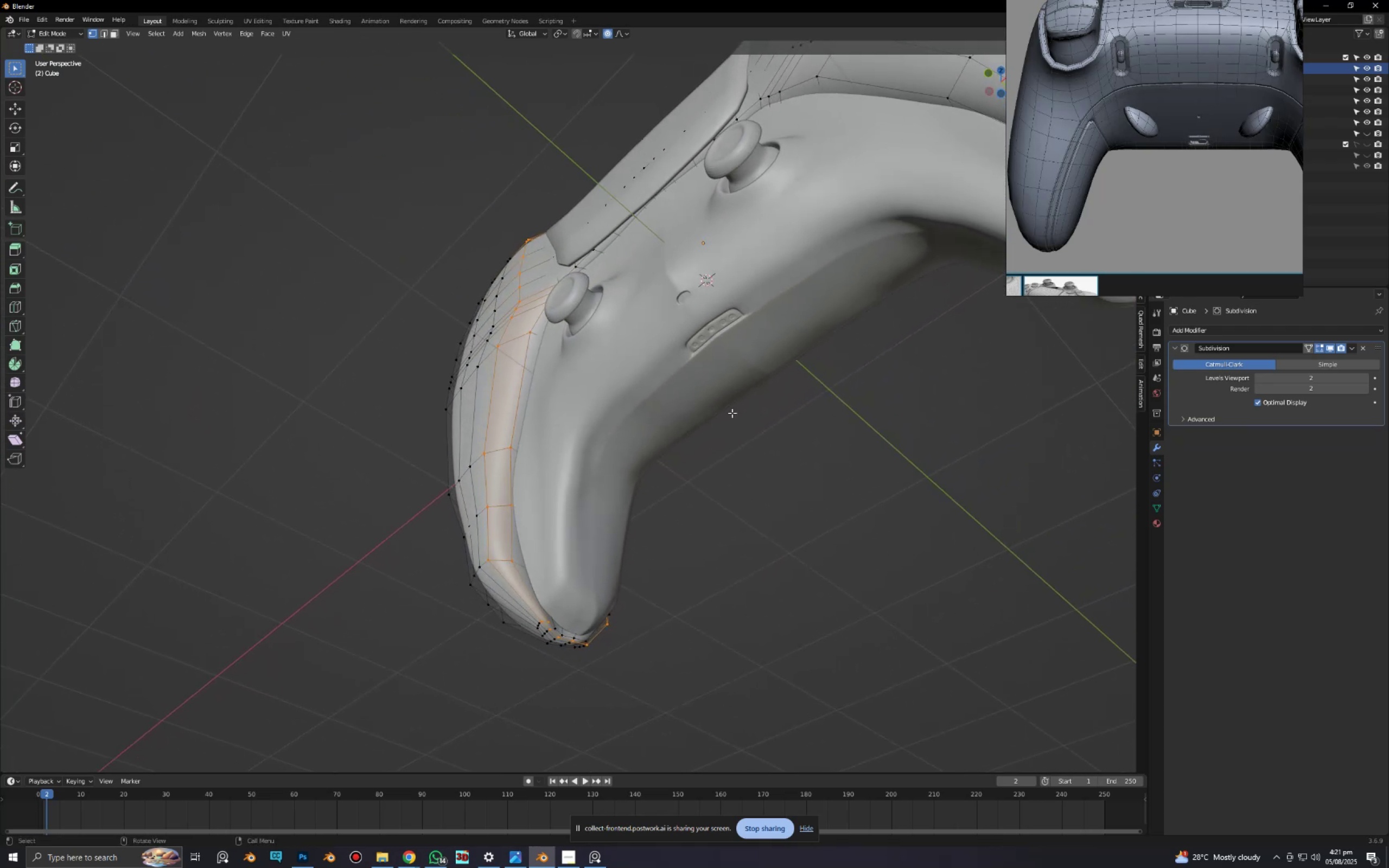 
type(sy)
 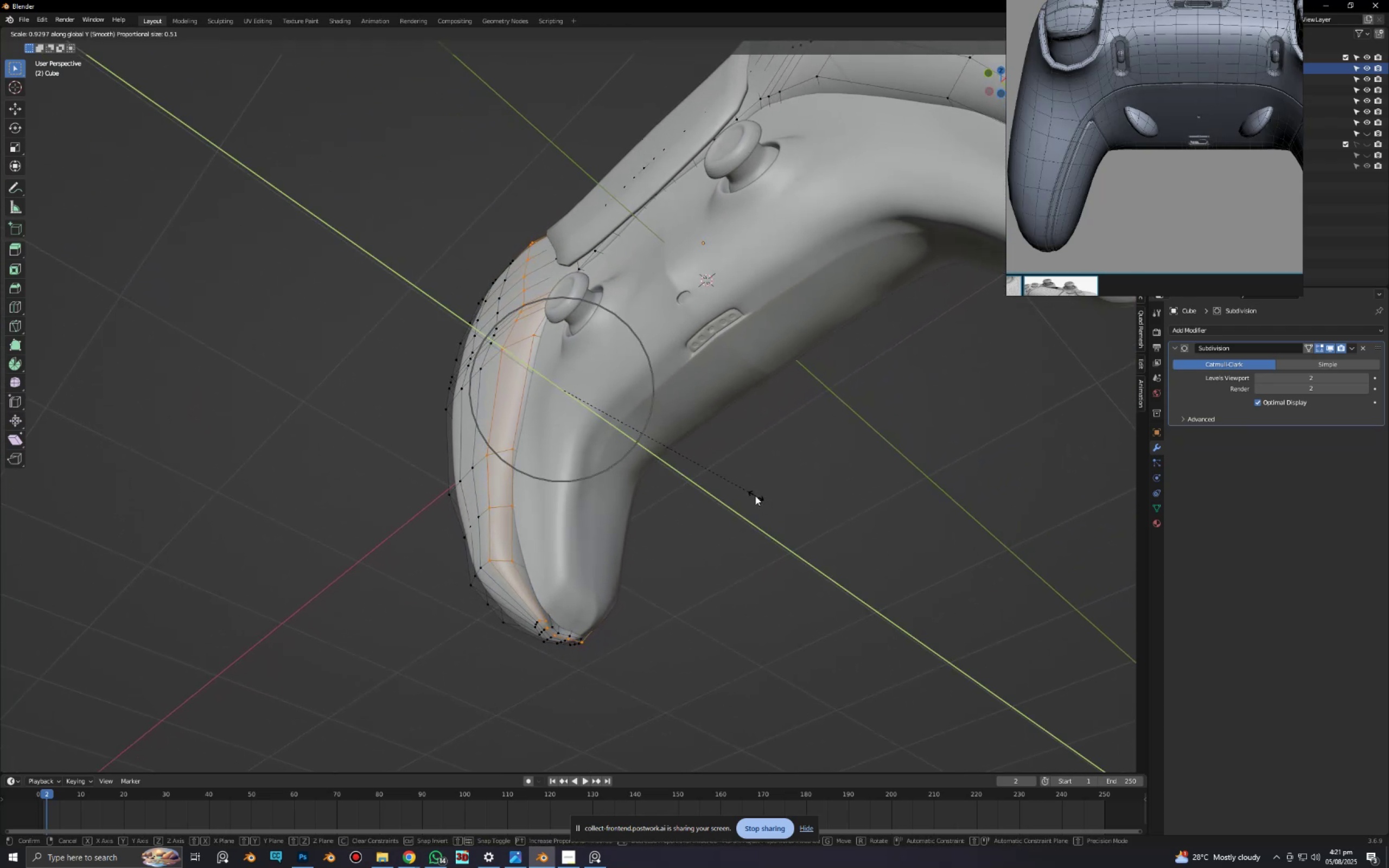 
double_click([749, 496])
 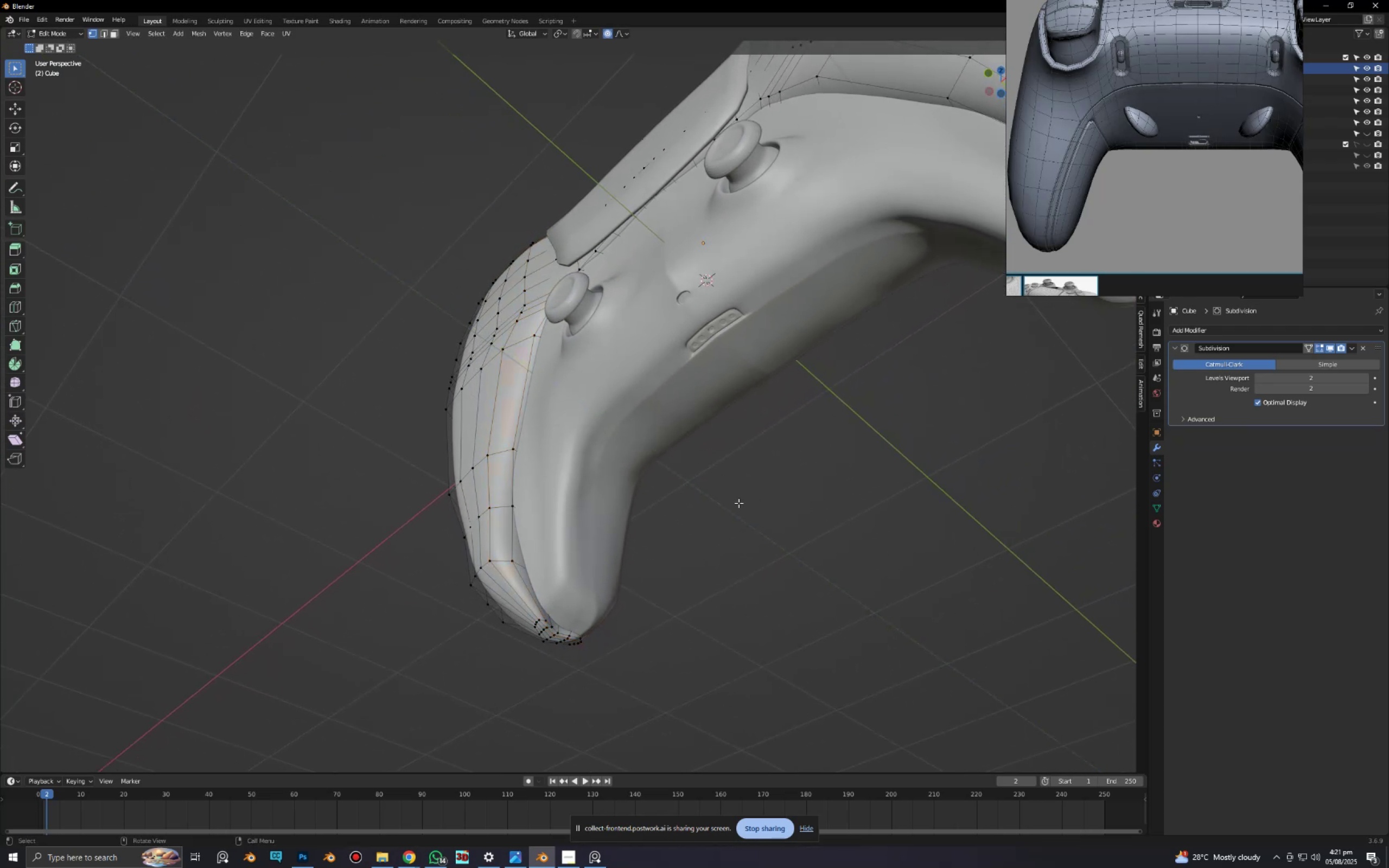 
key(Tab)
 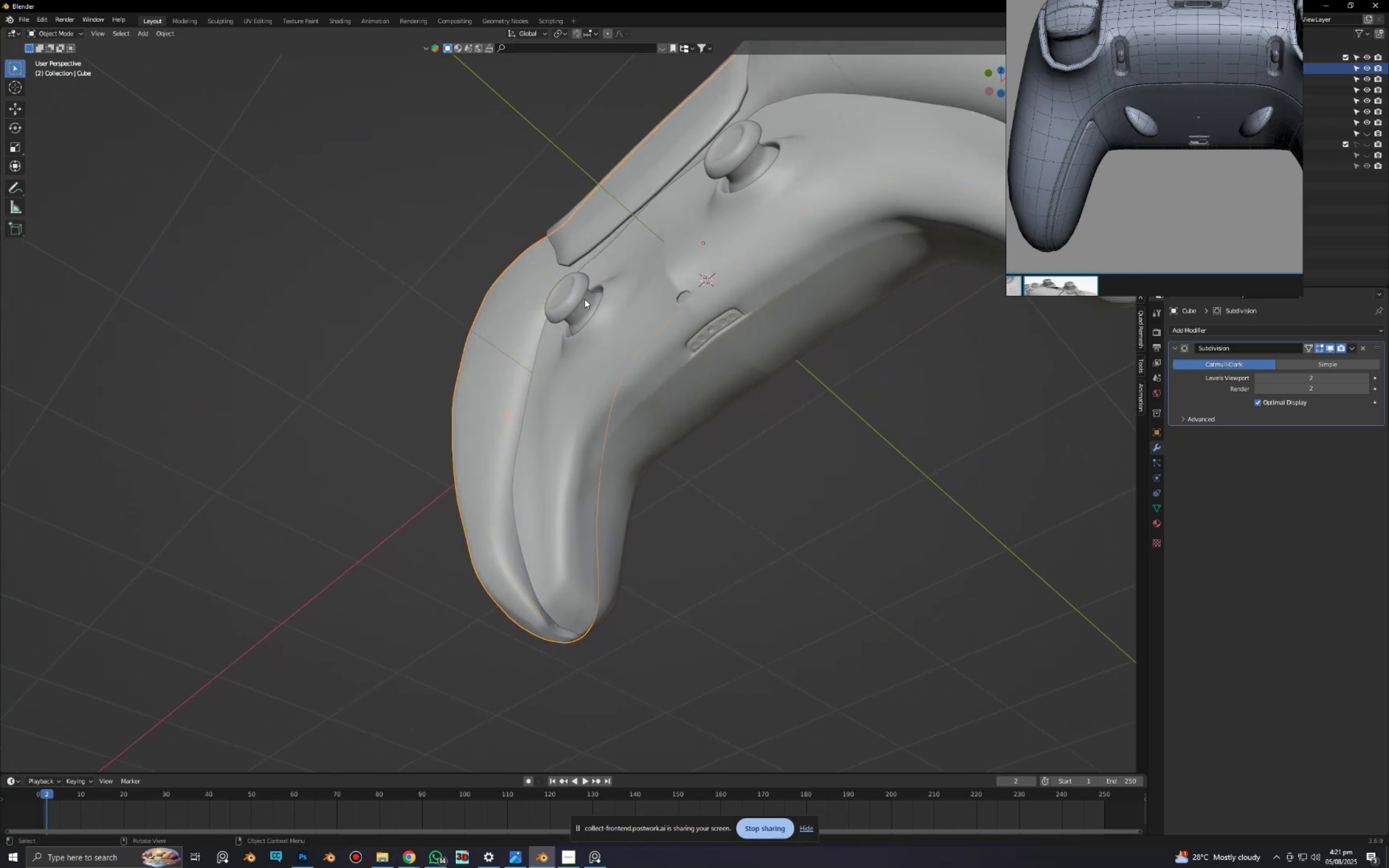 
scroll: coordinate [598, 341], scroll_direction: down, amount: 3.0
 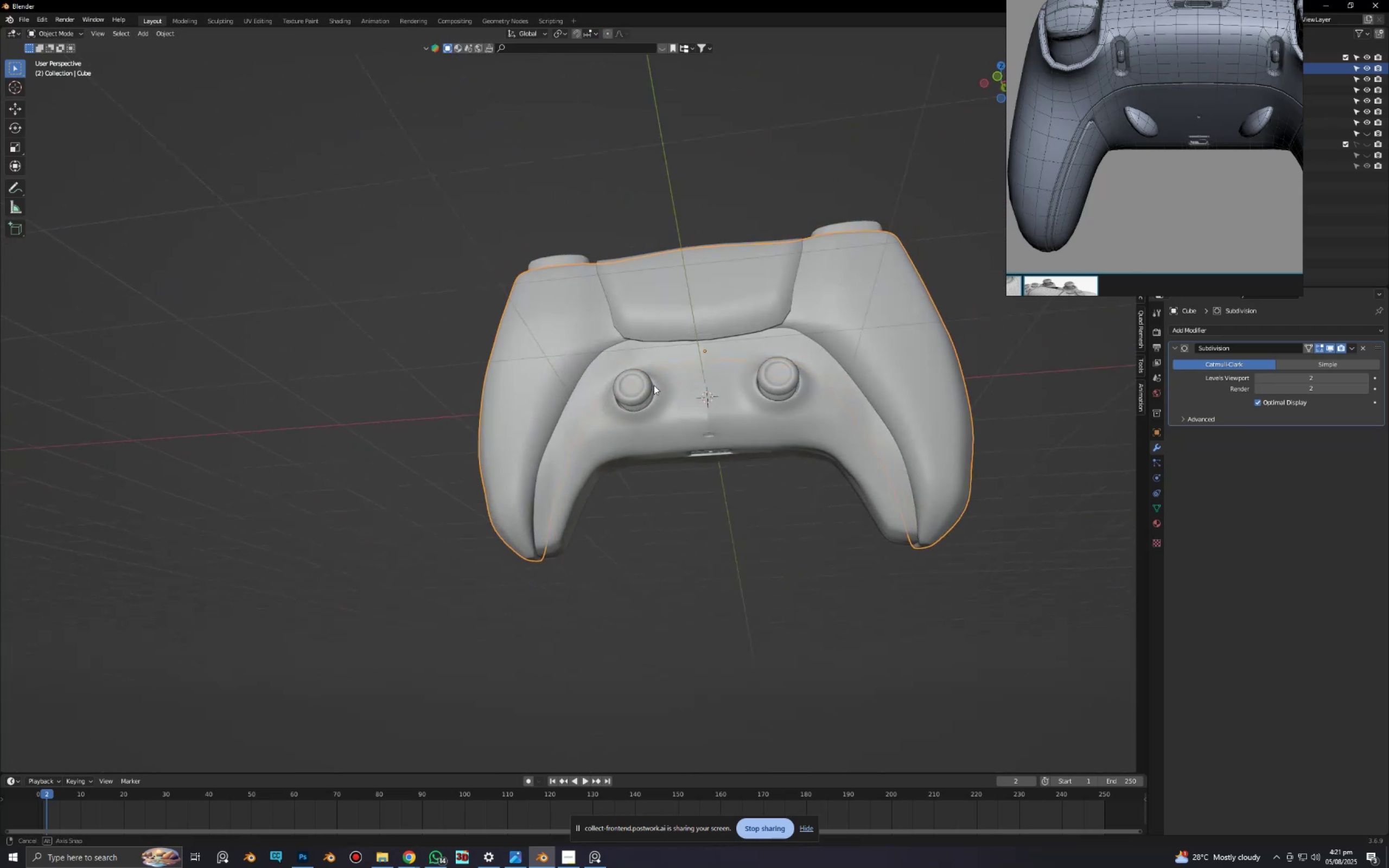 
key(Alt+AltLeft)
 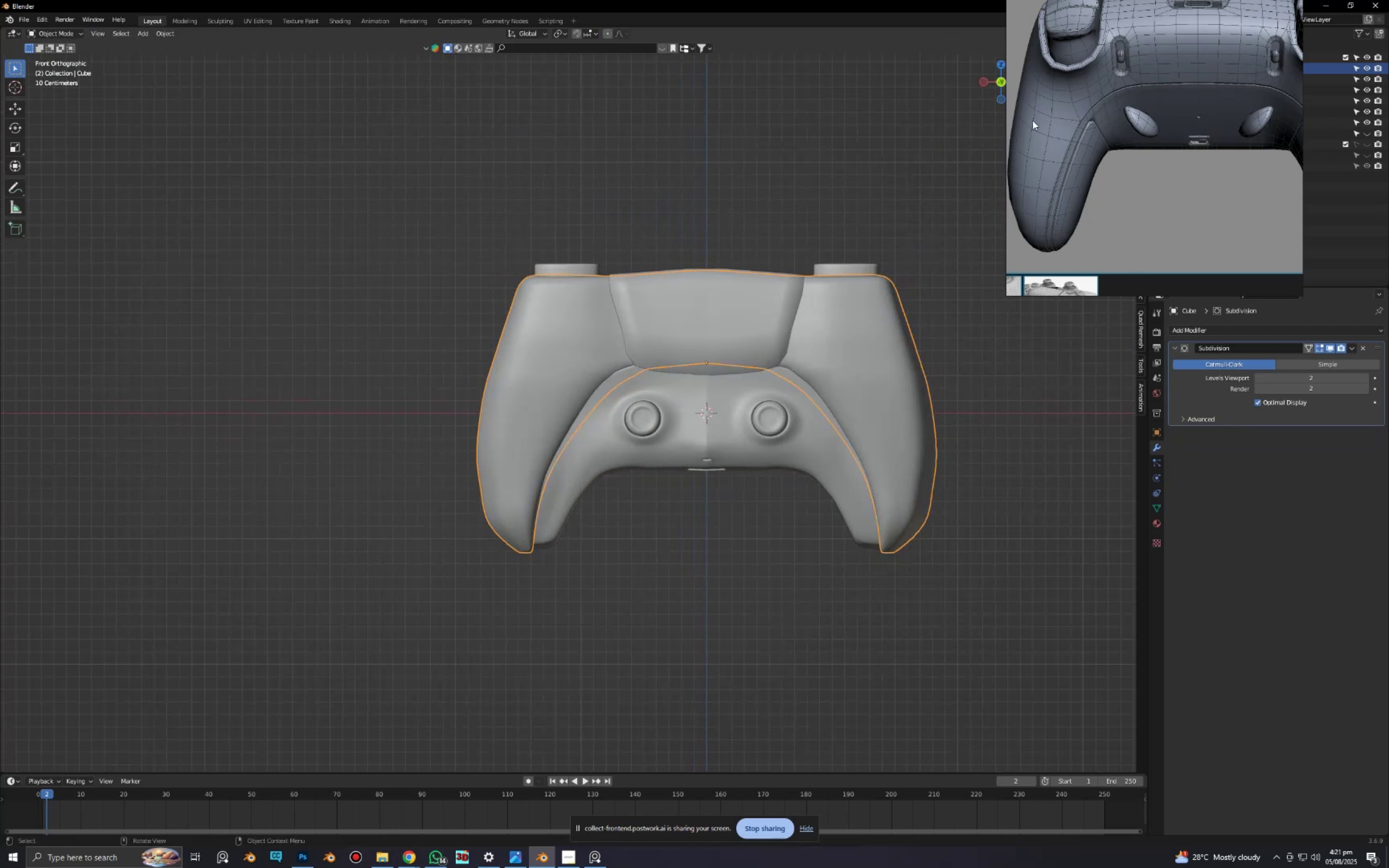 
scroll: coordinate [641, 335], scroll_direction: down, amount: 3.0
 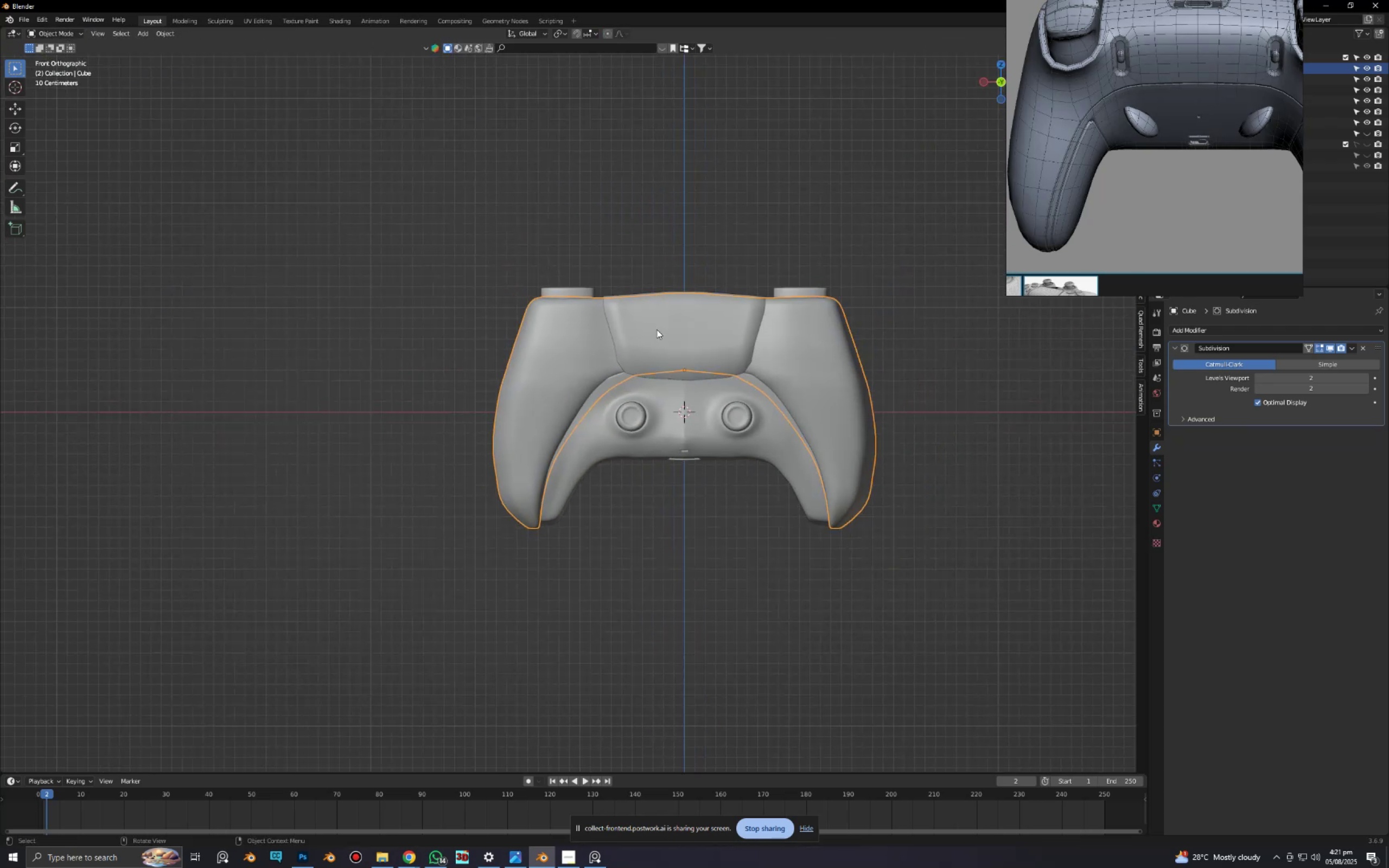 
hold_key(key=ShiftLeft, duration=0.34)
 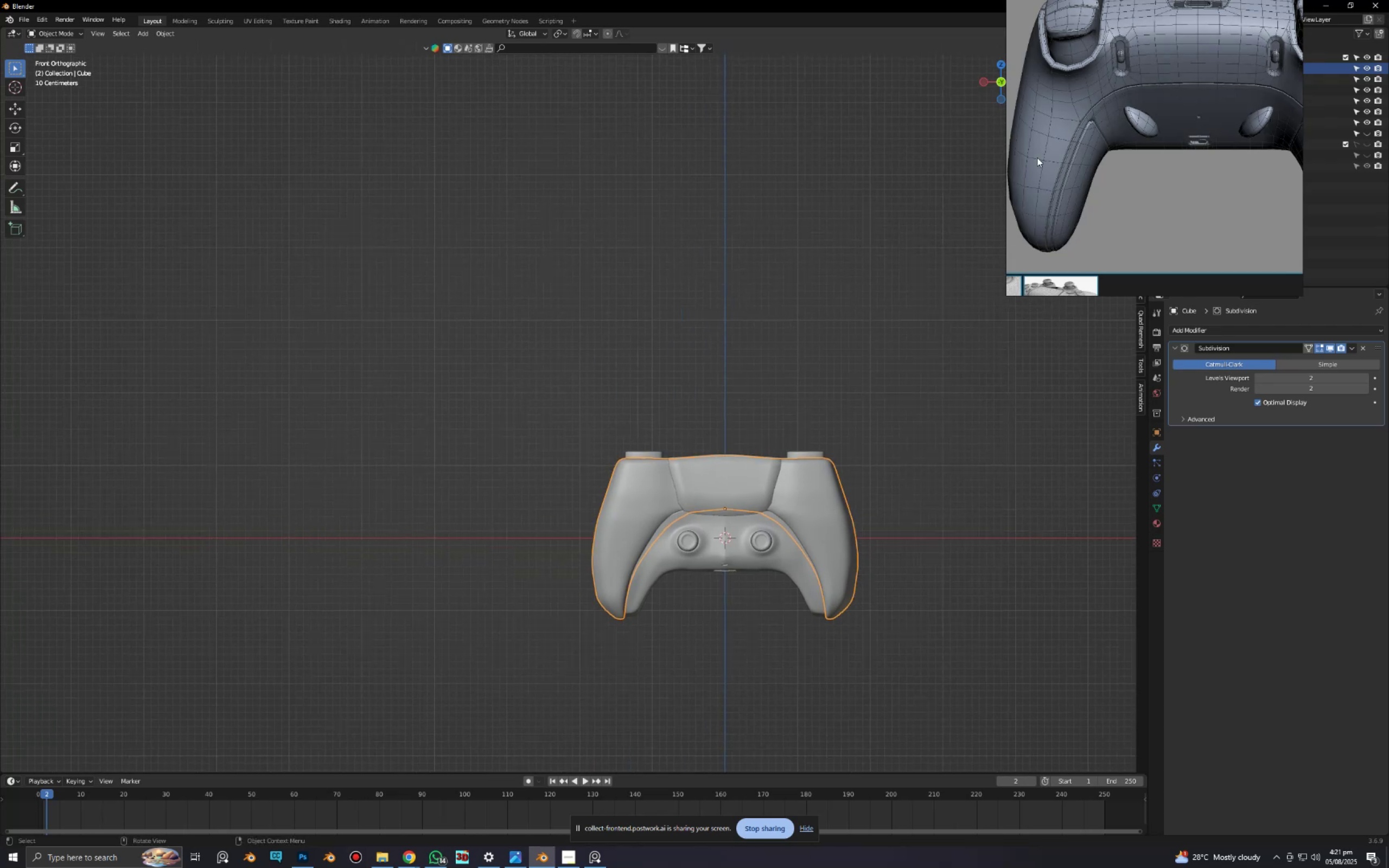 
scroll: coordinate [1052, 143], scroll_direction: down, amount: 2.0
 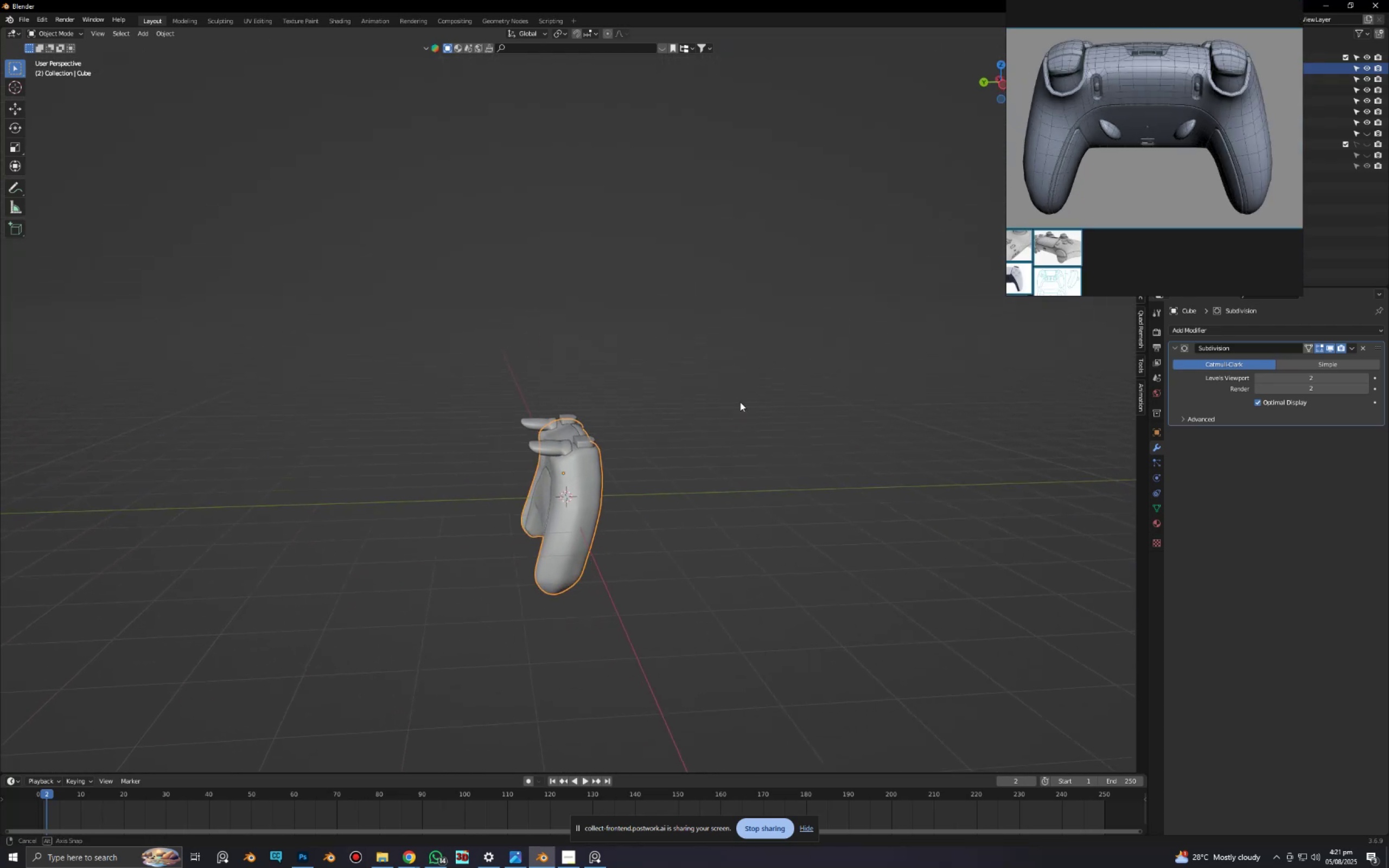 
scroll: coordinate [597, 451], scroll_direction: up, amount: 7.0
 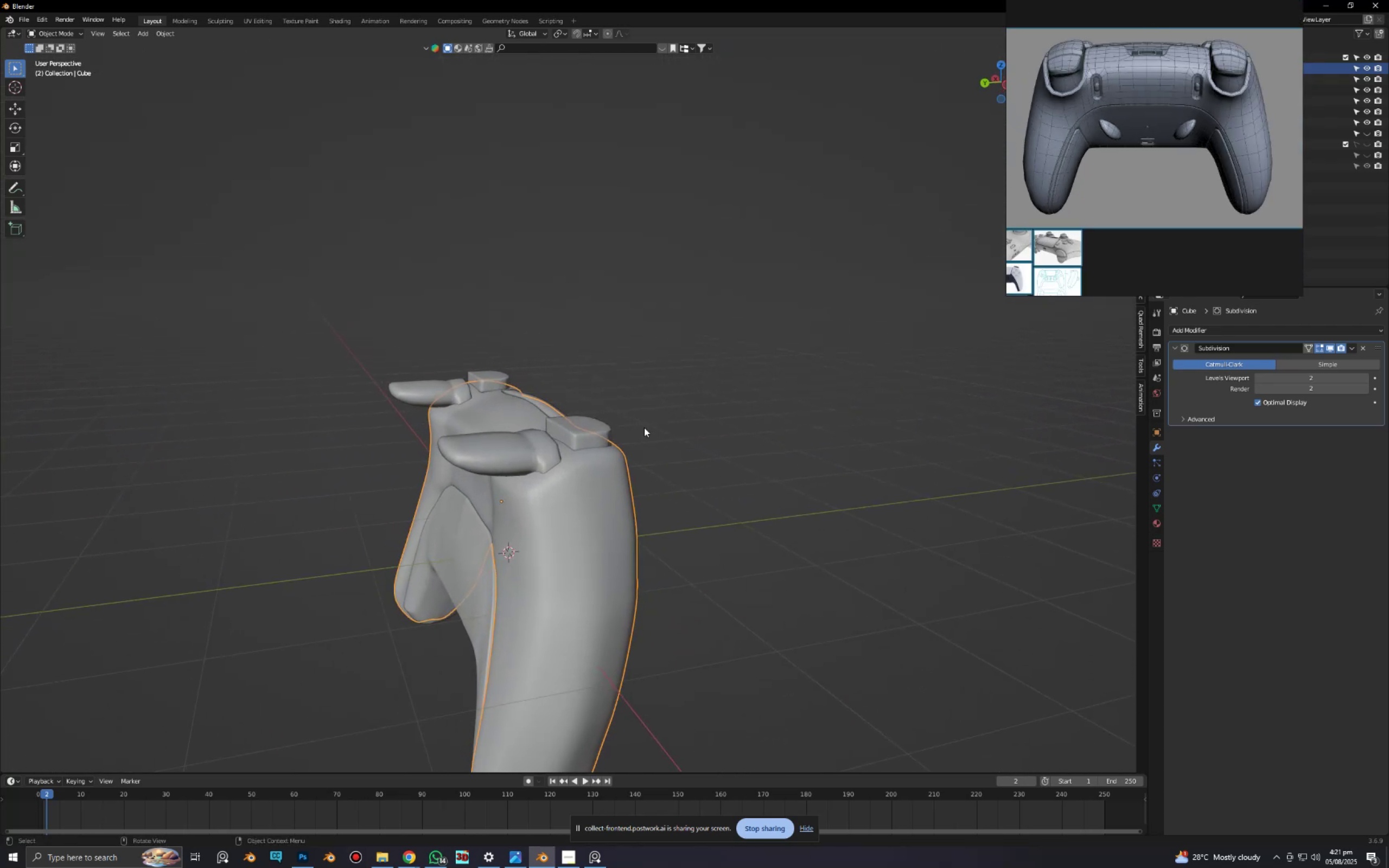 
hold_key(key=ShiftLeft, duration=0.39)
 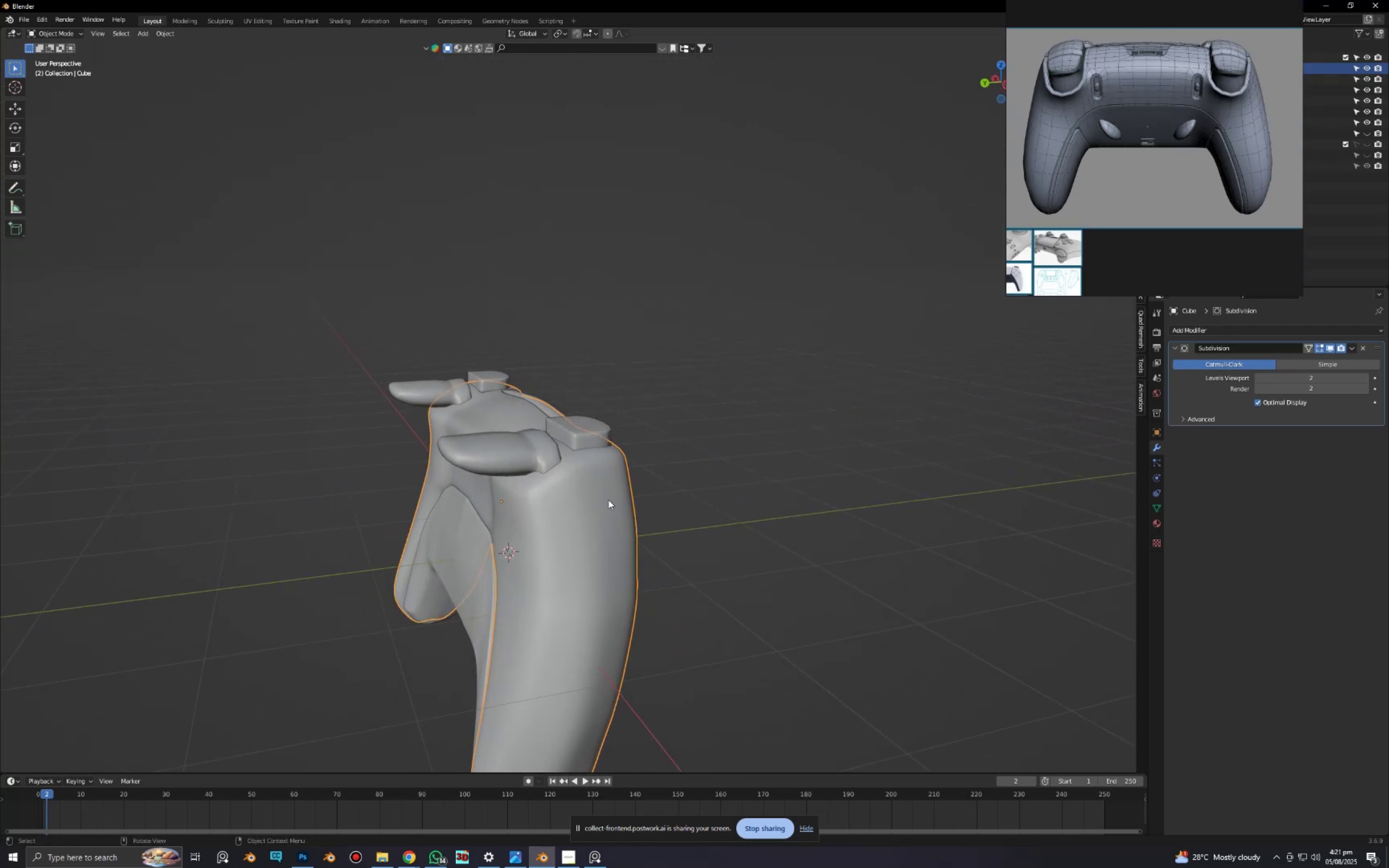 
left_click([575, 510])
 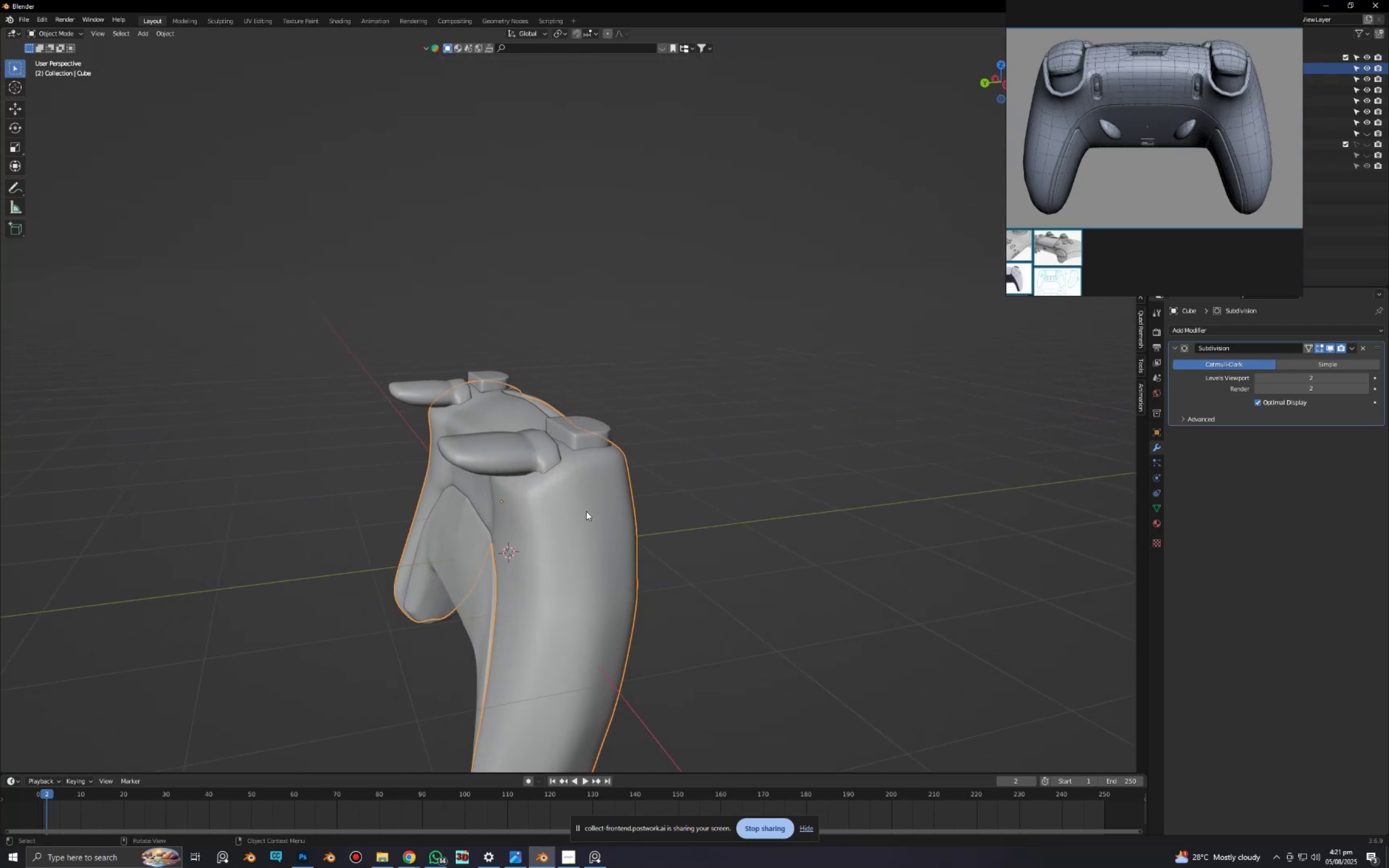 
key(Tab)
 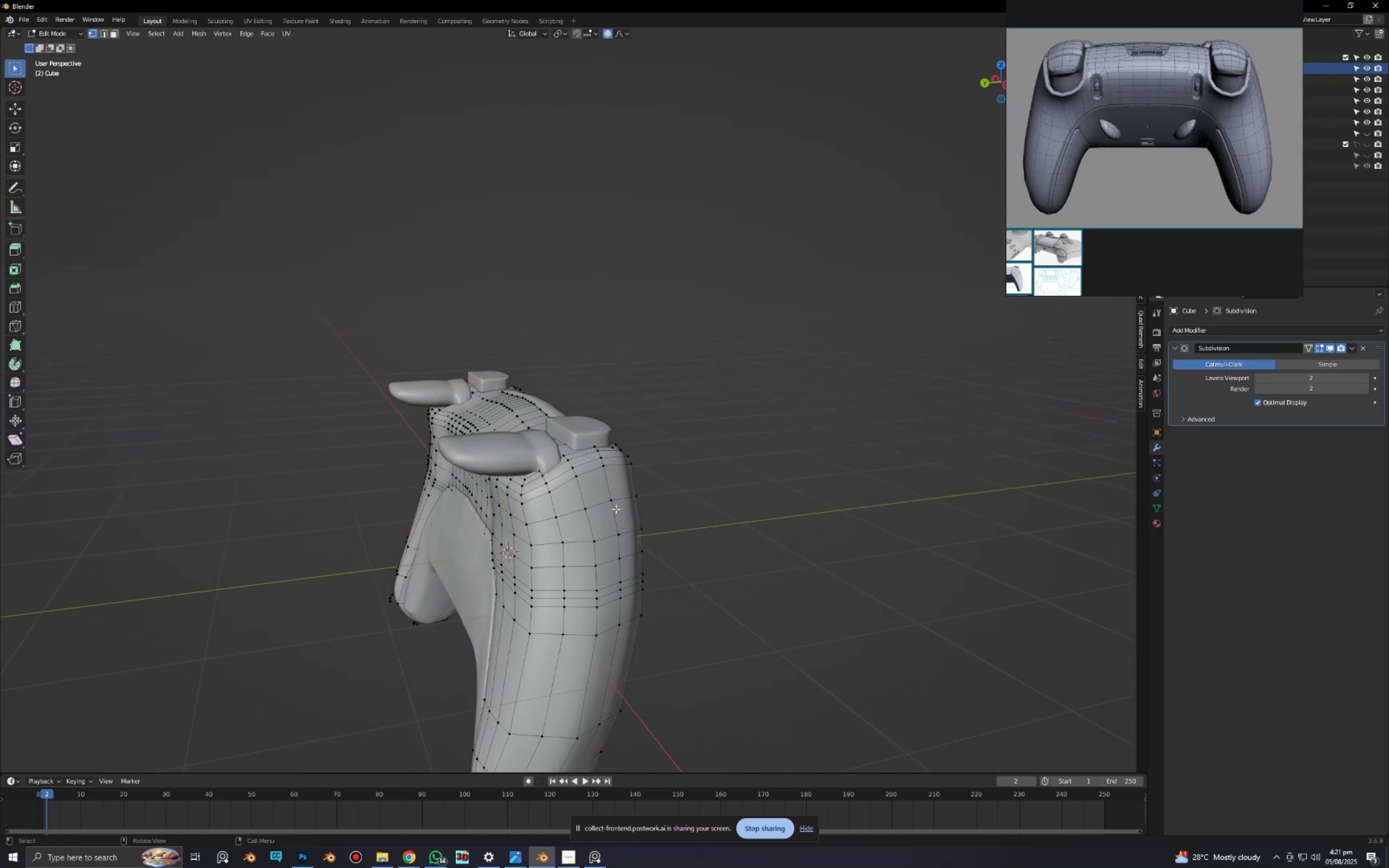 
scroll: coordinate [608, 516], scroll_direction: up, amount: 3.0
 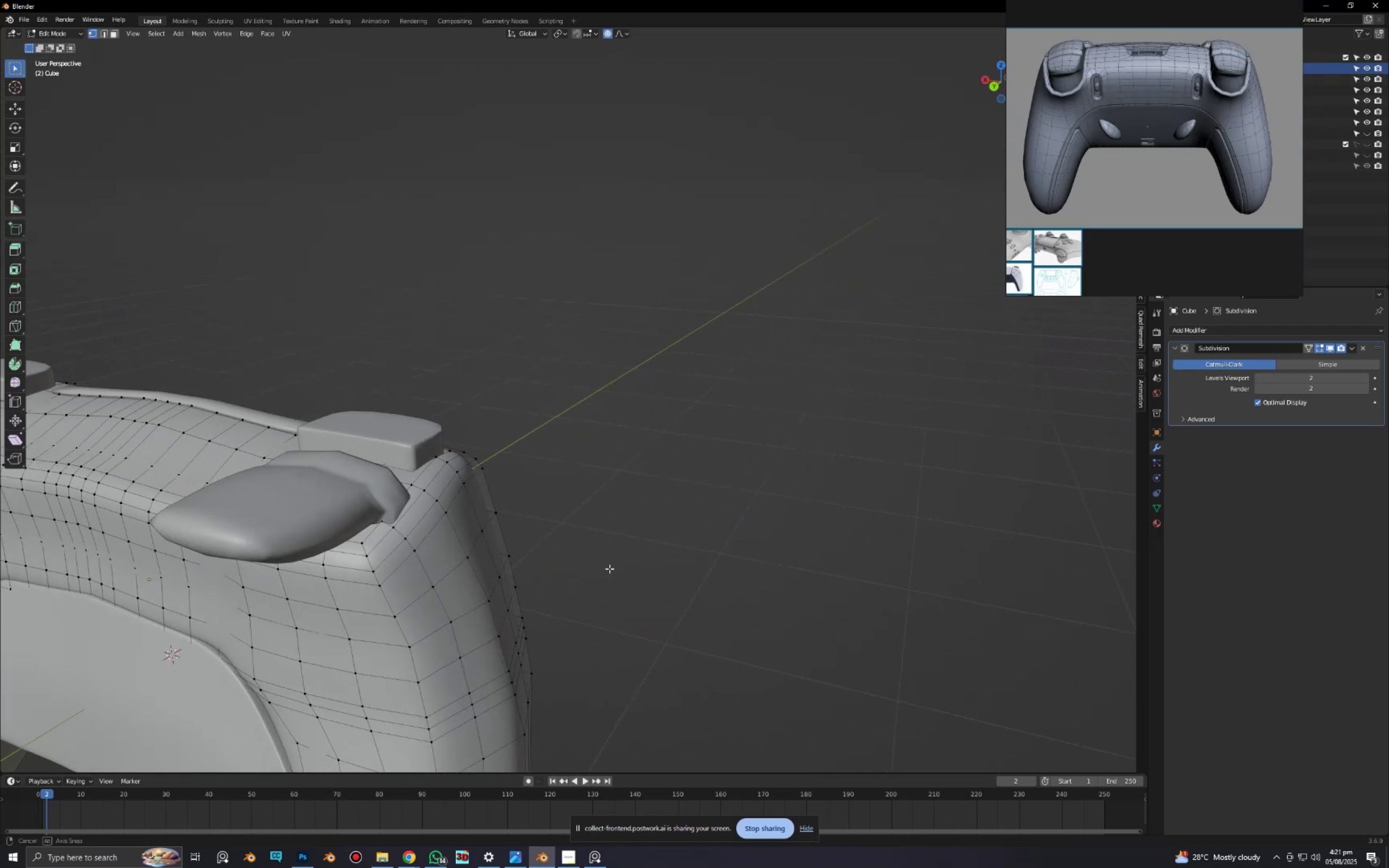 
key(3)
 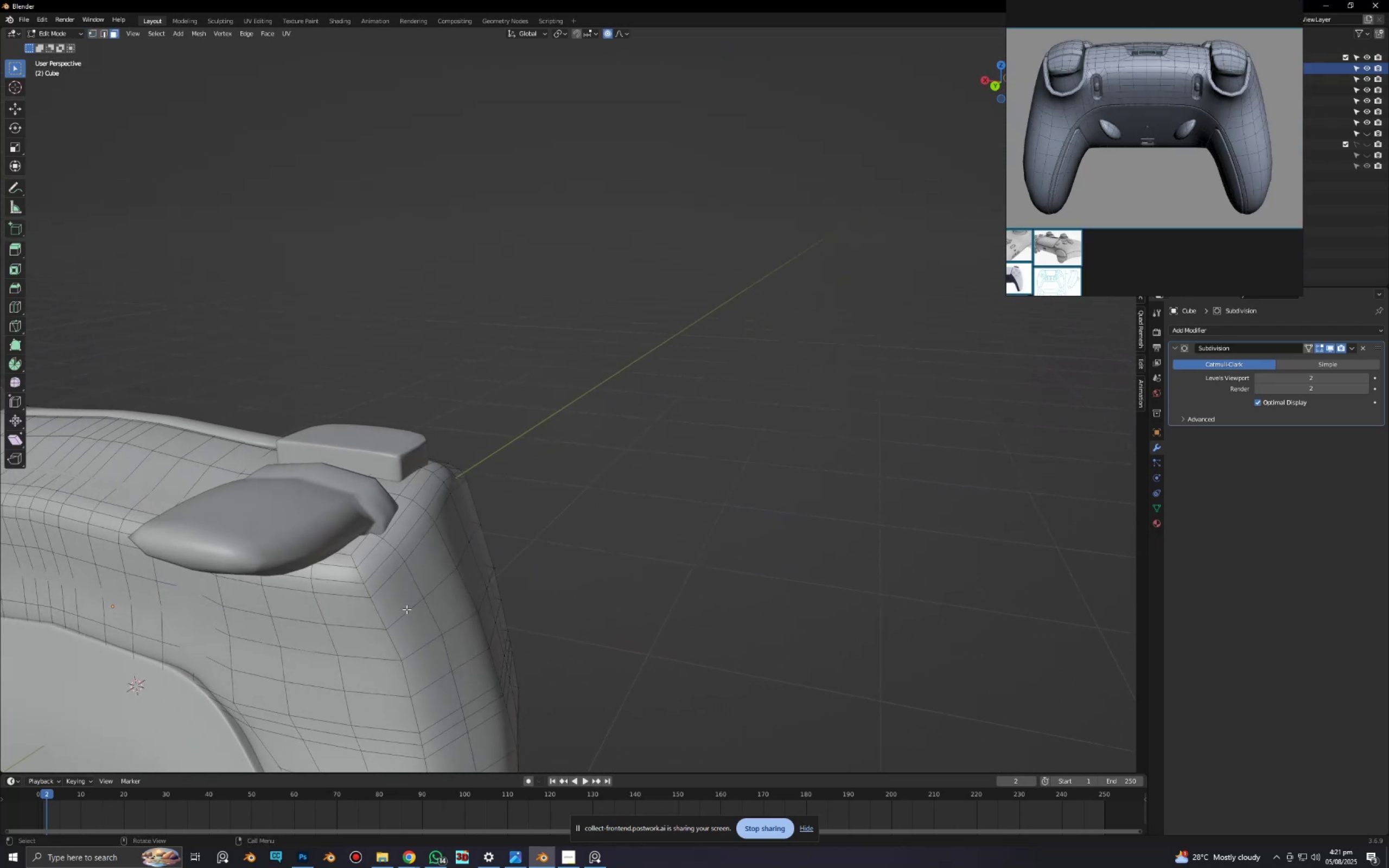 
hold_key(key=AltLeft, duration=0.65)
left_click([385, 576])
 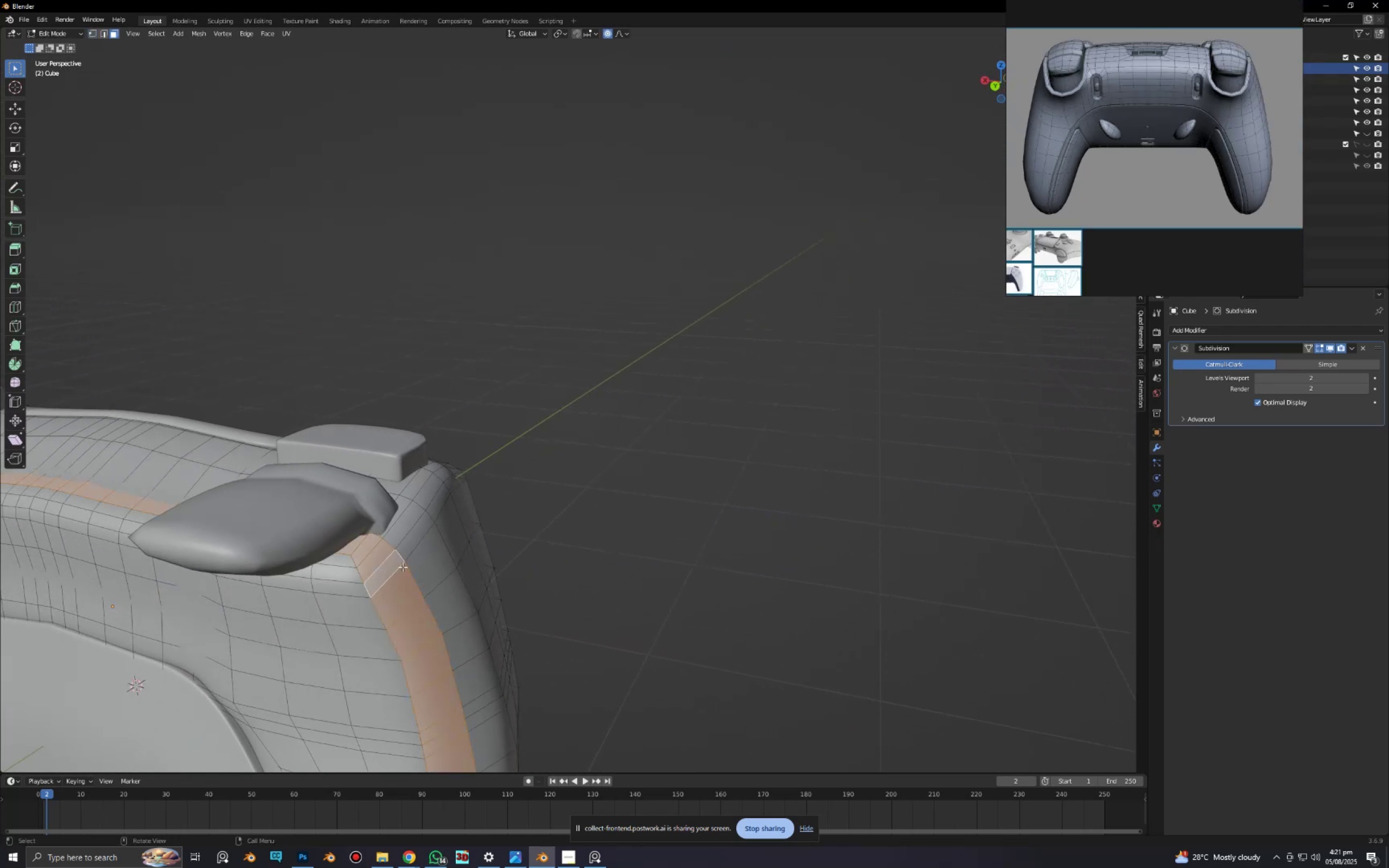 
hold_key(key=AltLeft, duration=1.53)
left_click([405, 543])
 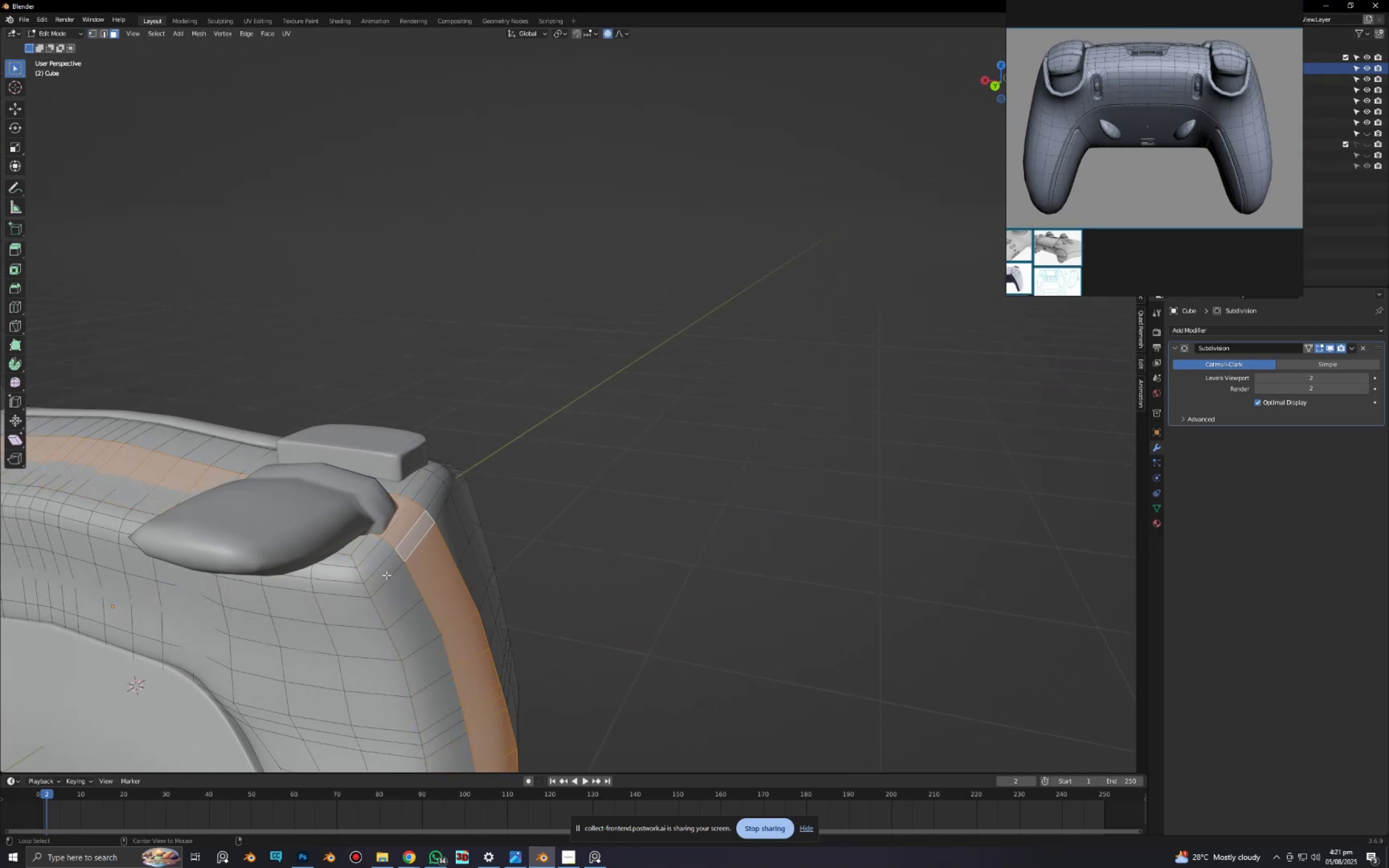 
hold_key(key=AltLeft, duration=1.29)
left_click([353, 590])
 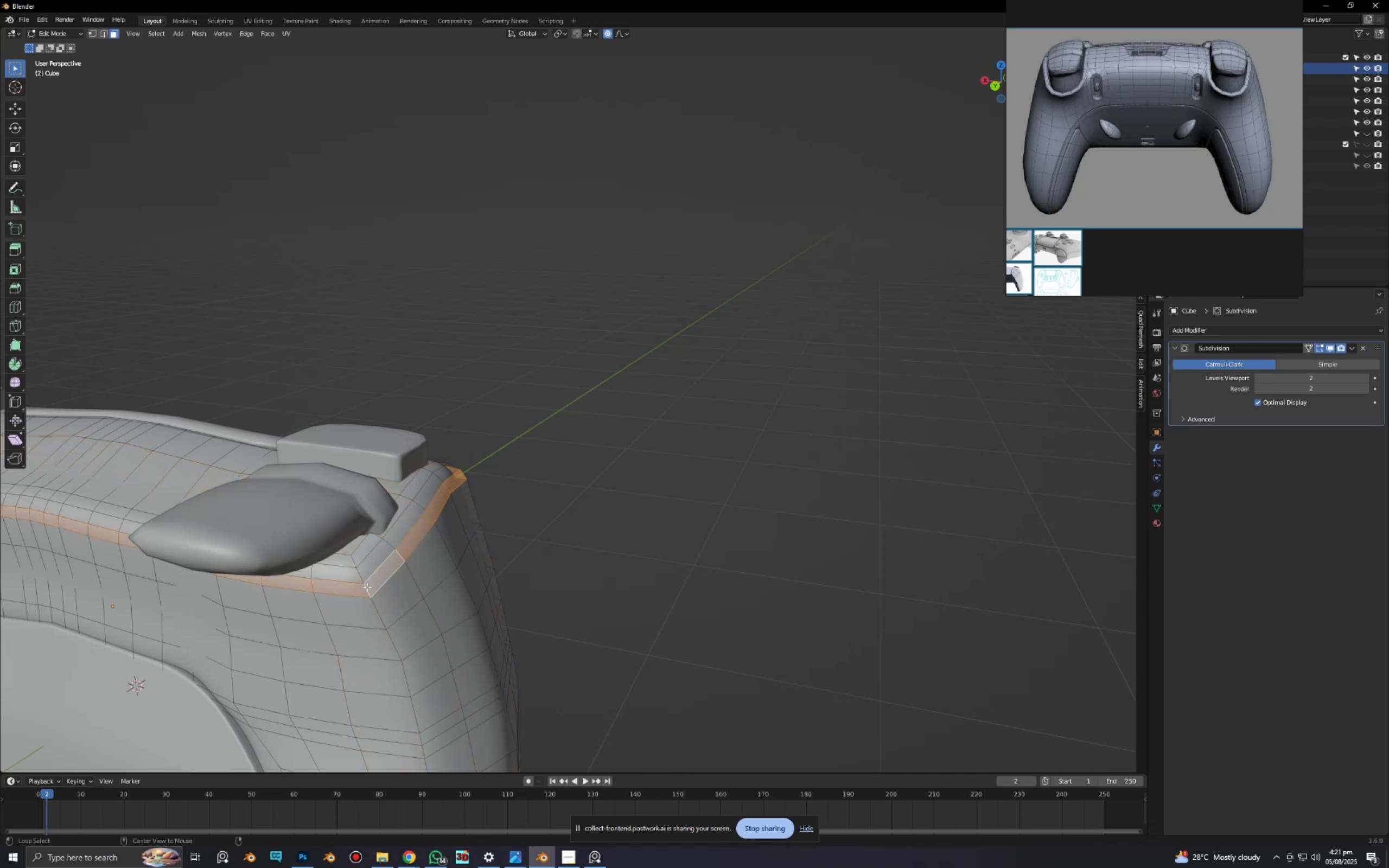 
scroll: coordinate [378, 519], scroll_direction: down, amount: 3.0
 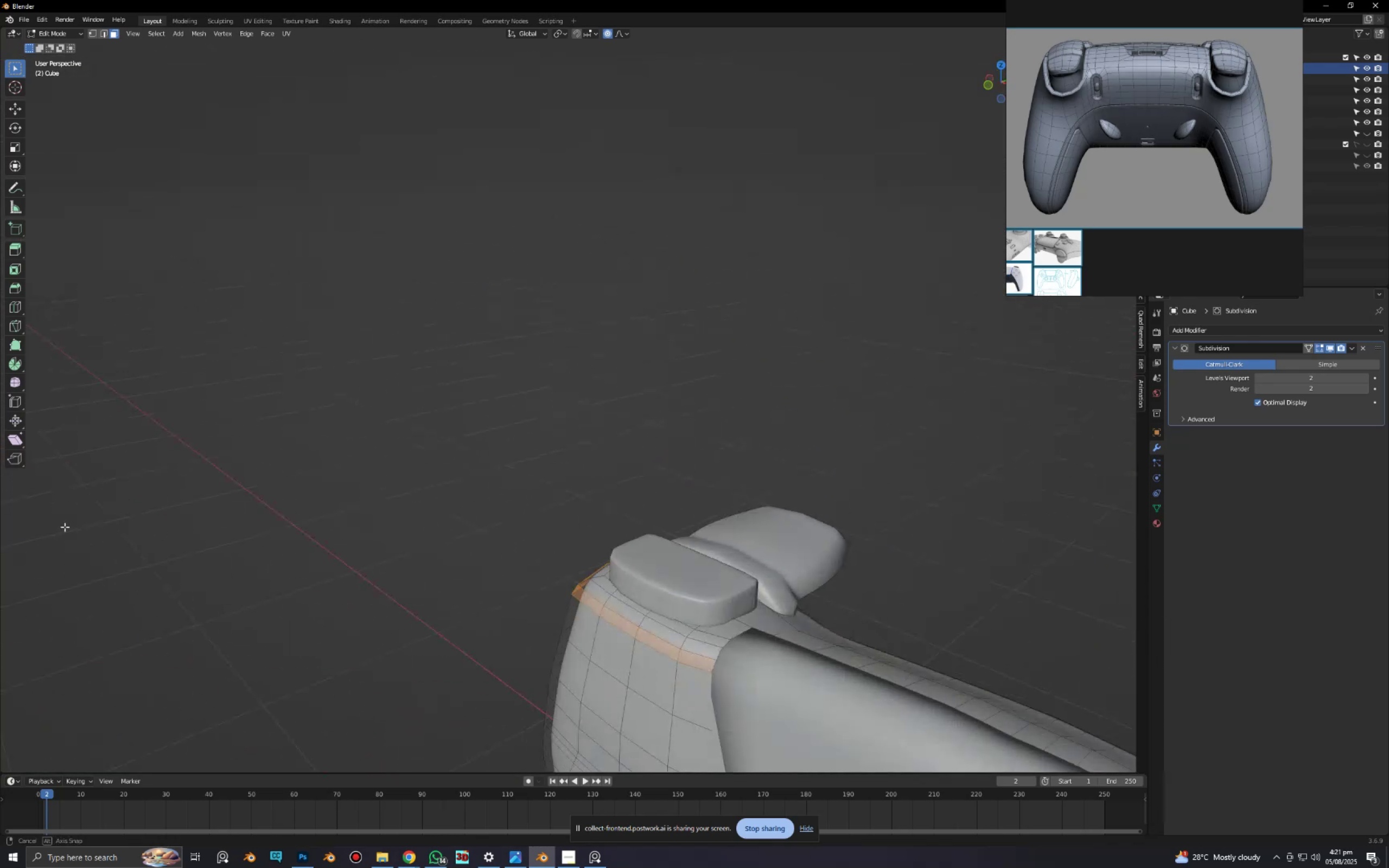 
hold_key(key=ShiftLeft, duration=0.51)
 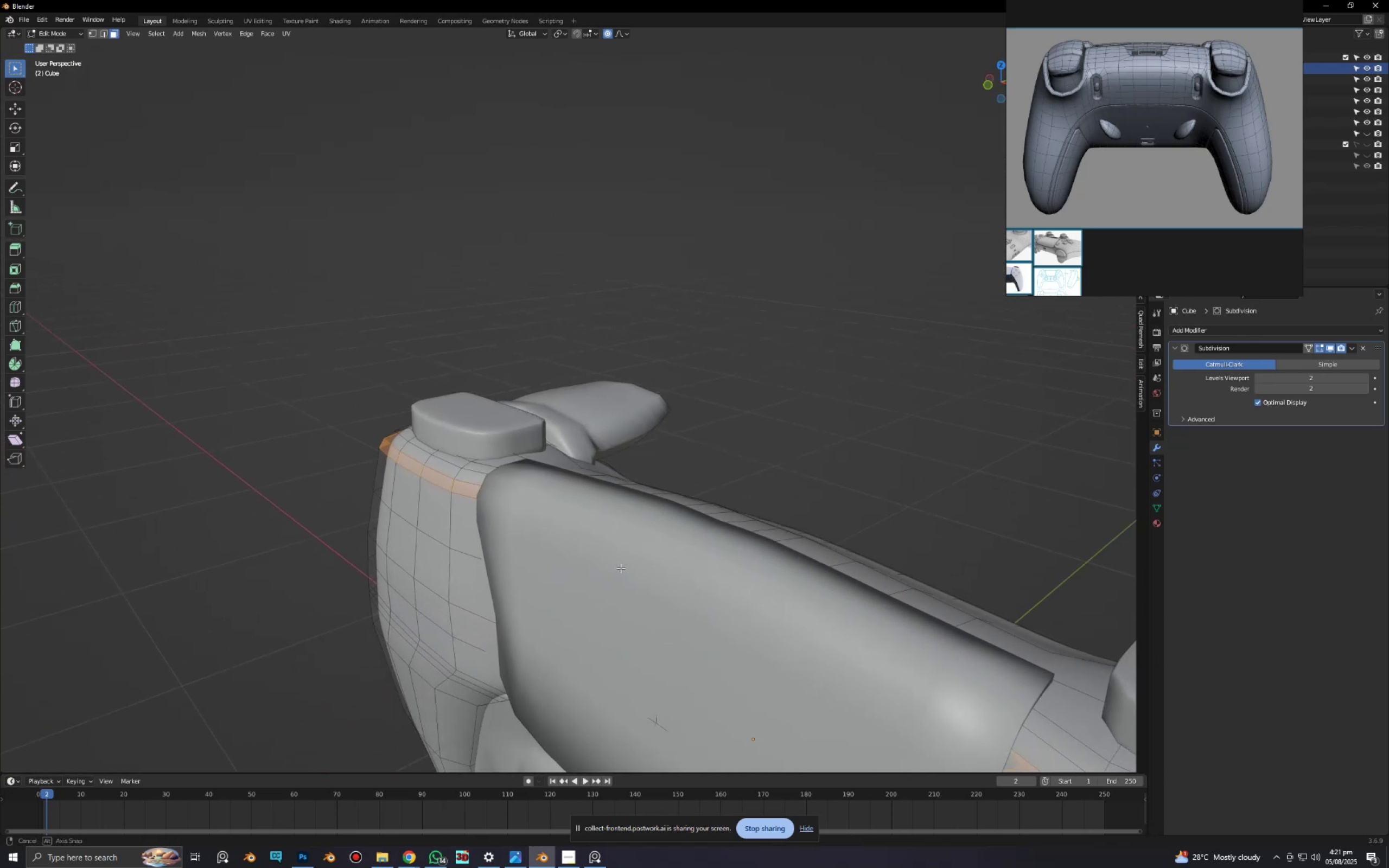 
key(Alt+AltLeft)
 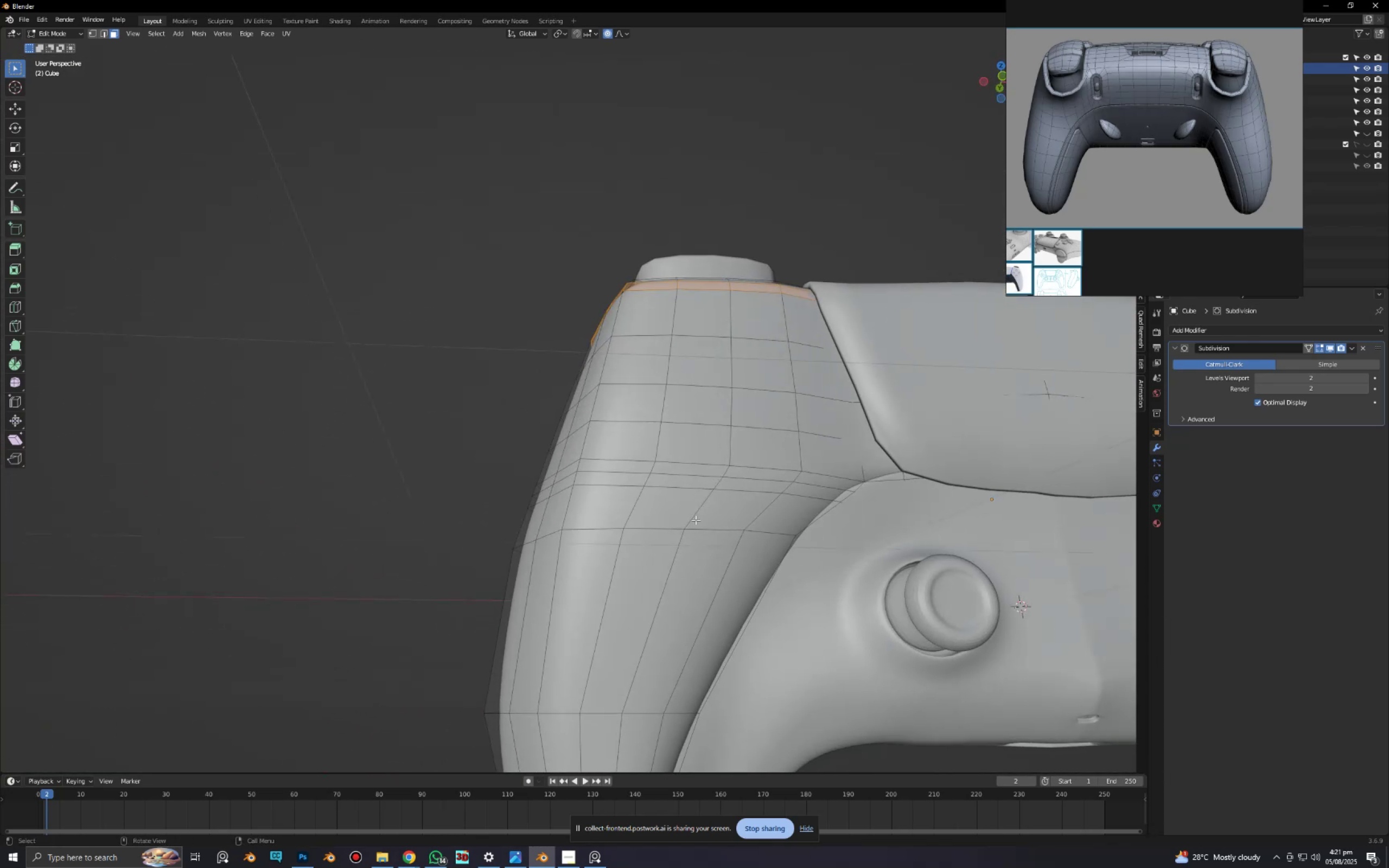 
key(Alt+AltLeft)
 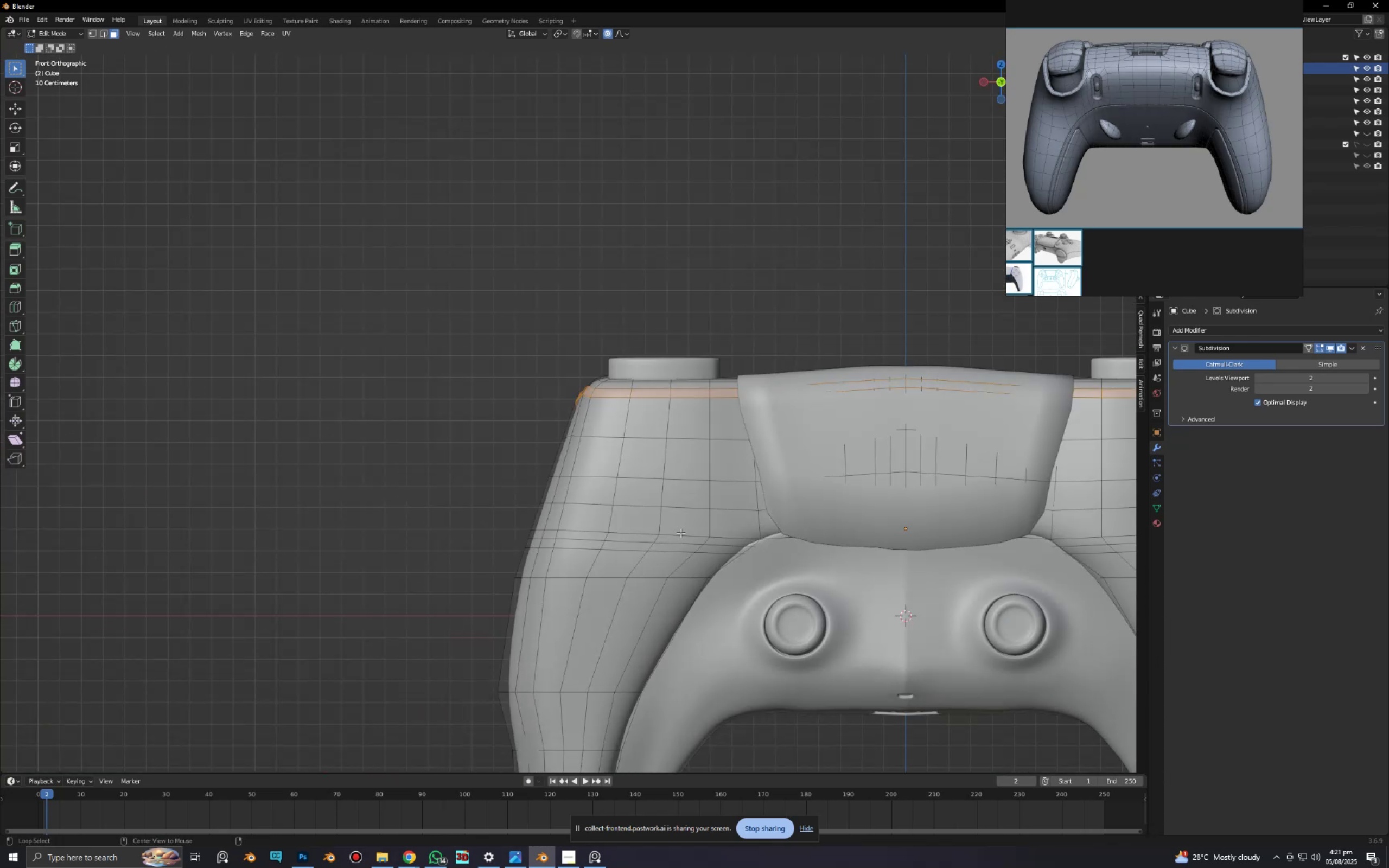 
hold_key(key=ShiftLeft, duration=0.43)
scroll: coordinate [733, 499], scroll_direction: down, amount: 1.0
 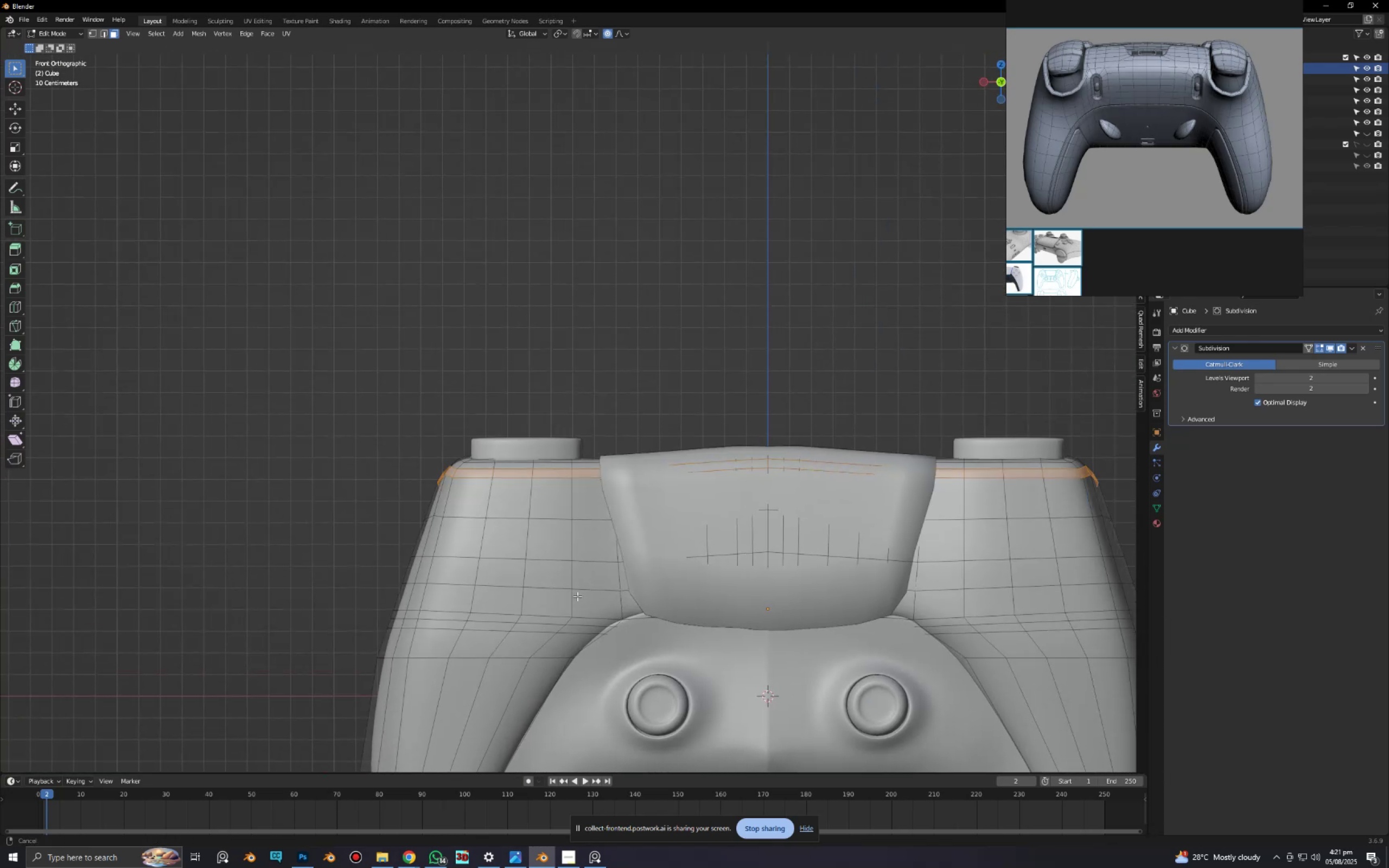 
key(Alt+AltLeft)
 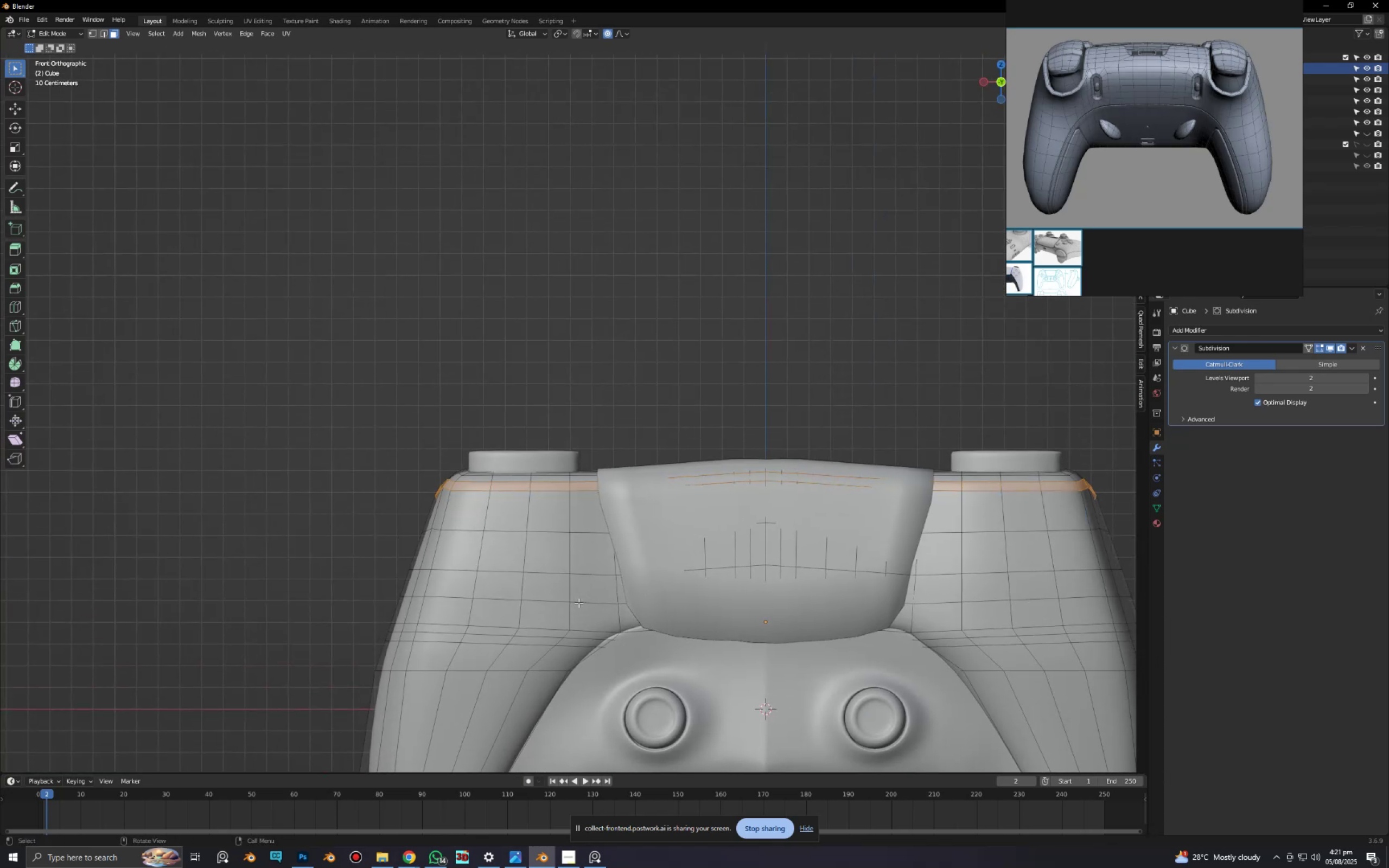 
key(Alt+Z)
 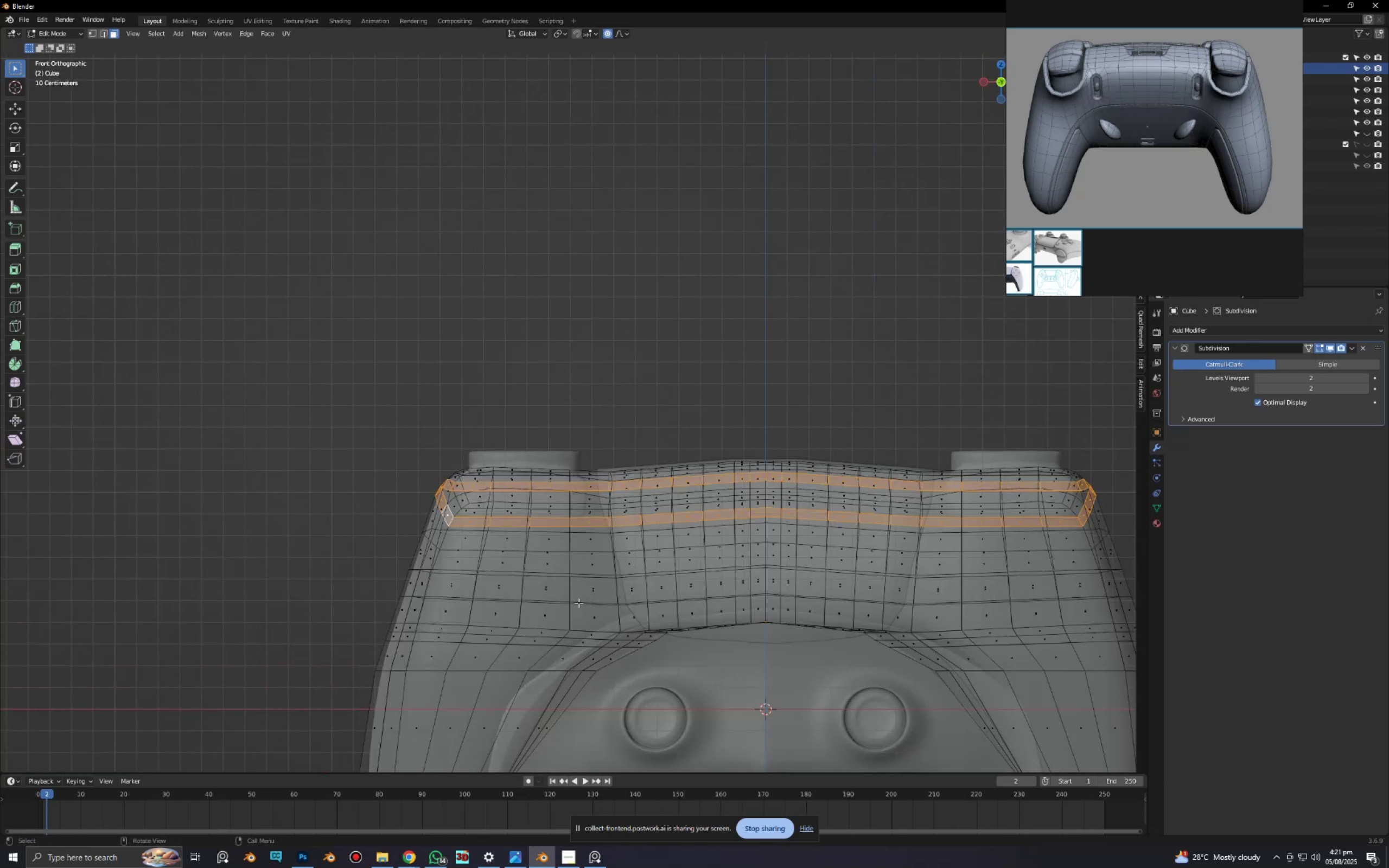 
hold_key(key=ControlLeft, duration=1.53)
 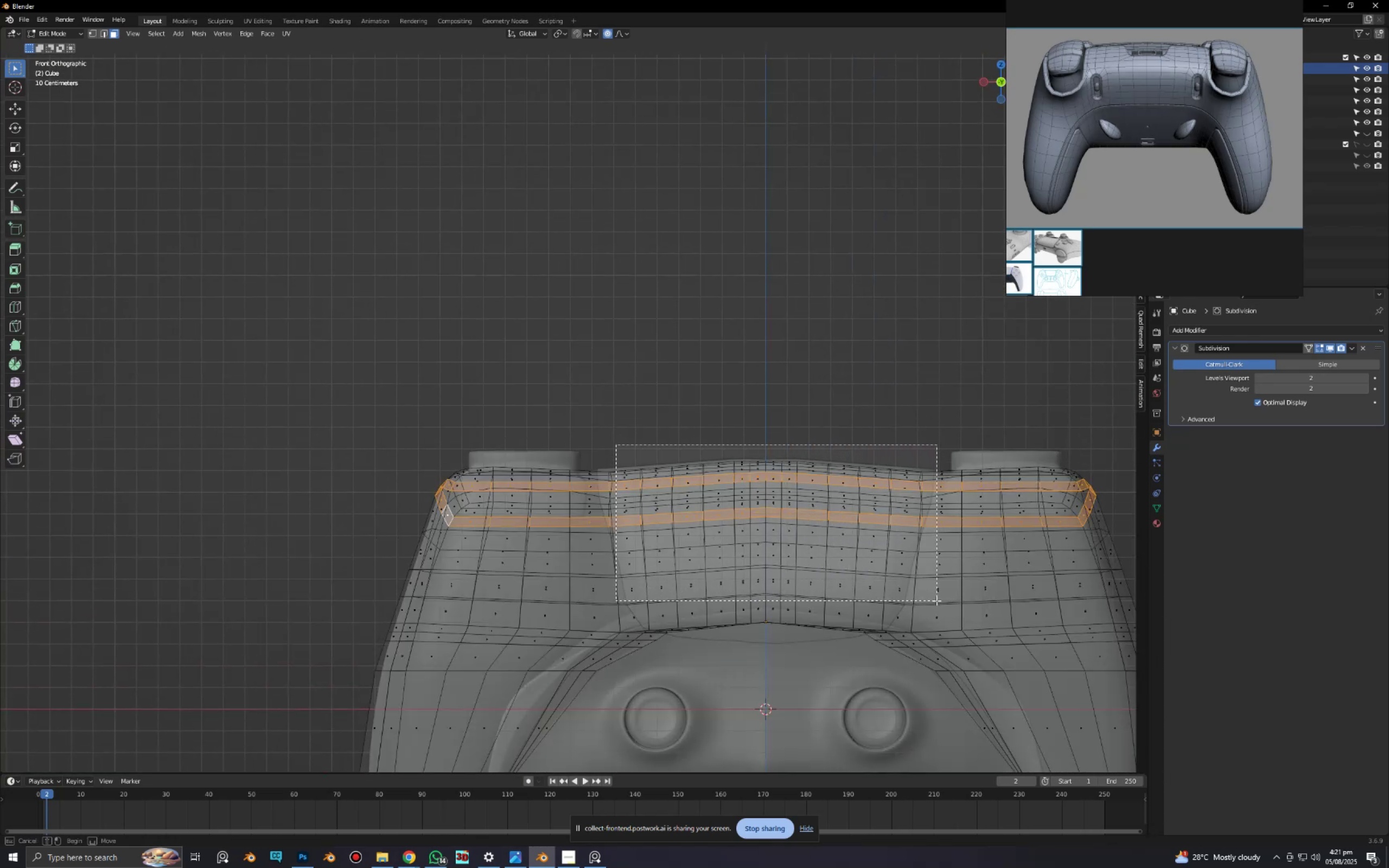 
hold_key(key=ControlLeft, duration=1.1)
 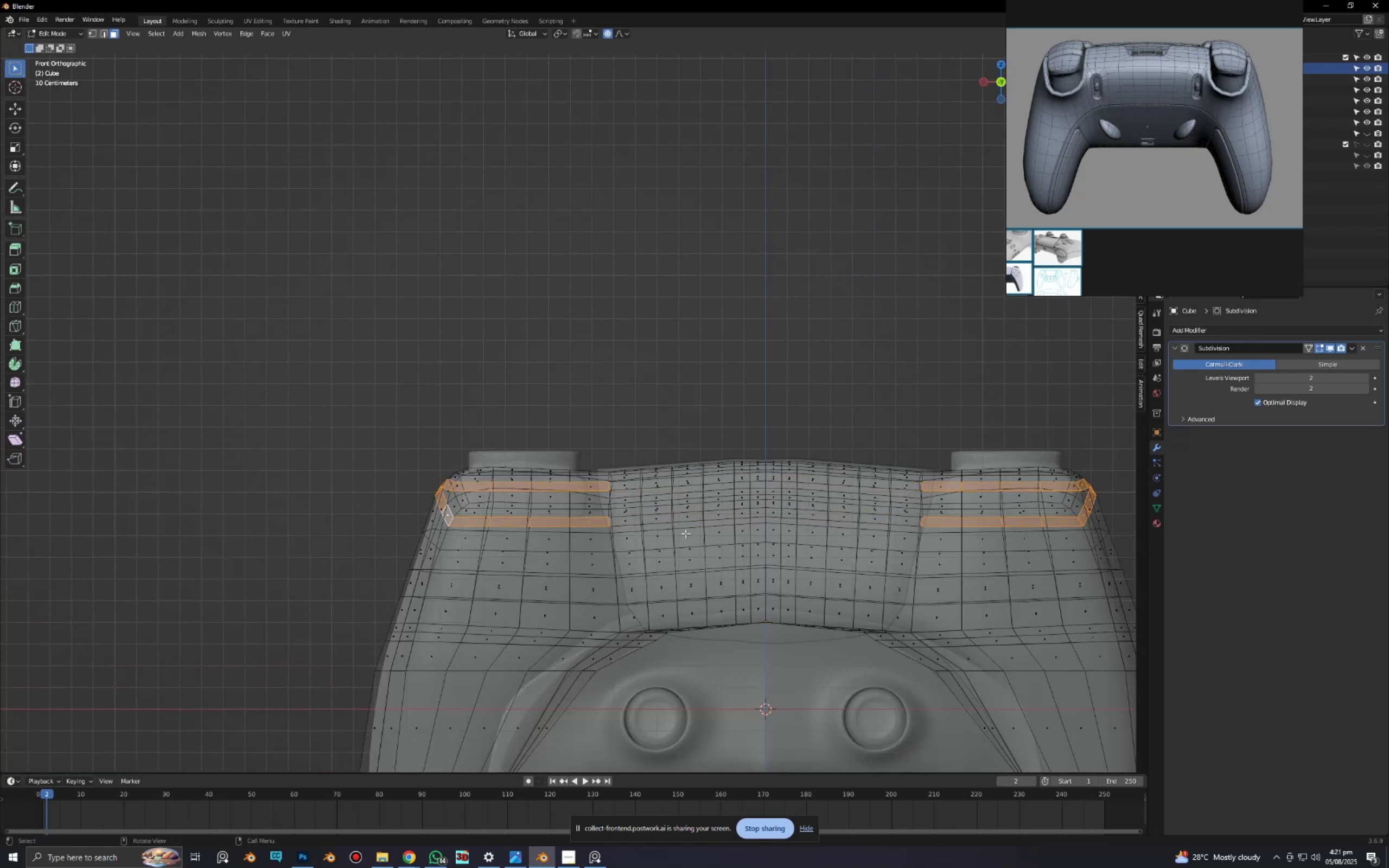 
scroll: coordinate [614, 492], scroll_direction: down, amount: 2.0
 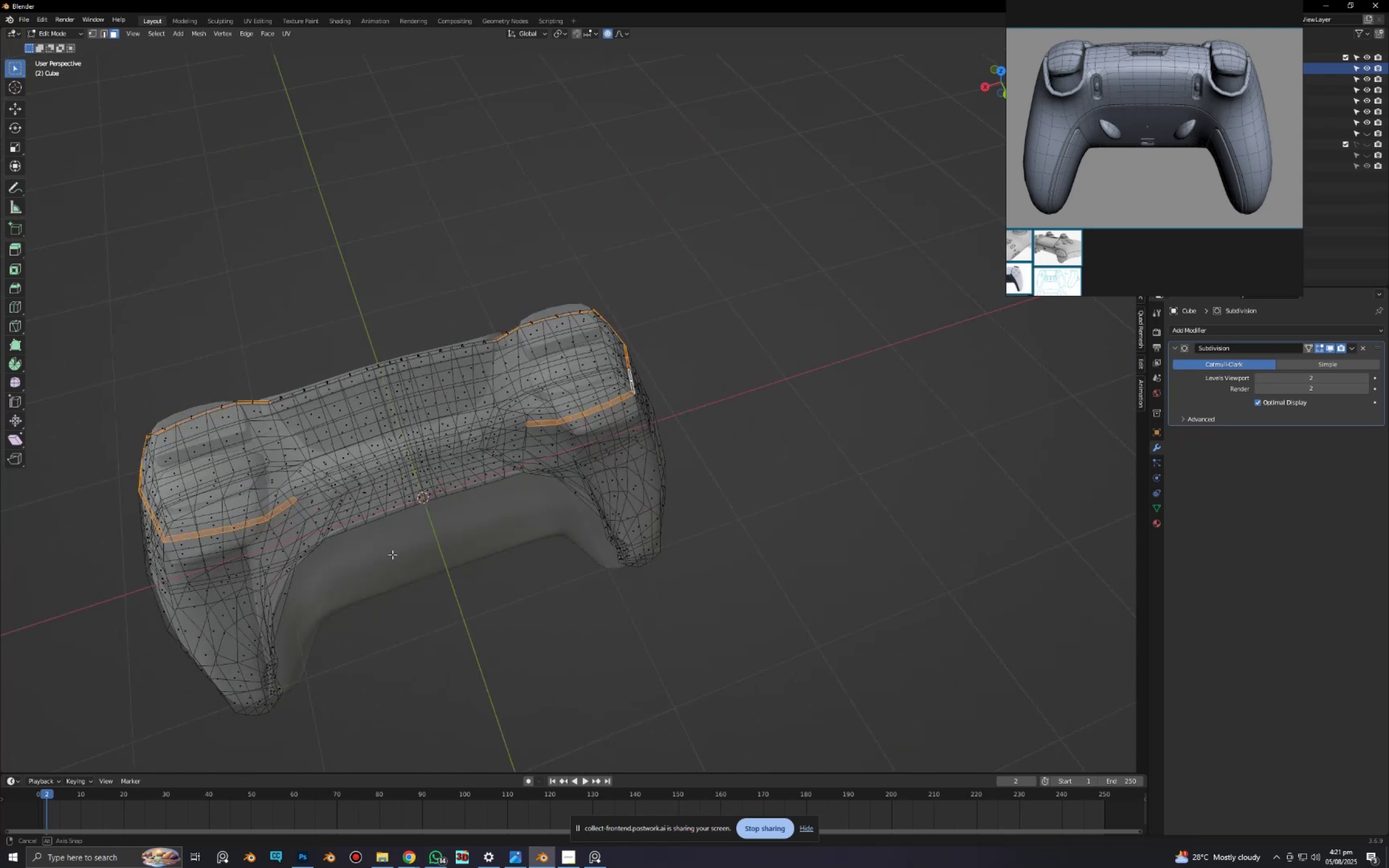 
key(Alt+AltLeft)
 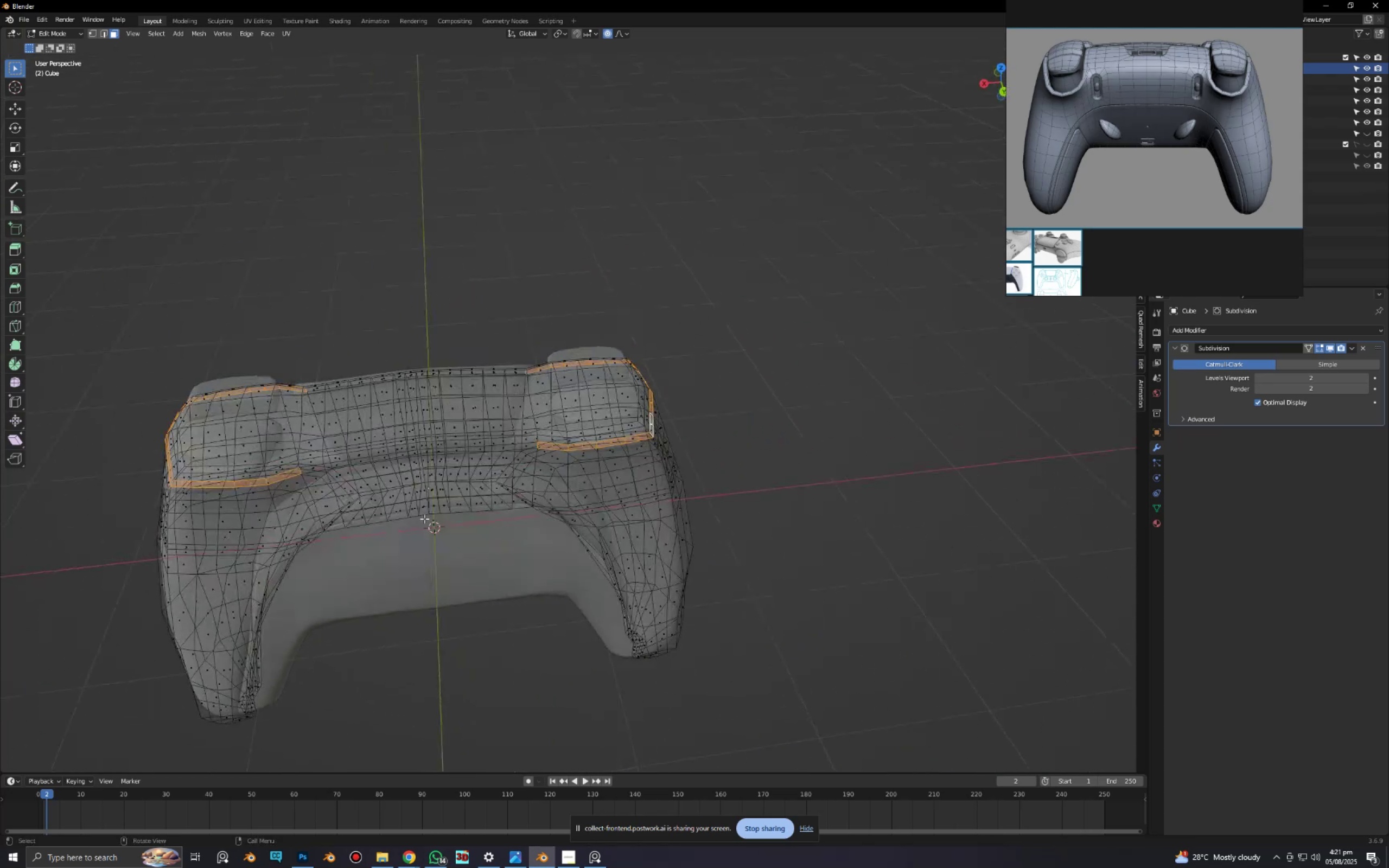 
key(Alt+Z)
 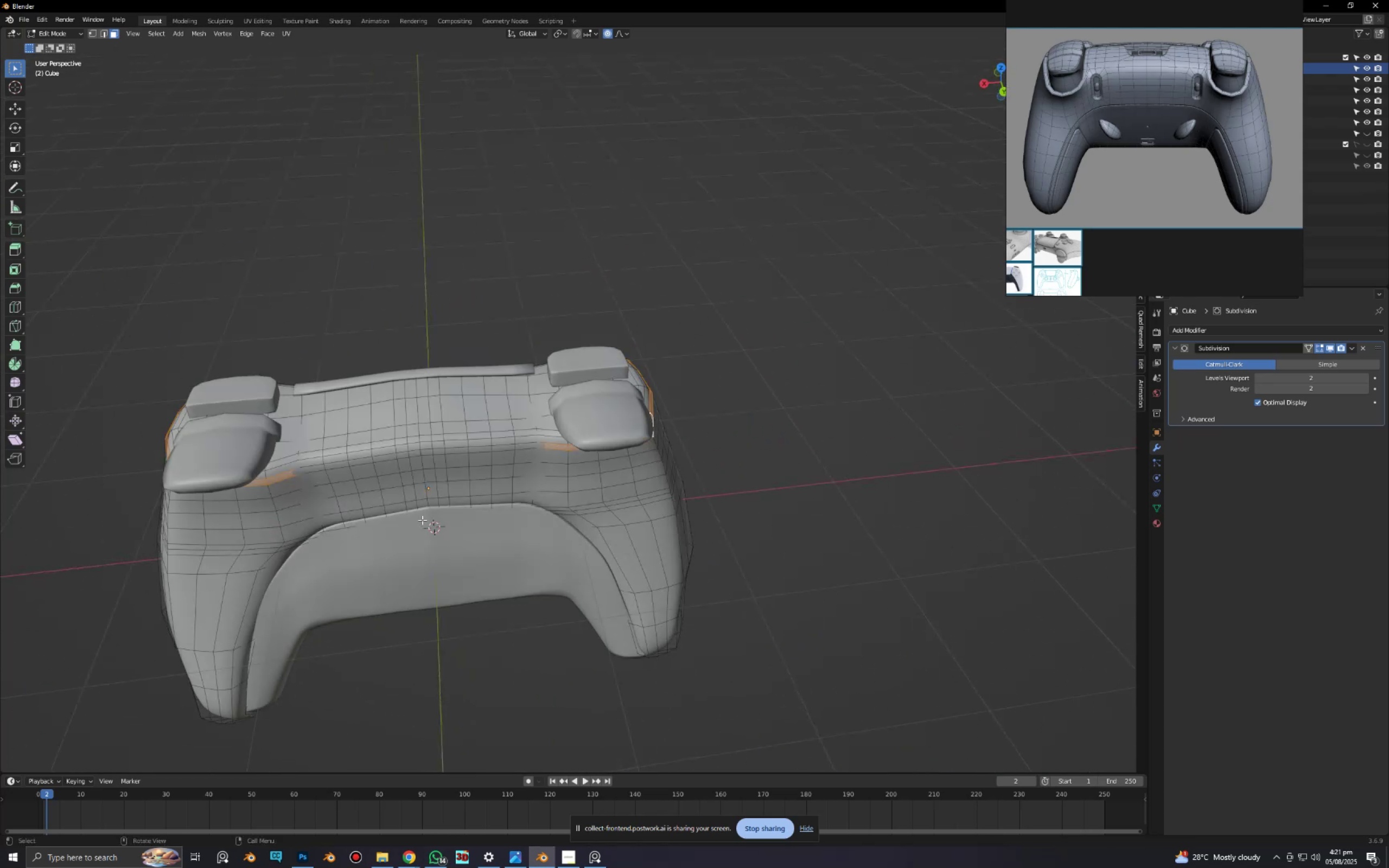 
scroll: coordinate [458, 477], scroll_direction: up, amount: 6.0
 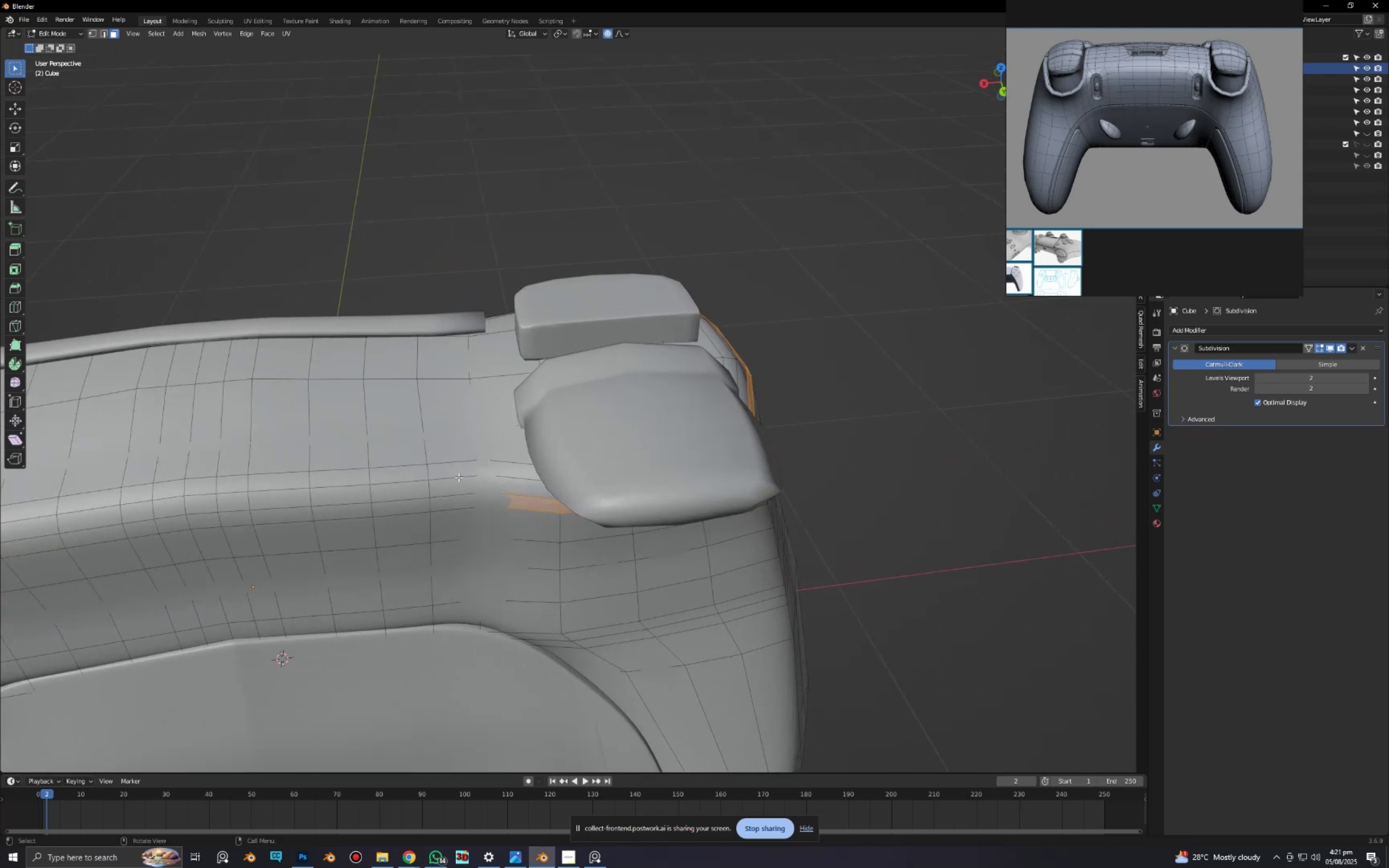 
key(Shift+ShiftLeft)
 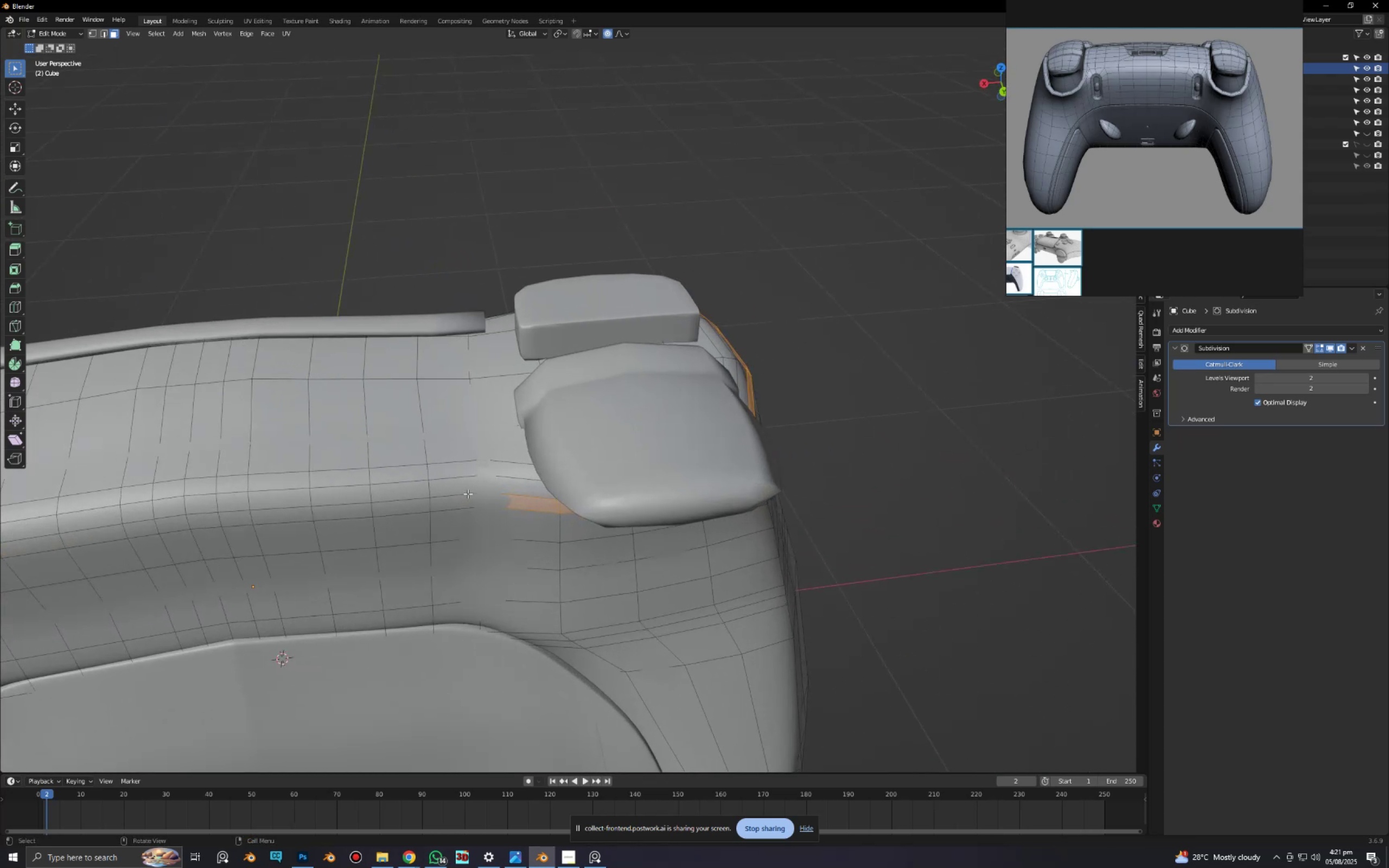 
key(Alt+AltLeft)
 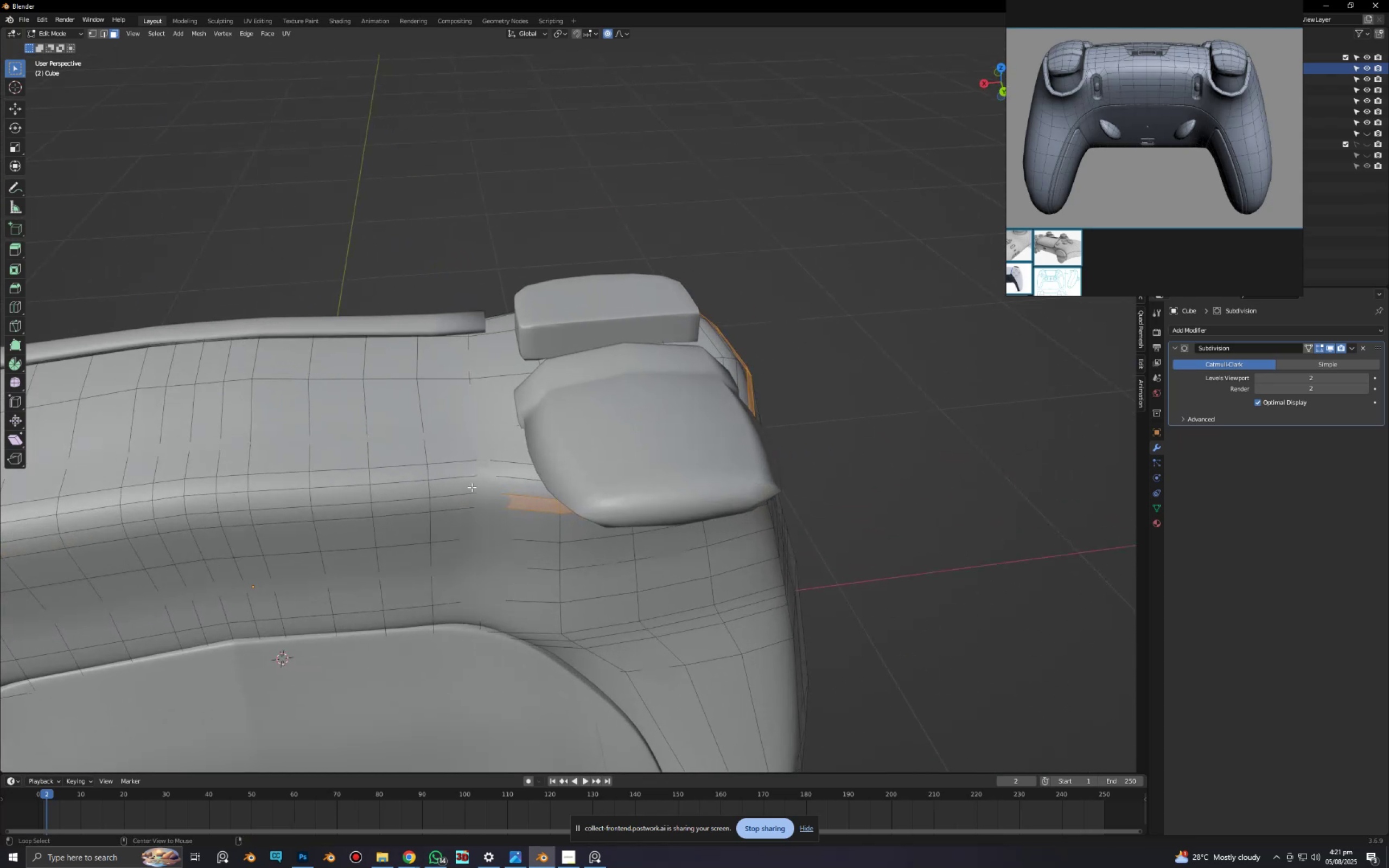 
key(Alt+Z)
 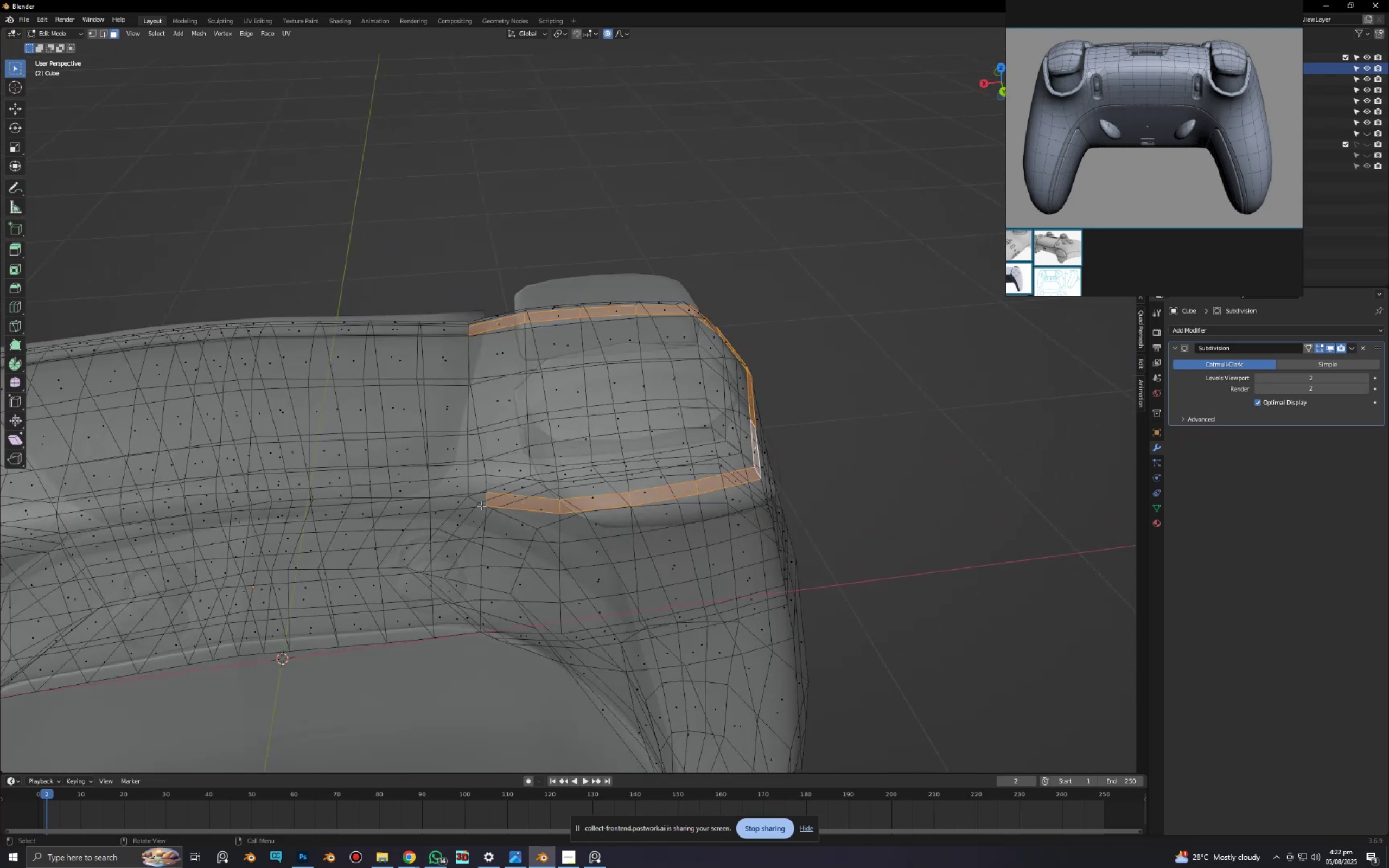 
key(Control+R)
 